 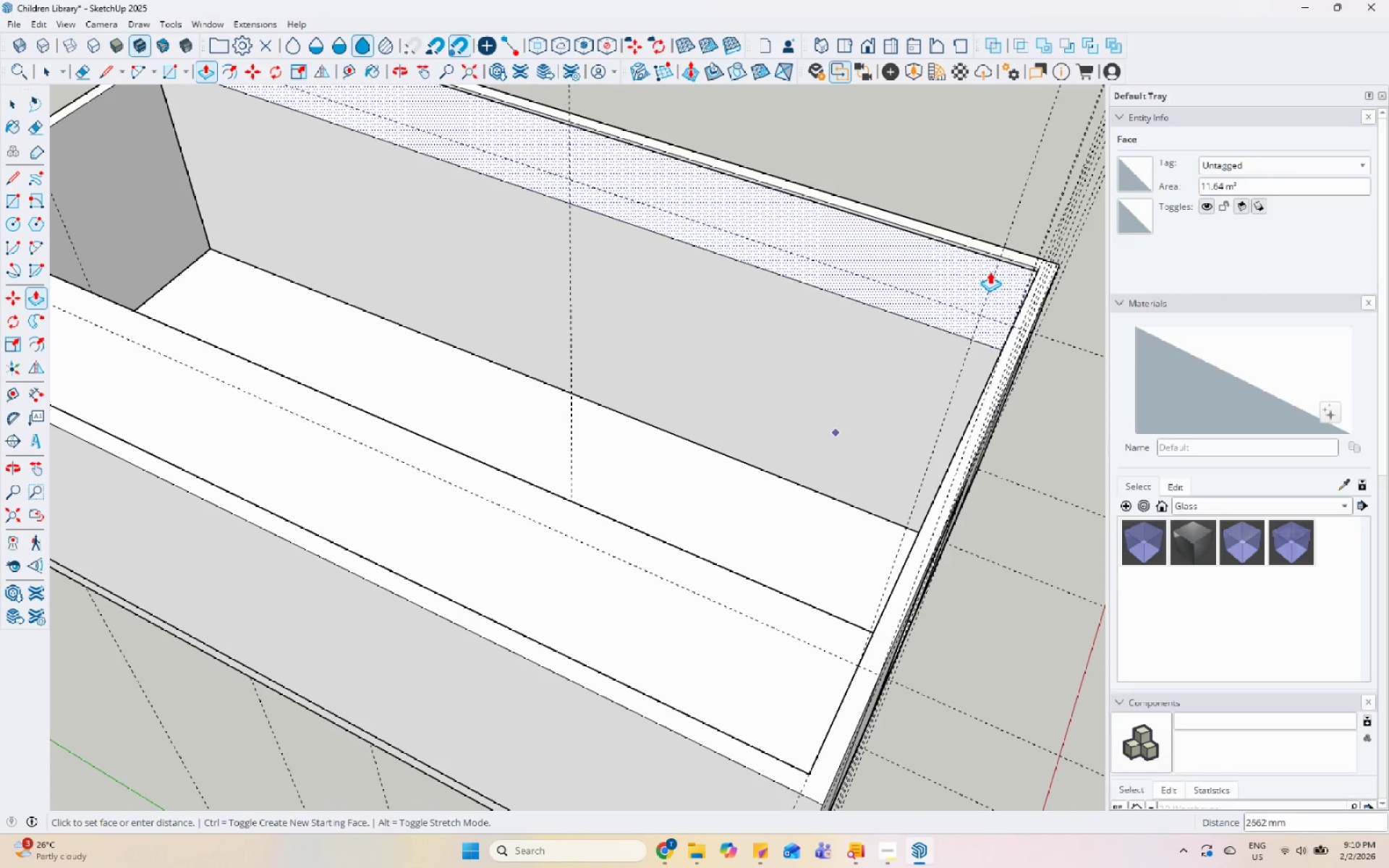 
scroll: coordinate [984, 371], scroll_direction: down, amount: 1.0
 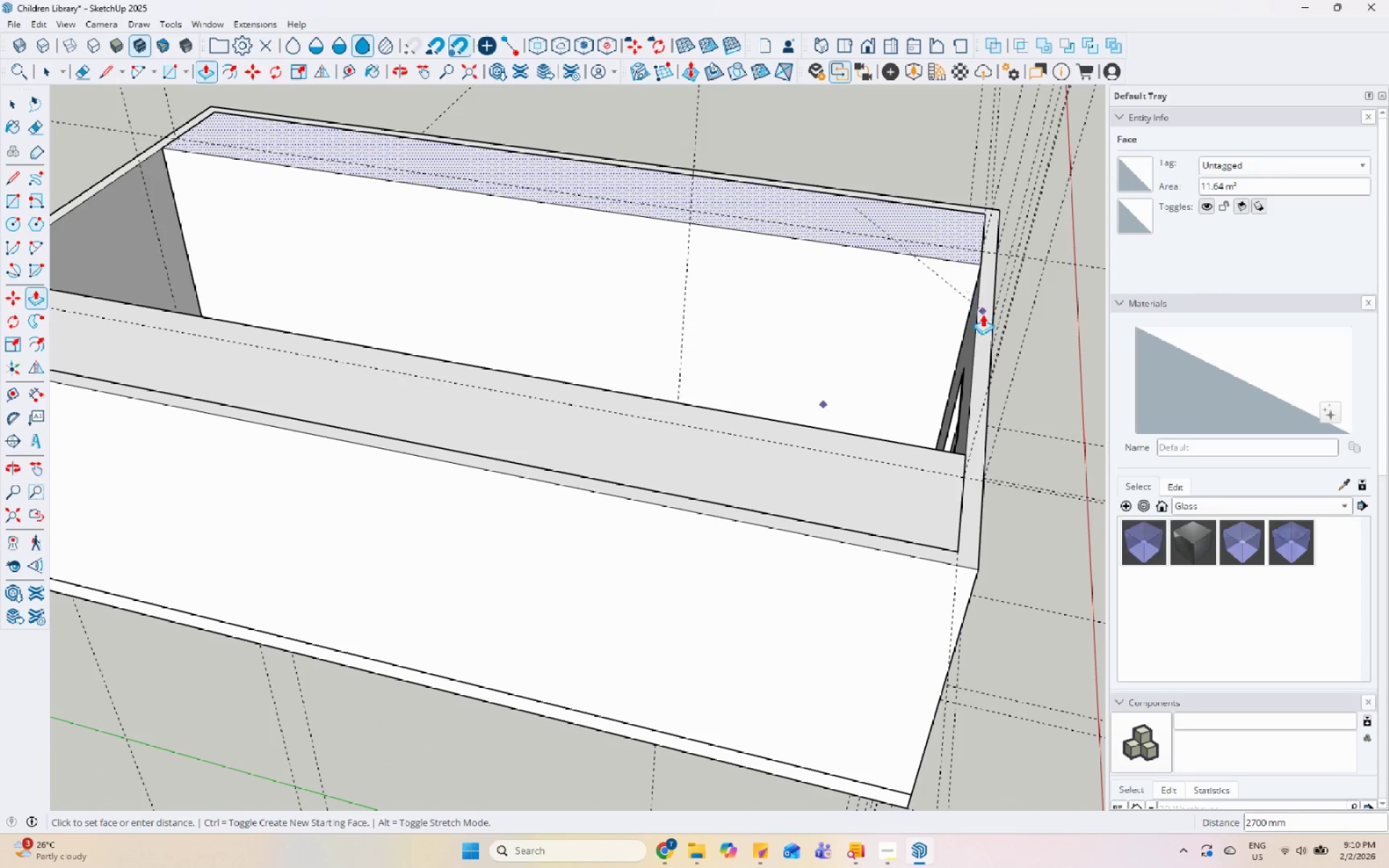 
left_click([971, 337])
 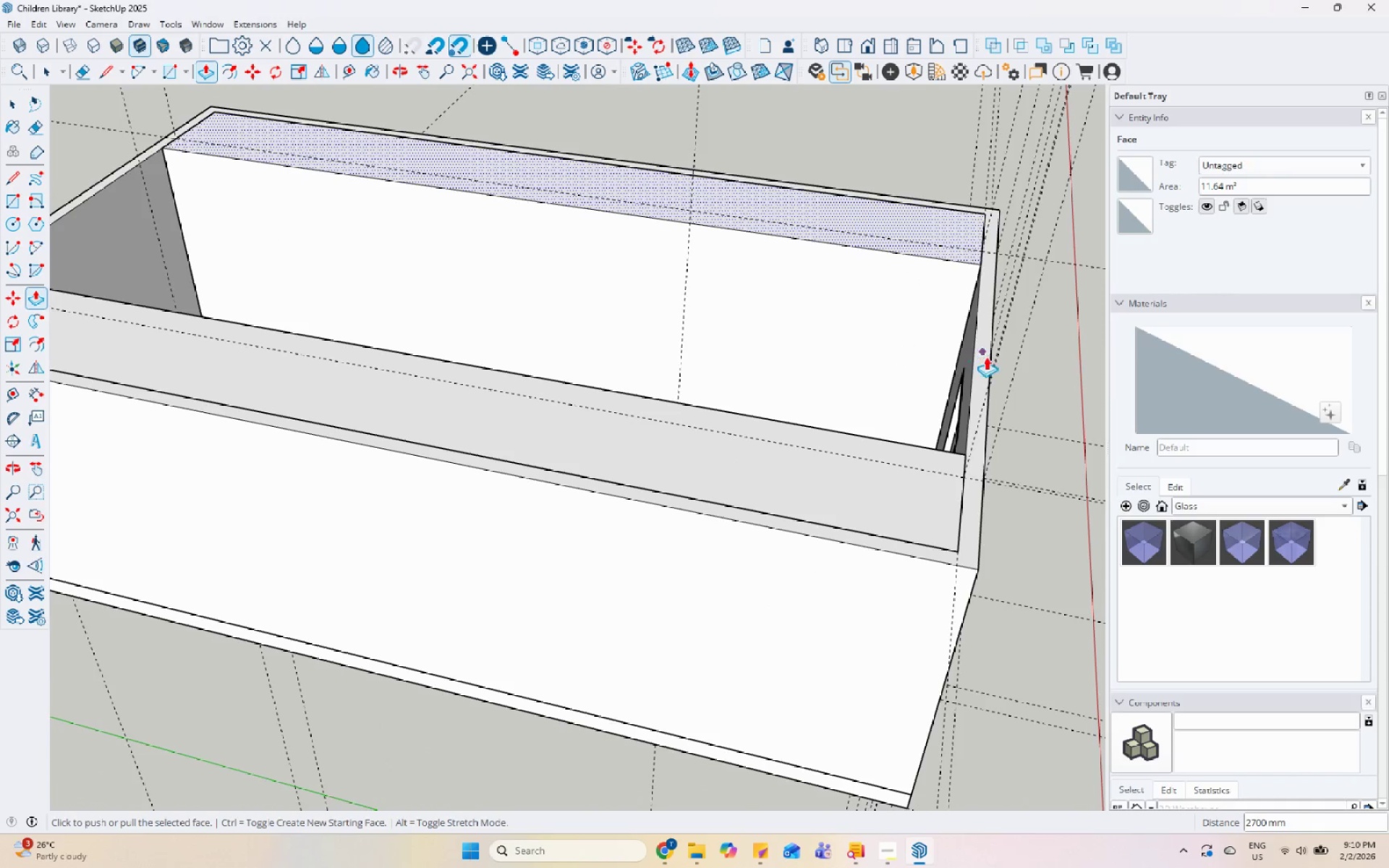 
key(Space)
 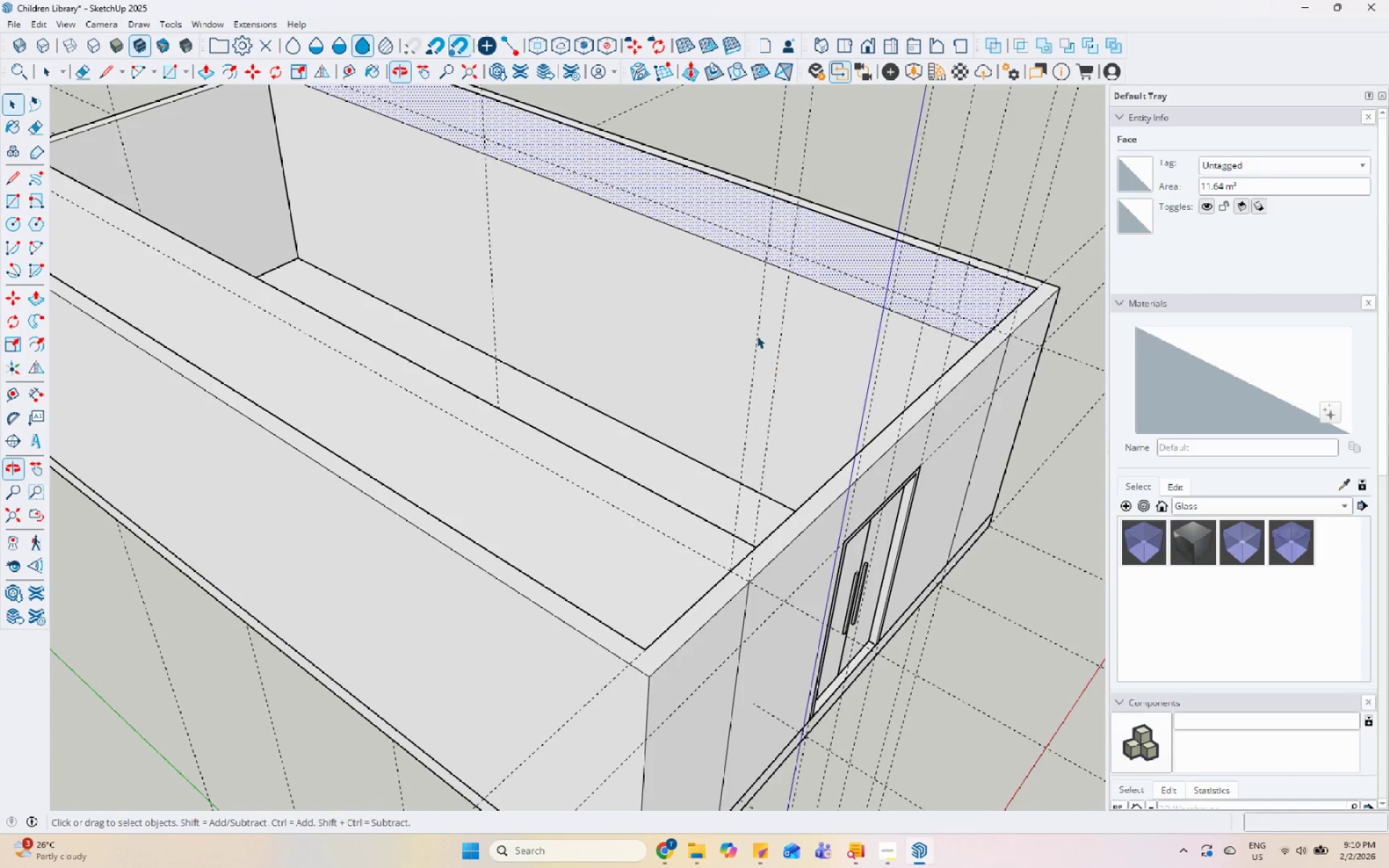 
left_click([757, 279])
 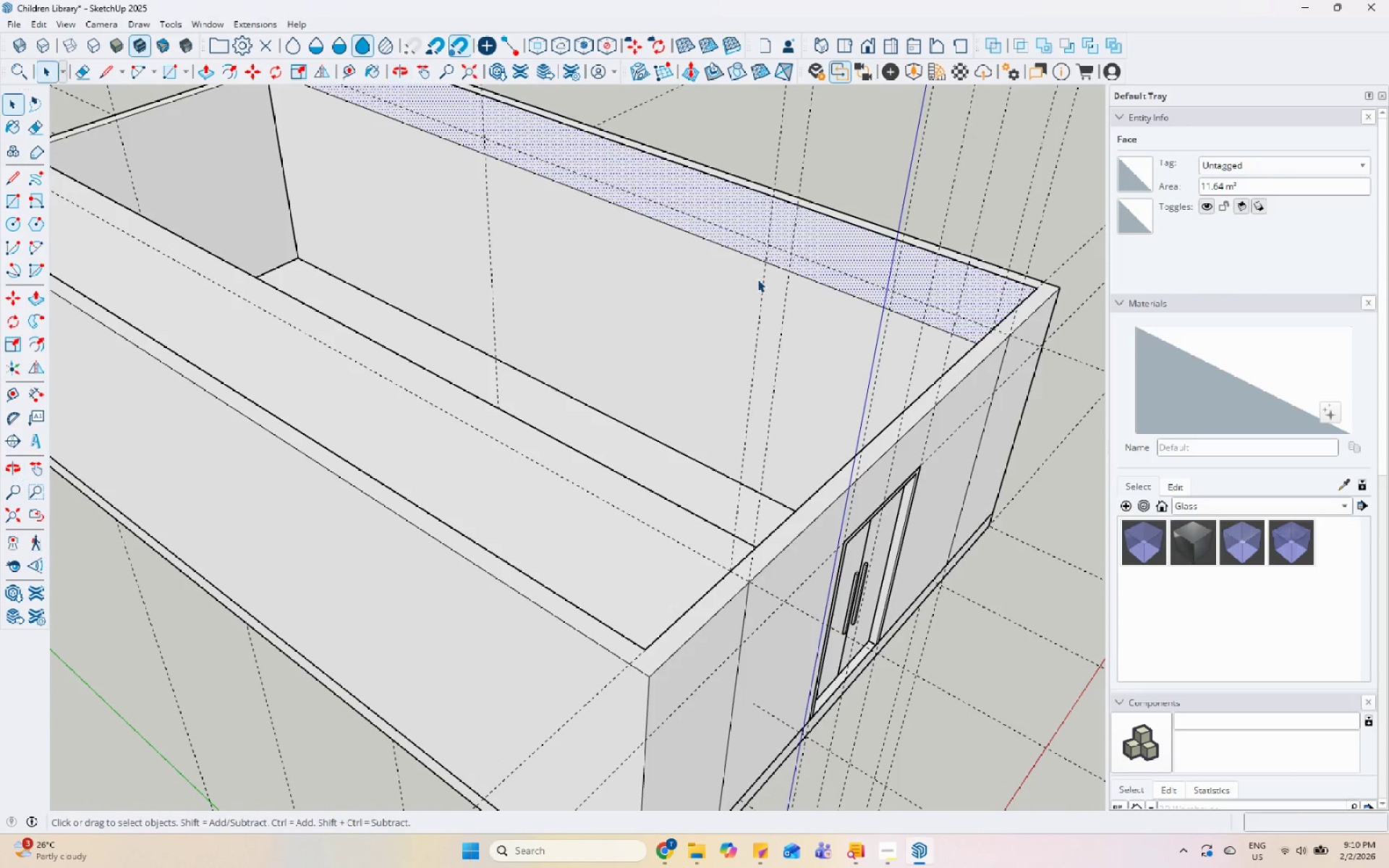 
scroll: coordinate [985, 357], scroll_direction: up, amount: 1.0
 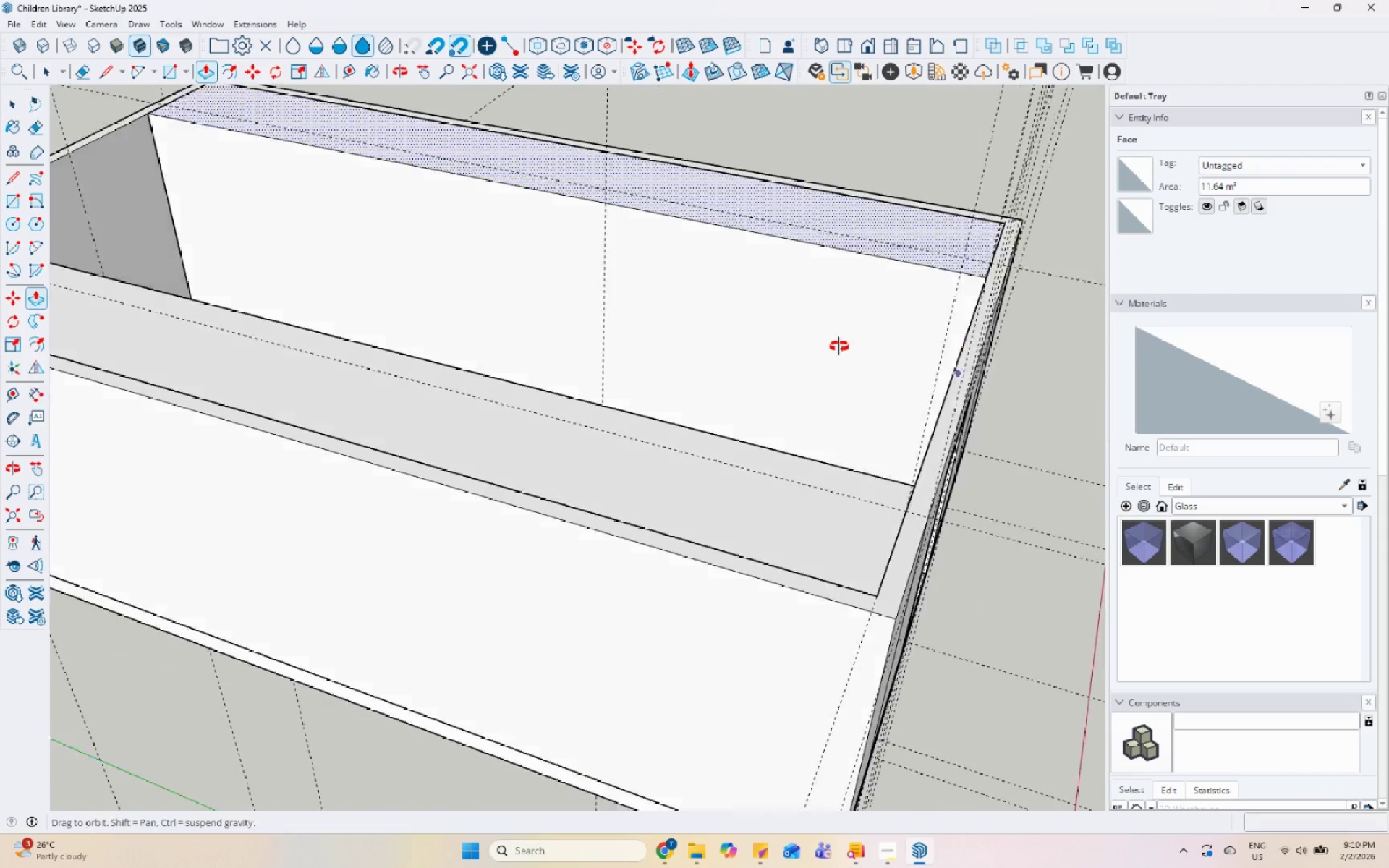 
double_click([757, 279])
 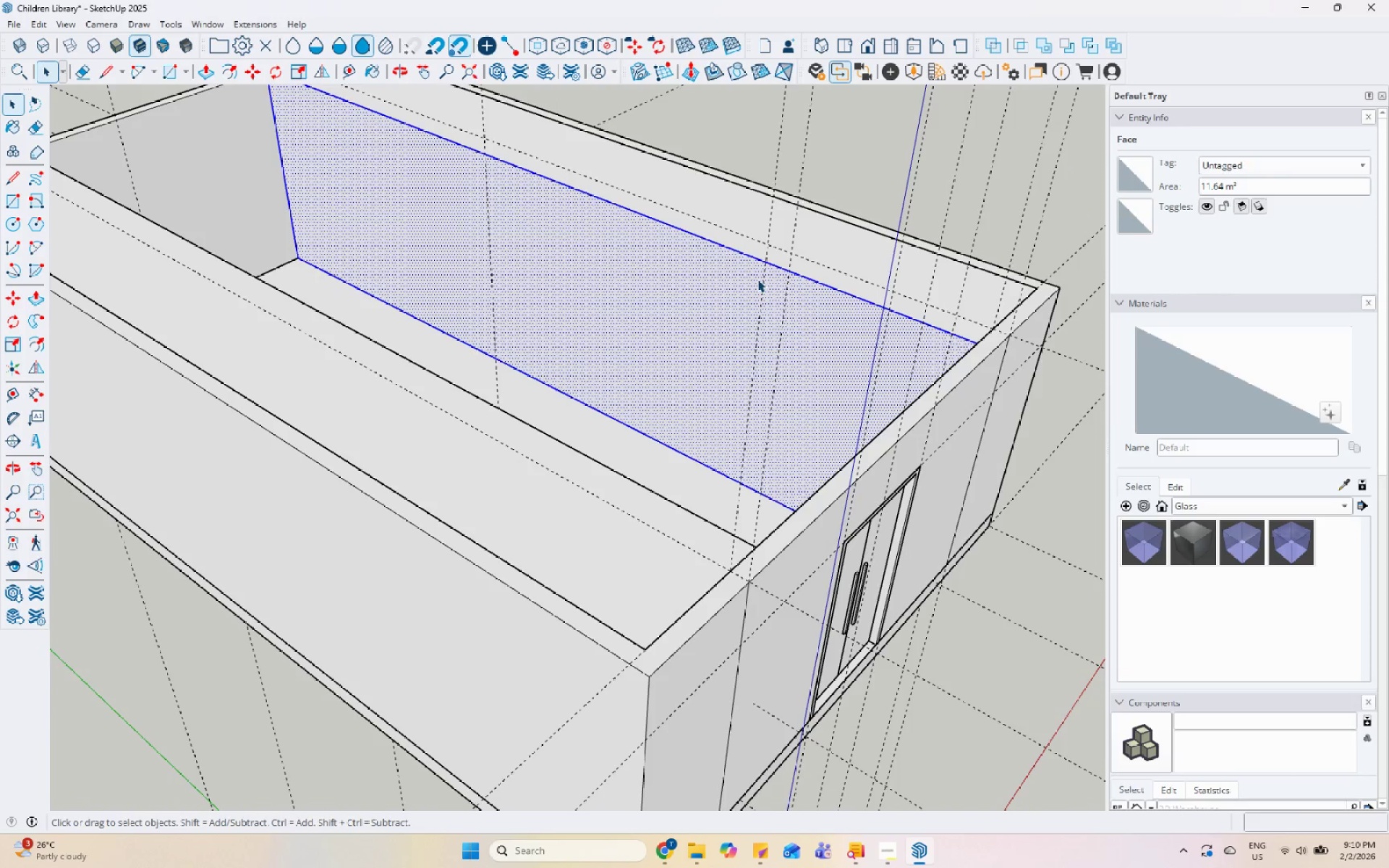 
triple_click([757, 279])
 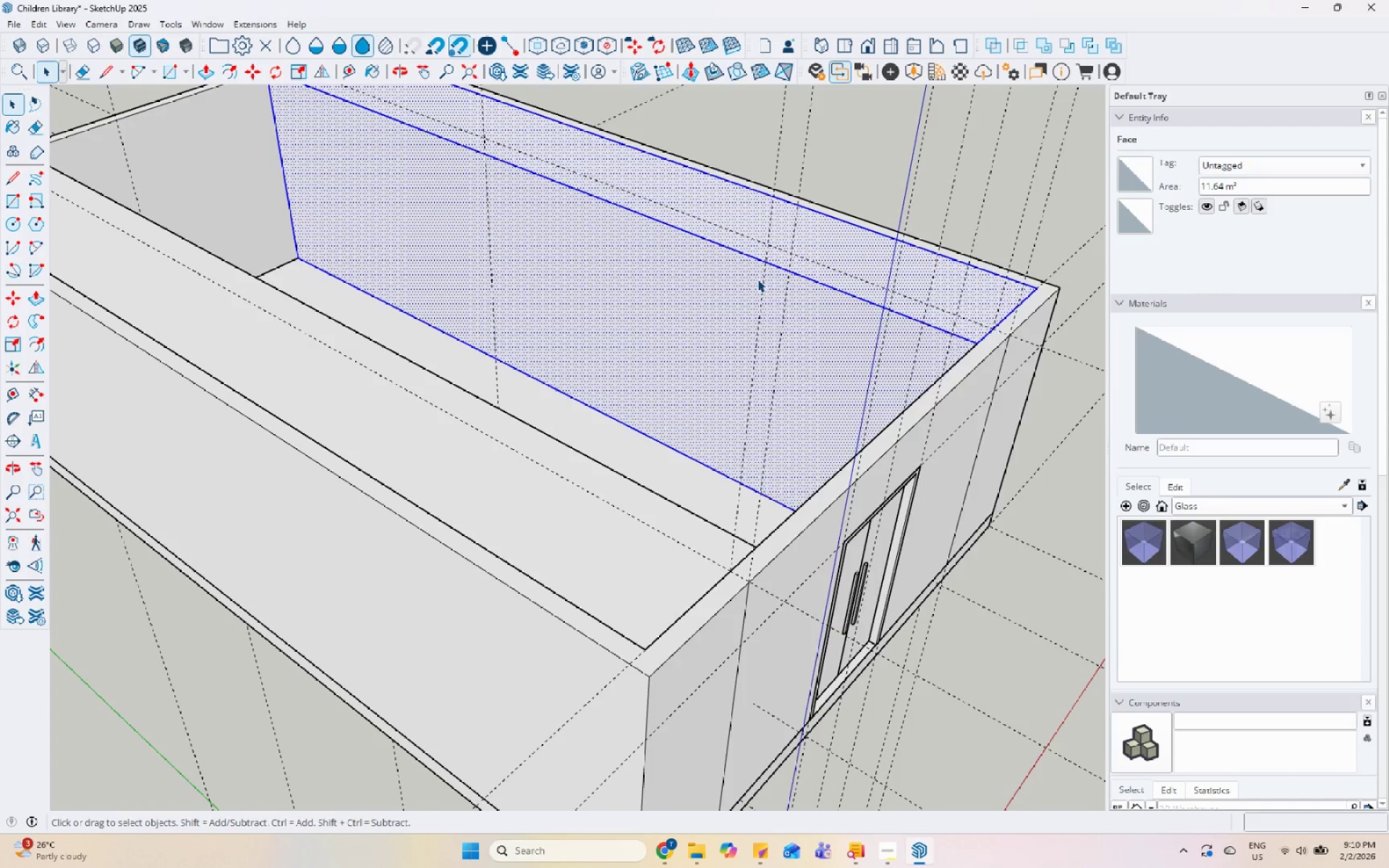 
right_click([757, 279])
 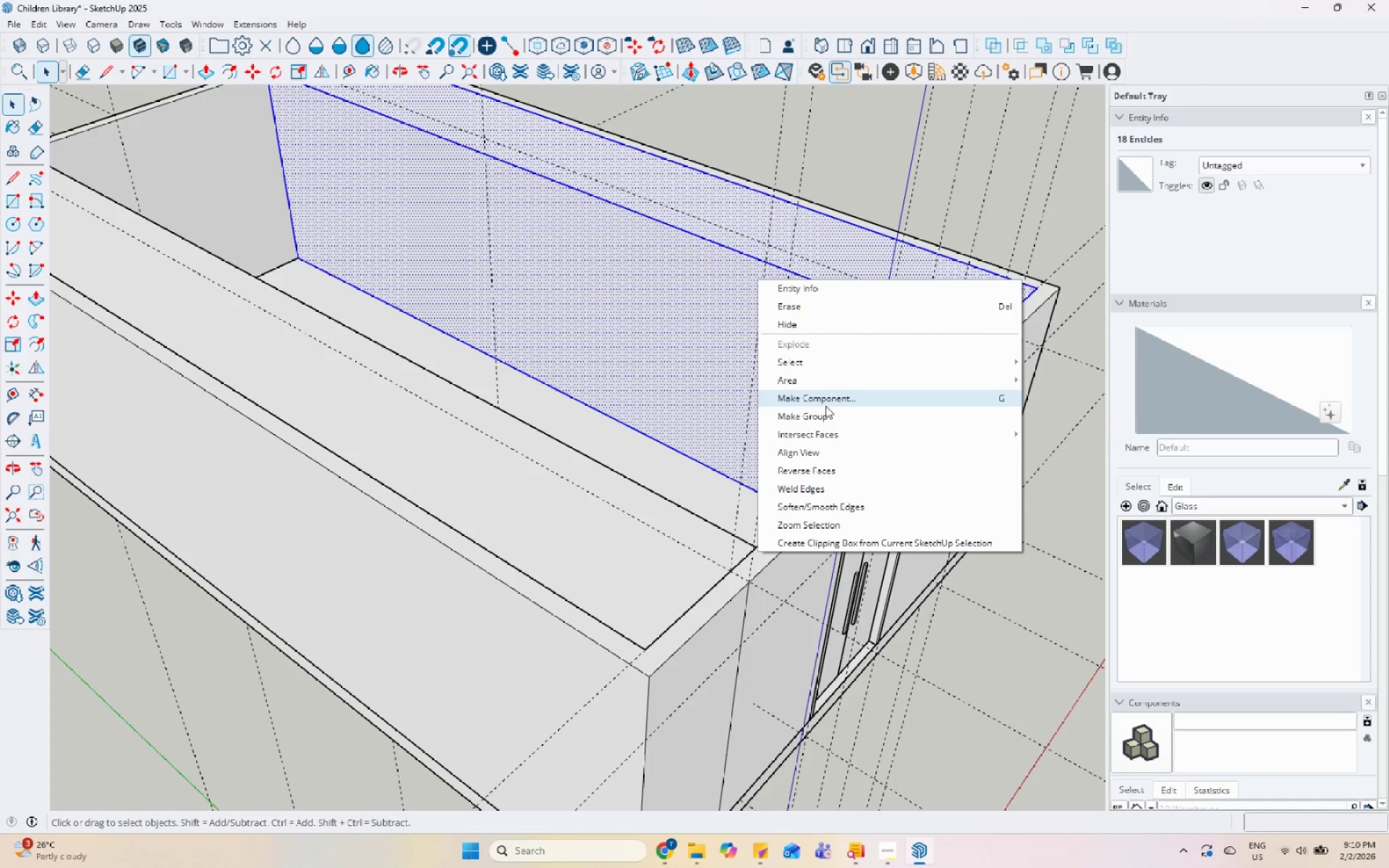 
left_click([825, 412])
 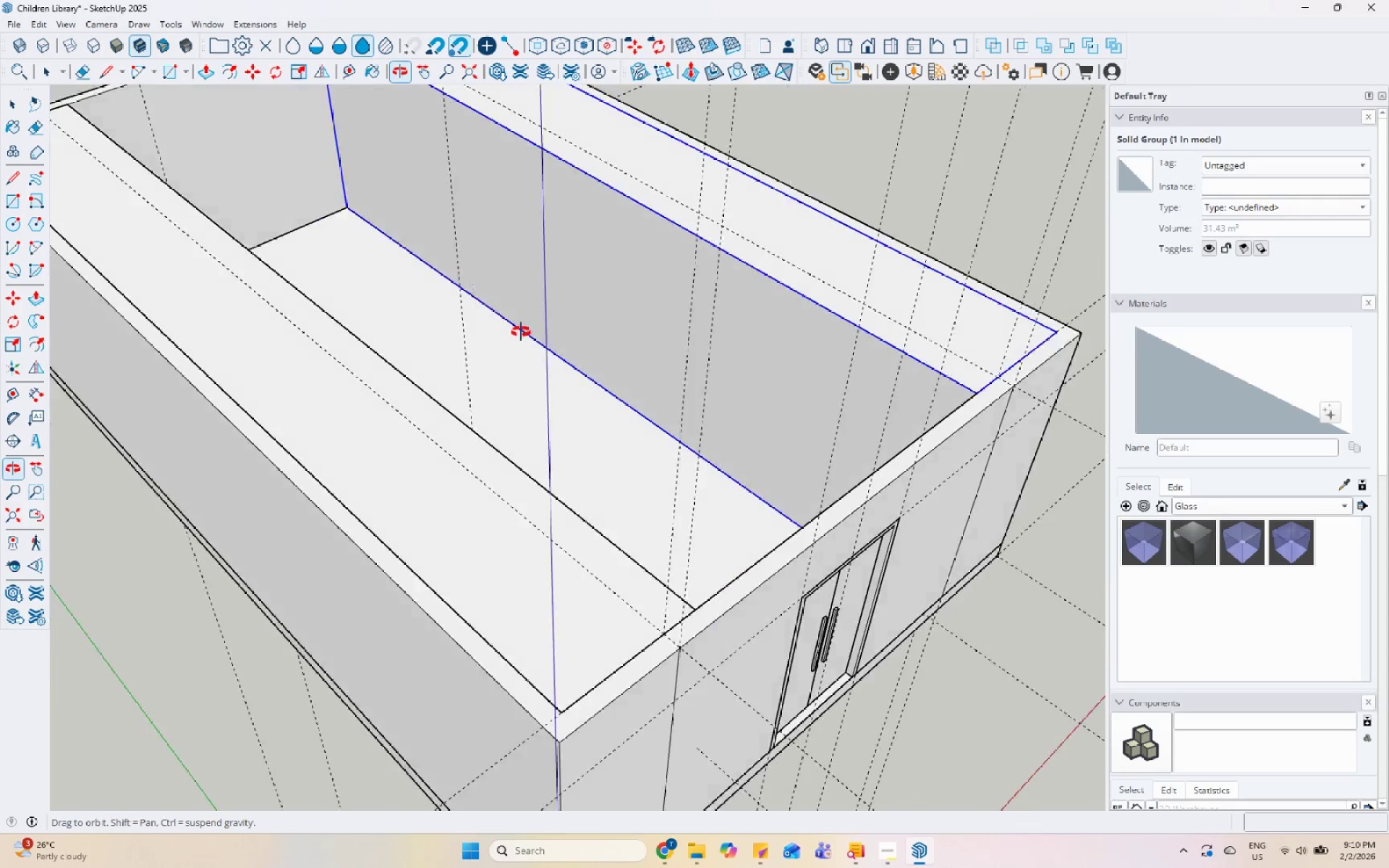 
scroll: coordinate [395, 370], scroll_direction: down, amount: 5.0
 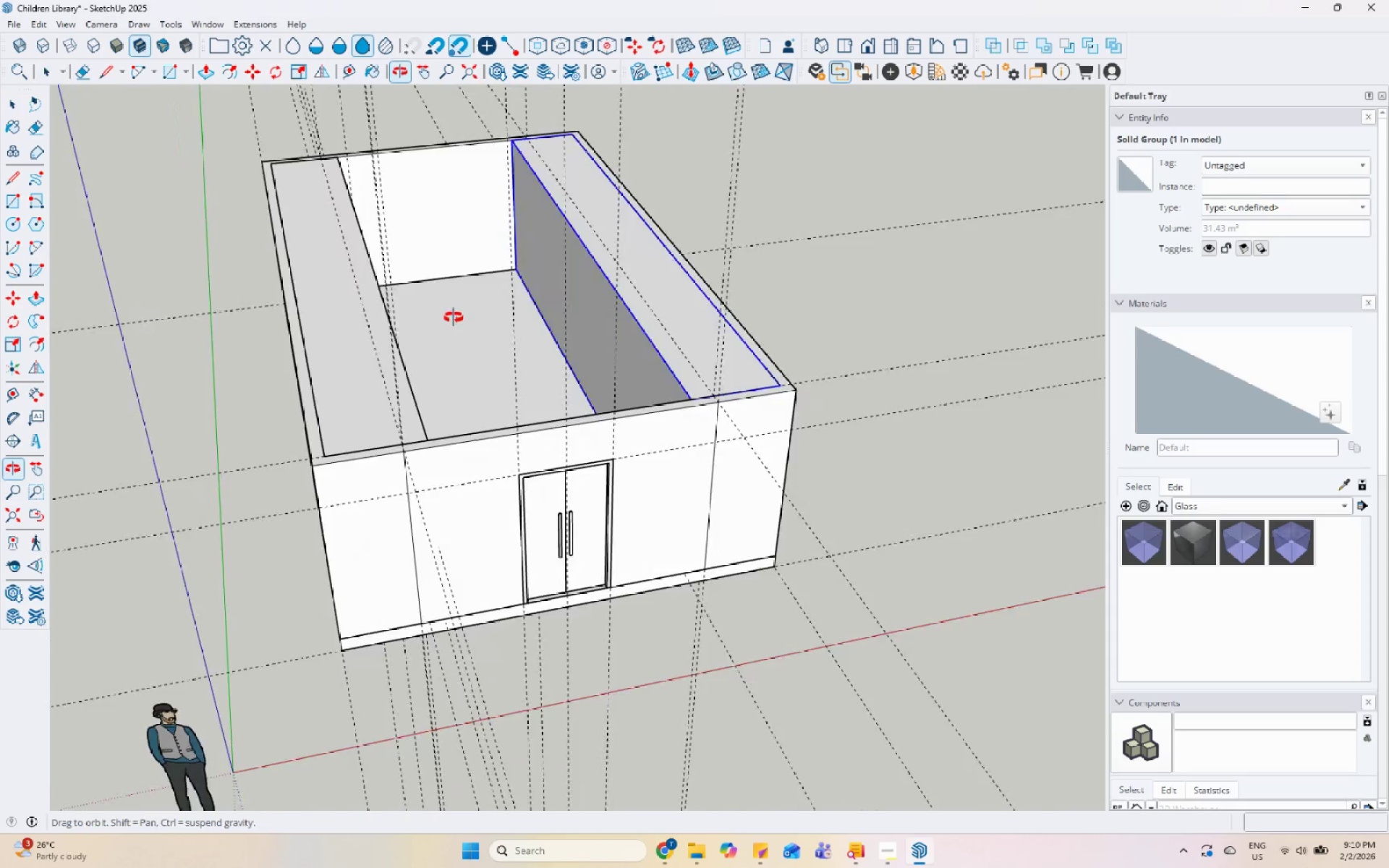 
scroll: coordinate [303, 521], scroll_direction: up, amount: 10.0
 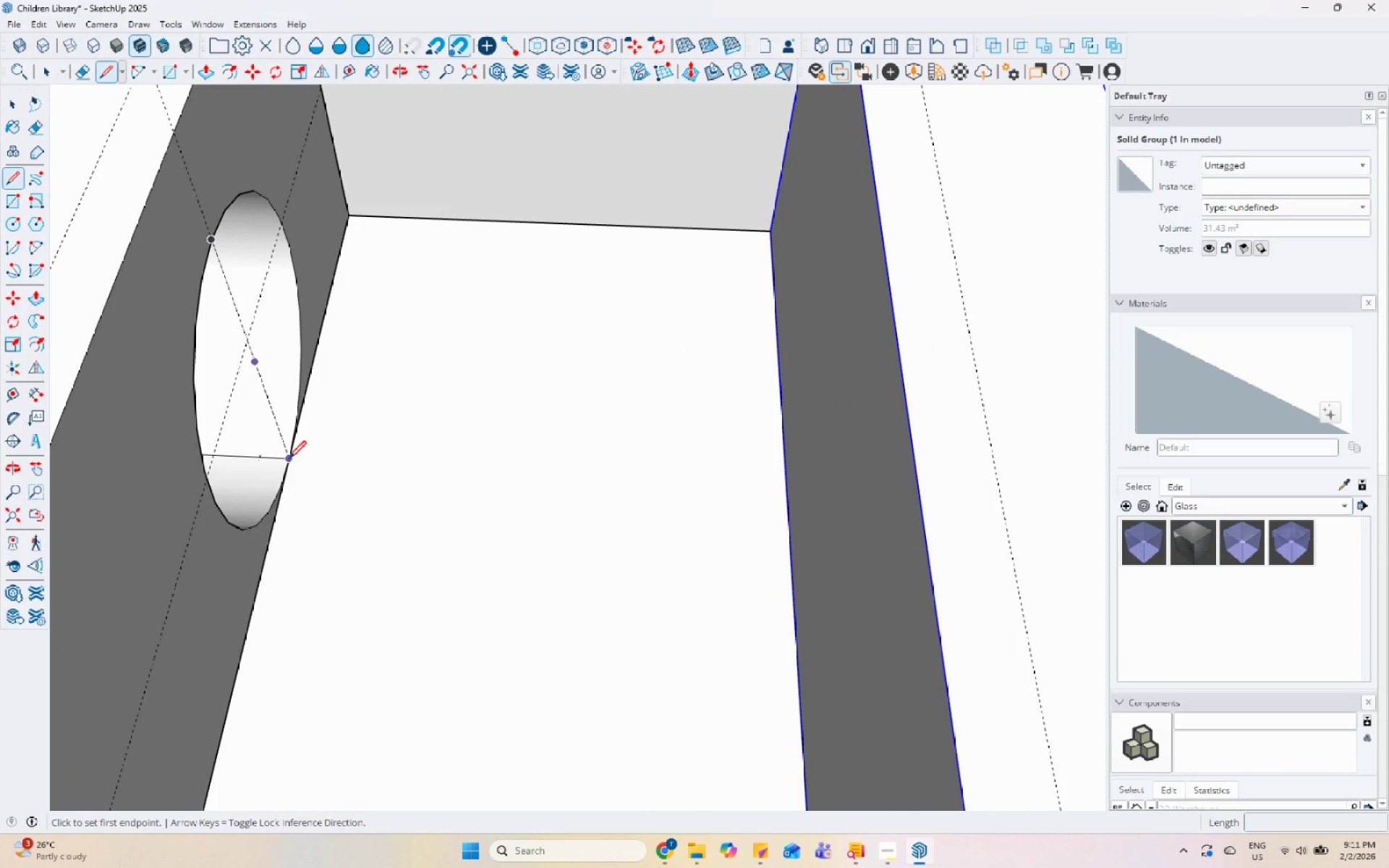 
left_click_drag(start_coordinate=[289, 459], to_coordinate=[297, 459])
 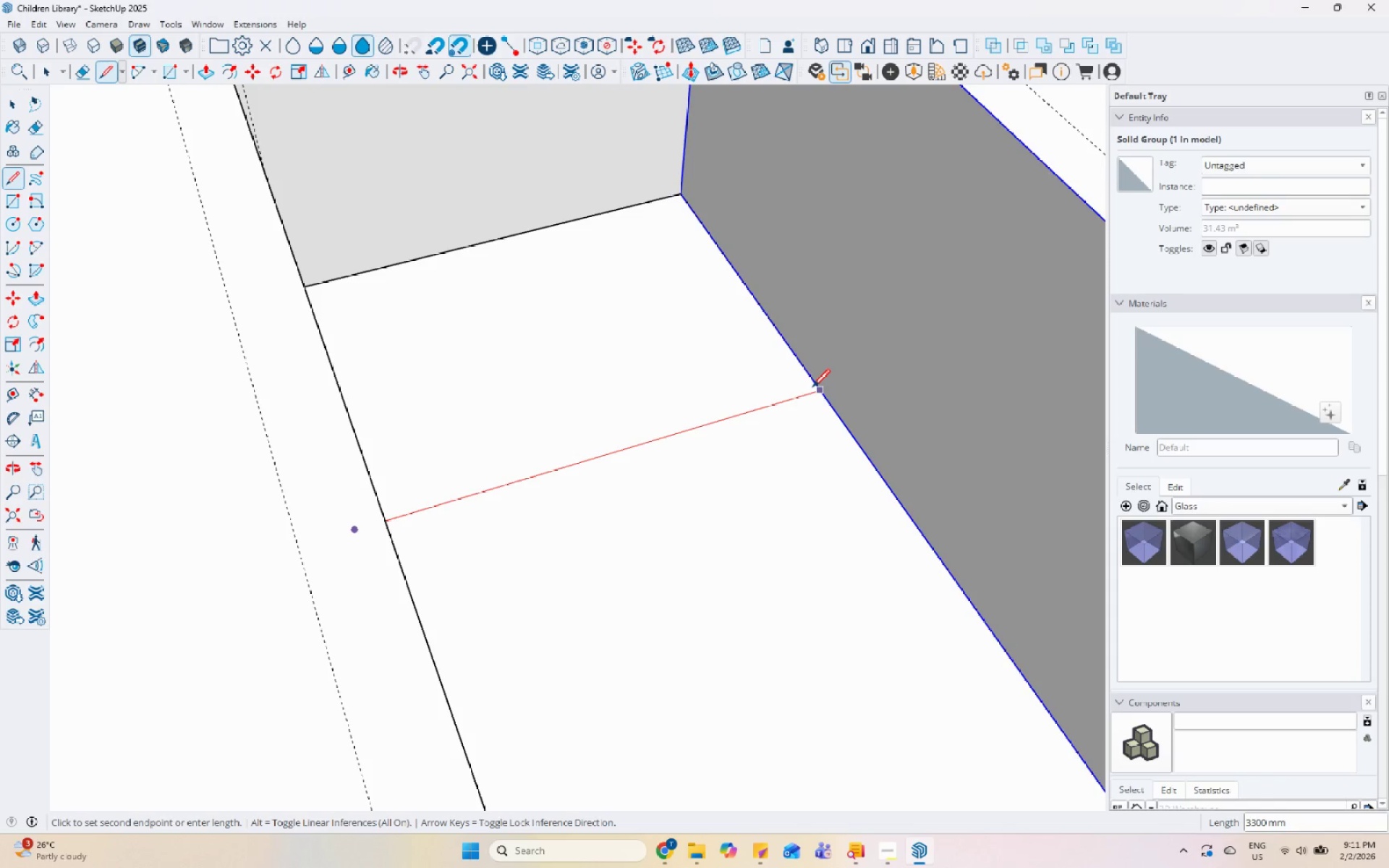 
scroll: coordinate [325, 417], scroll_direction: down, amount: 6.0
 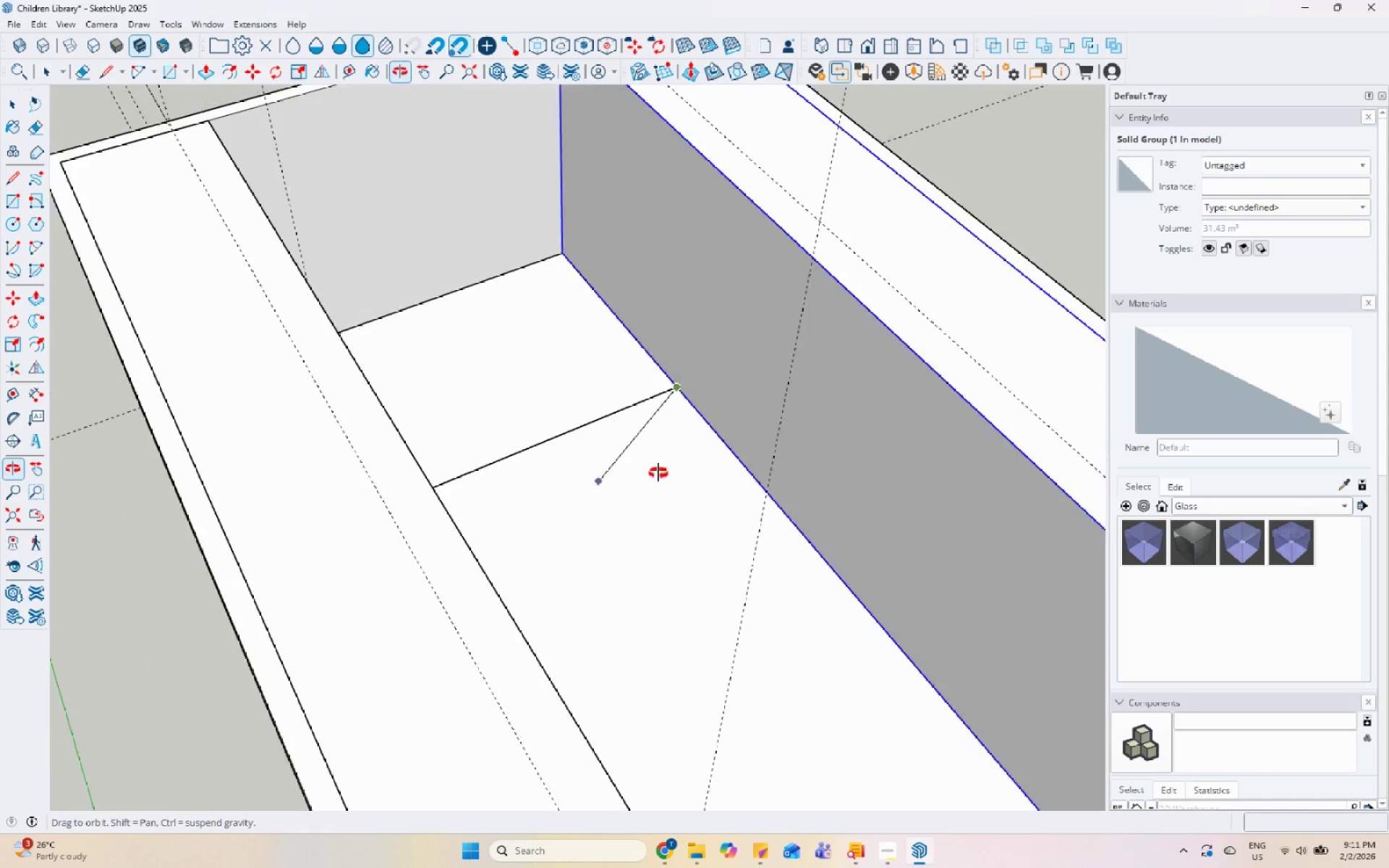 
key(Space)
 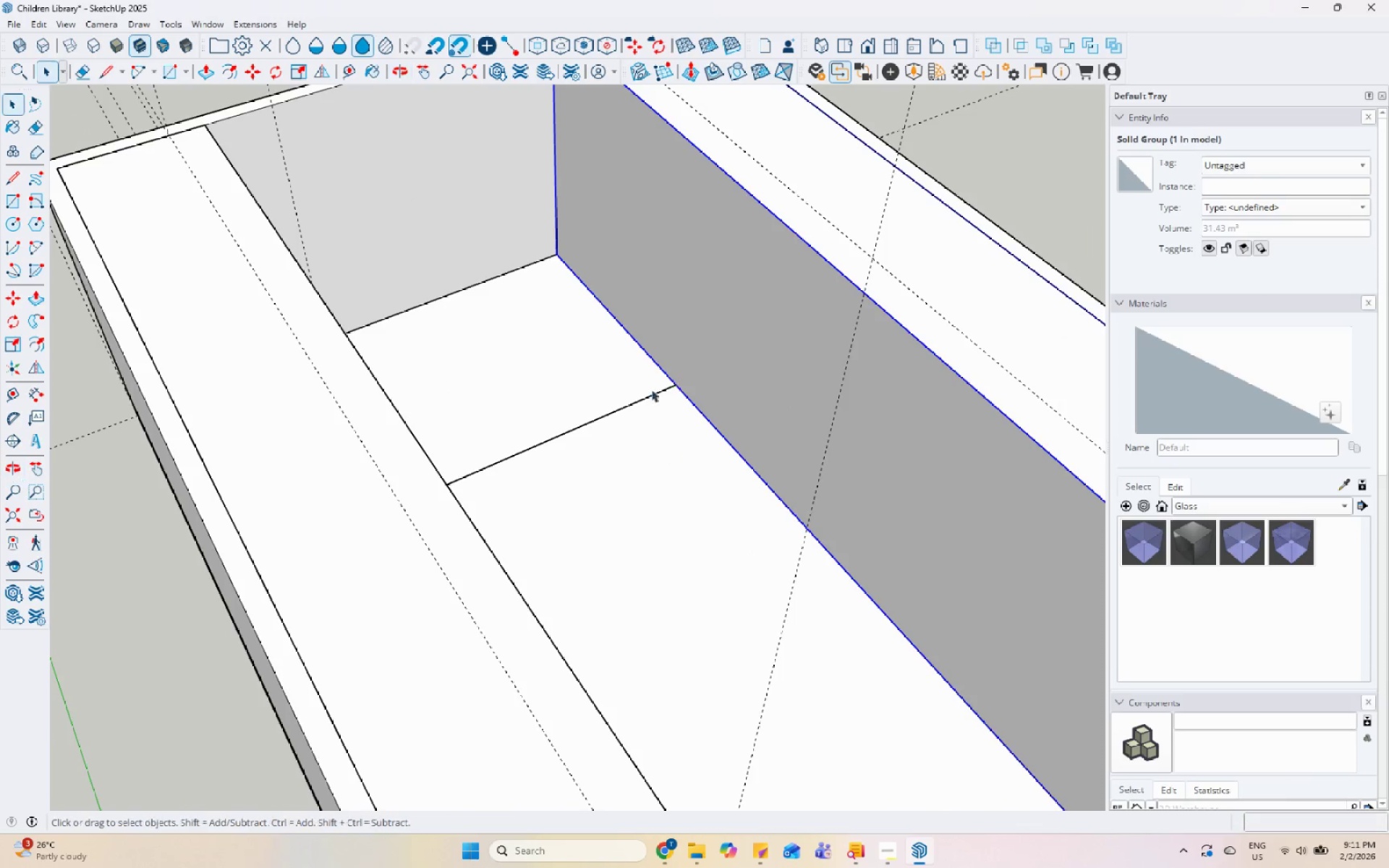 
scroll: coordinate [464, 533], scroll_direction: down, amount: 3.0
 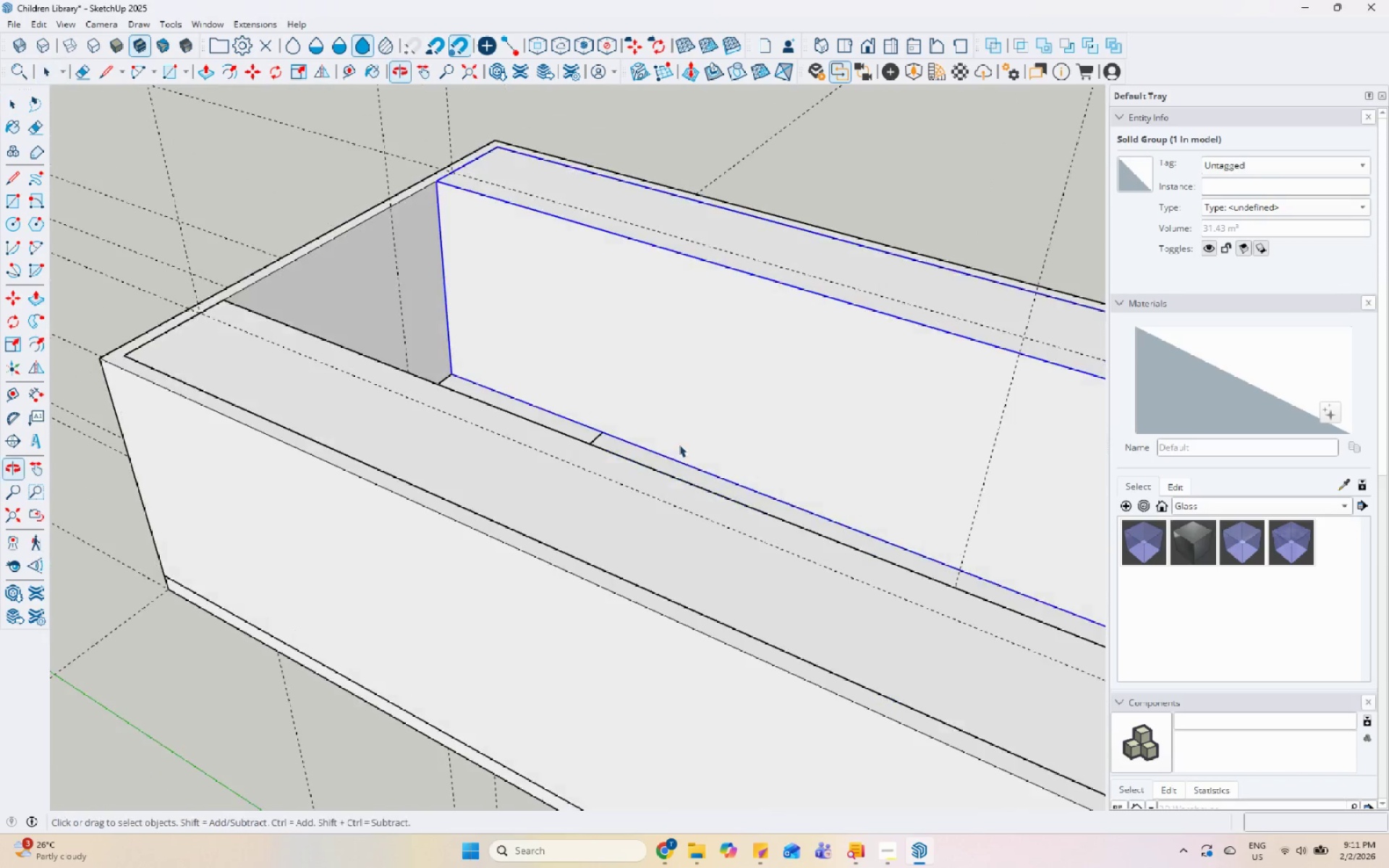 
scroll: coordinate [663, 387], scroll_direction: up, amount: 6.0
 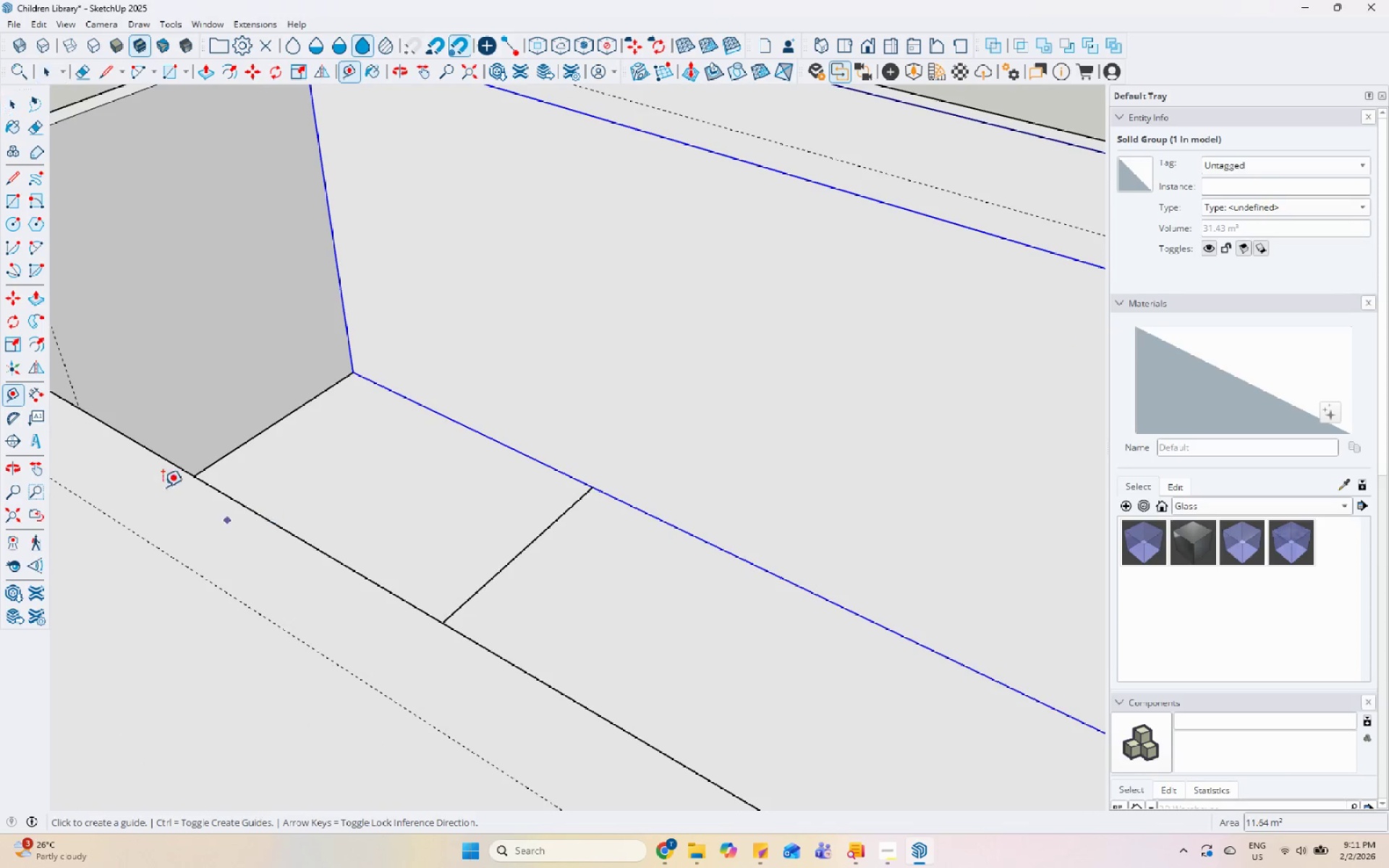 
scroll: coordinate [584, 542], scroll_direction: down, amount: 3.0
 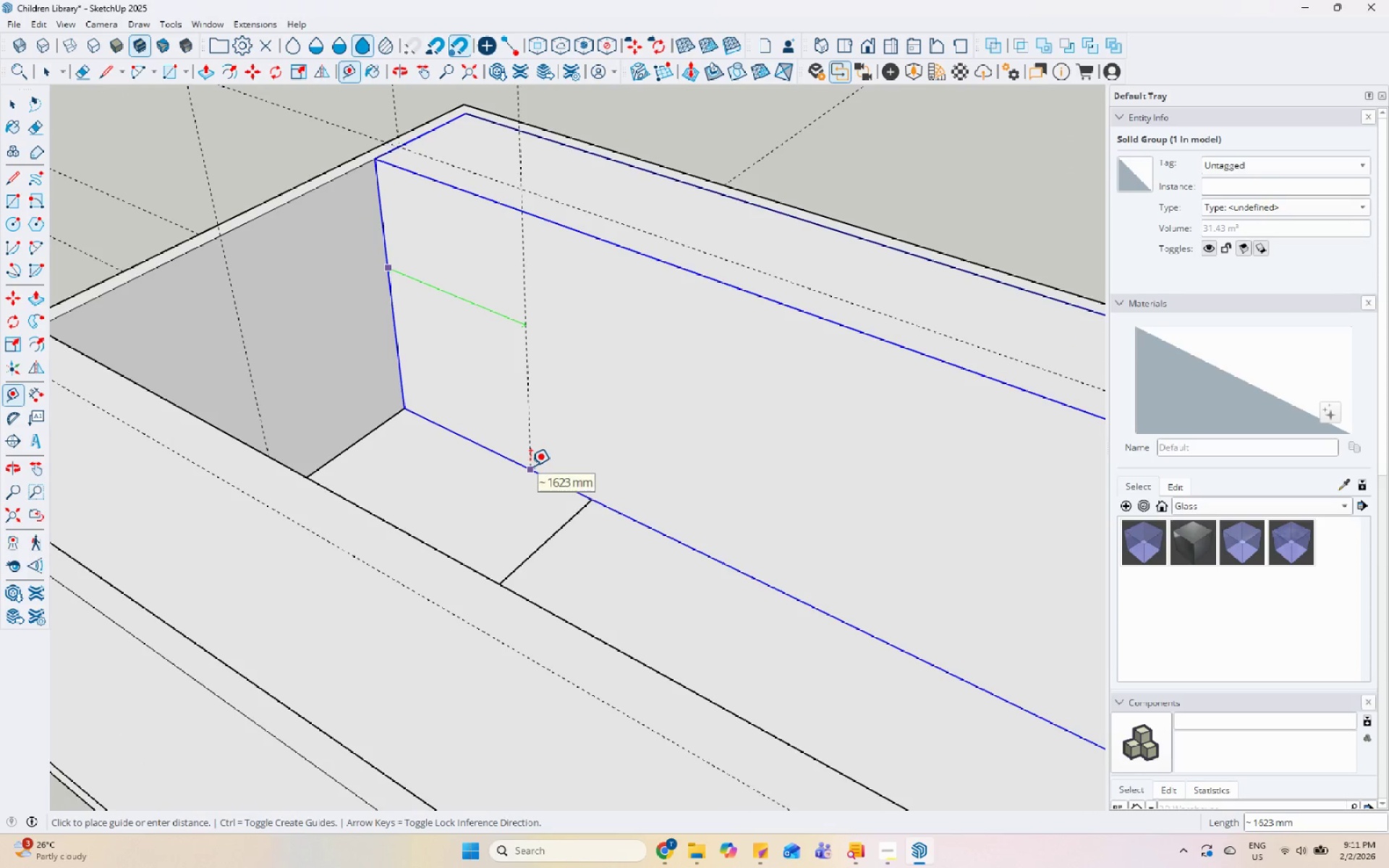 
key(Escape)
 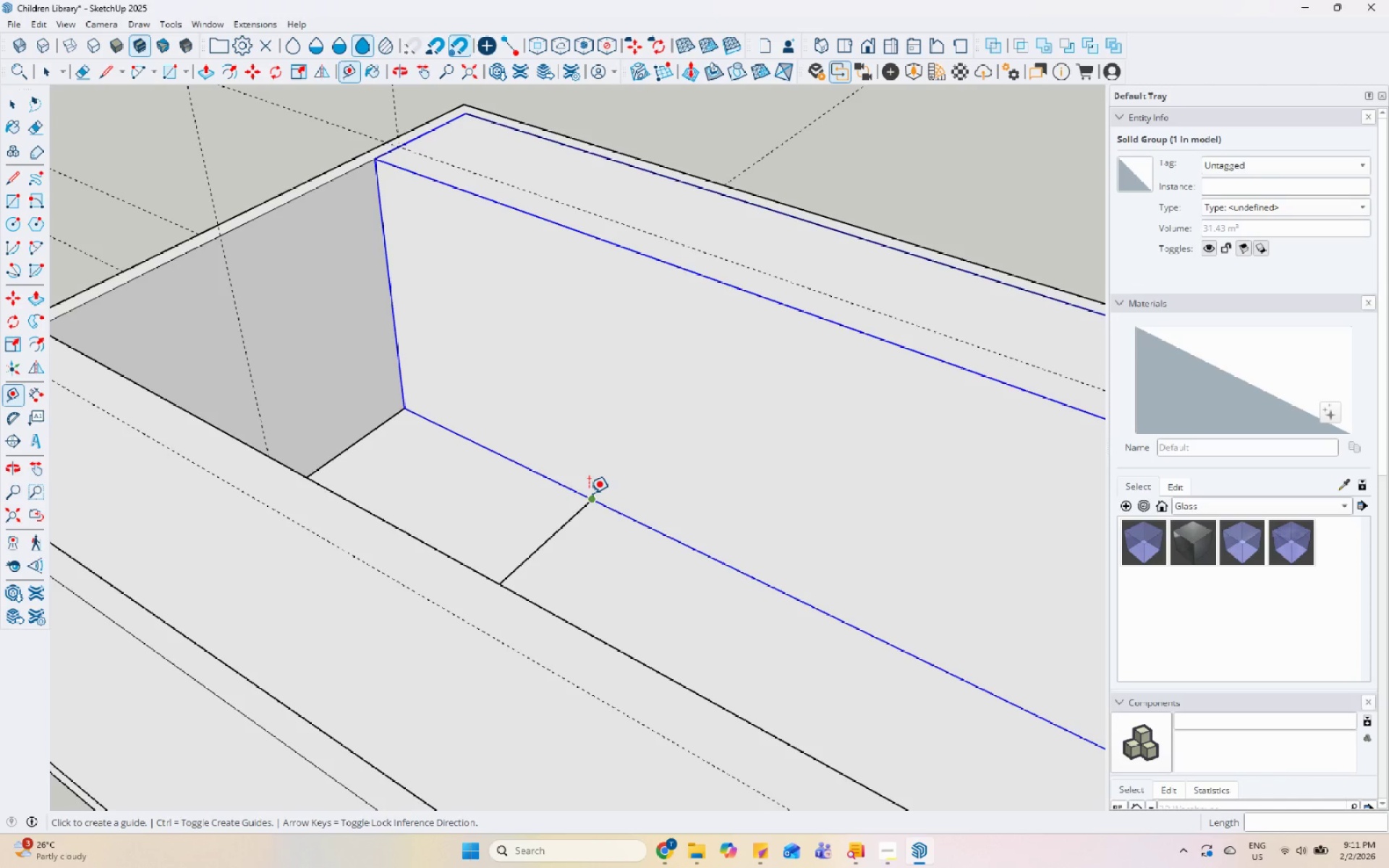 
left_click_drag(start_coordinate=[589, 493], to_coordinate=[589, 484])
 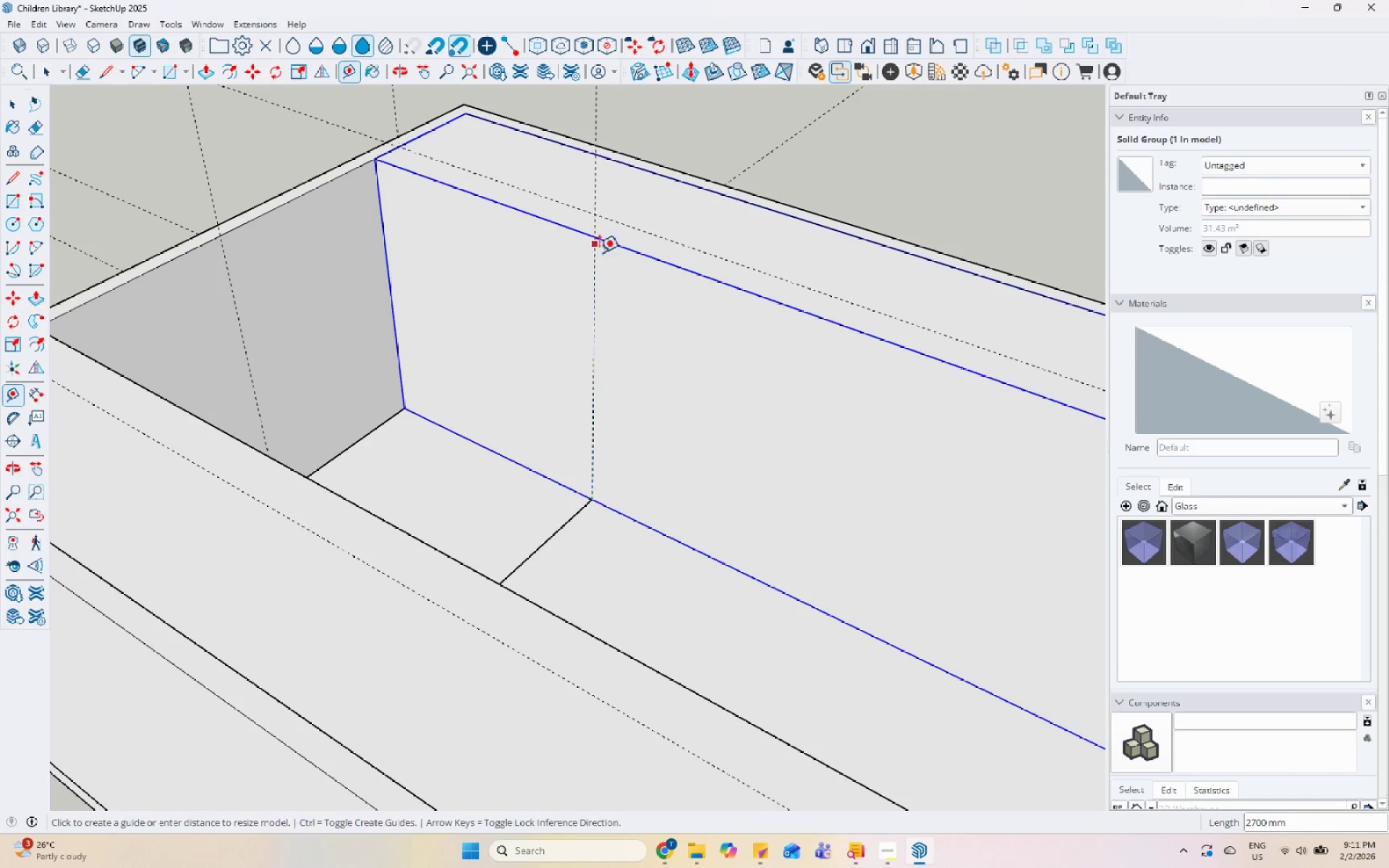 
double_click([592, 305])
 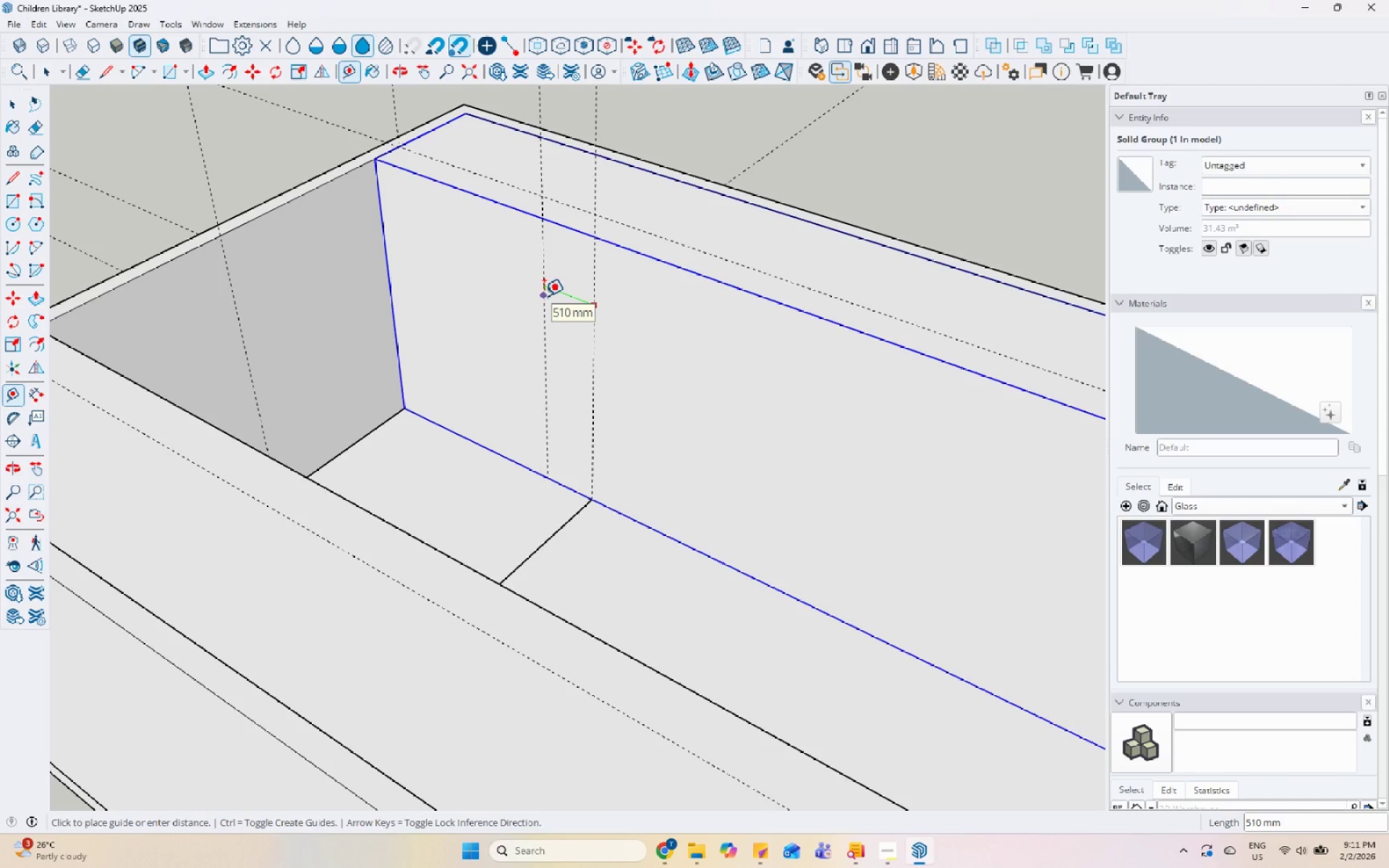 
key(Numpad1)
 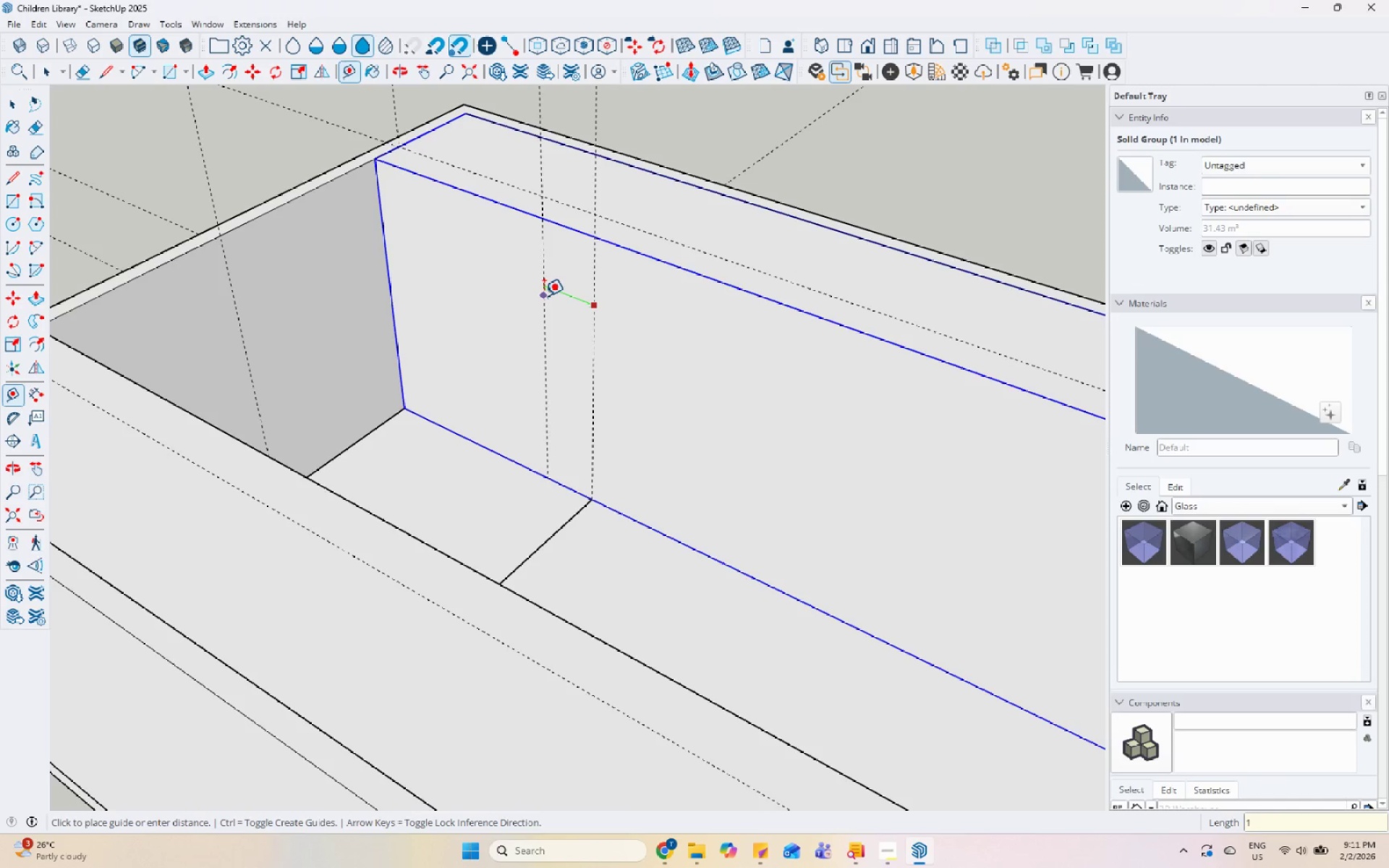 
key(Numpad0)
 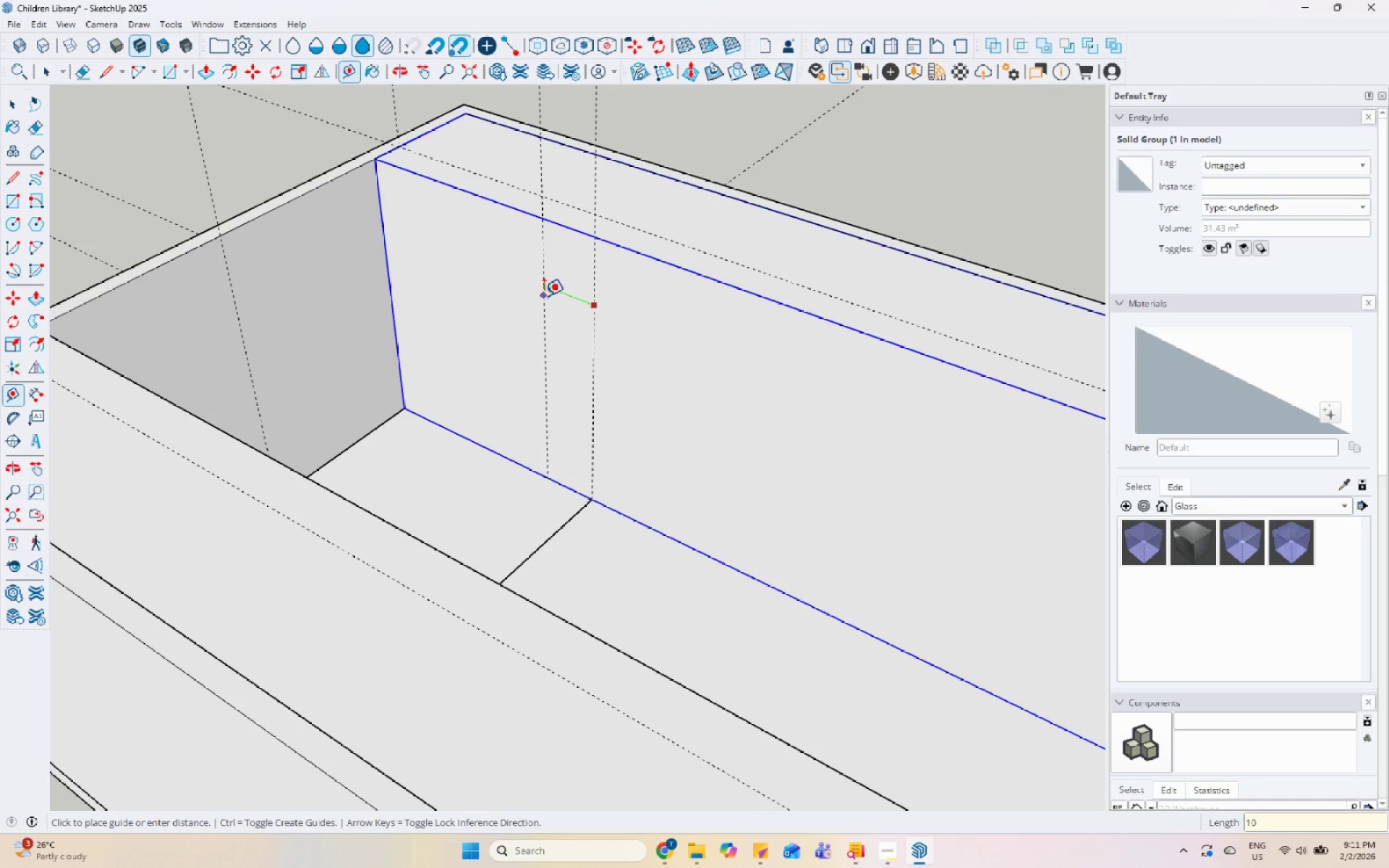 
key(Numpad0)
 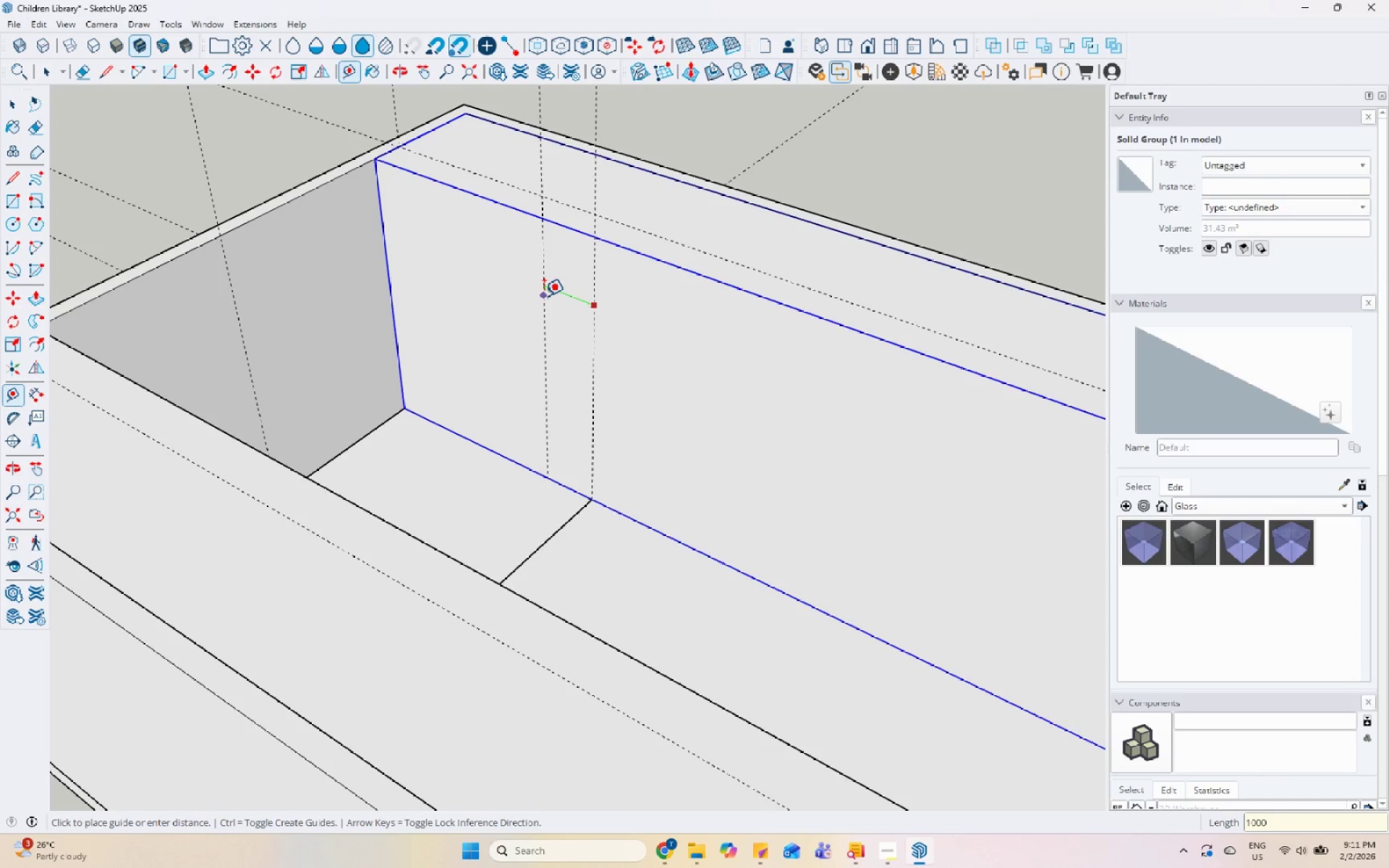 
key(Numpad0)
 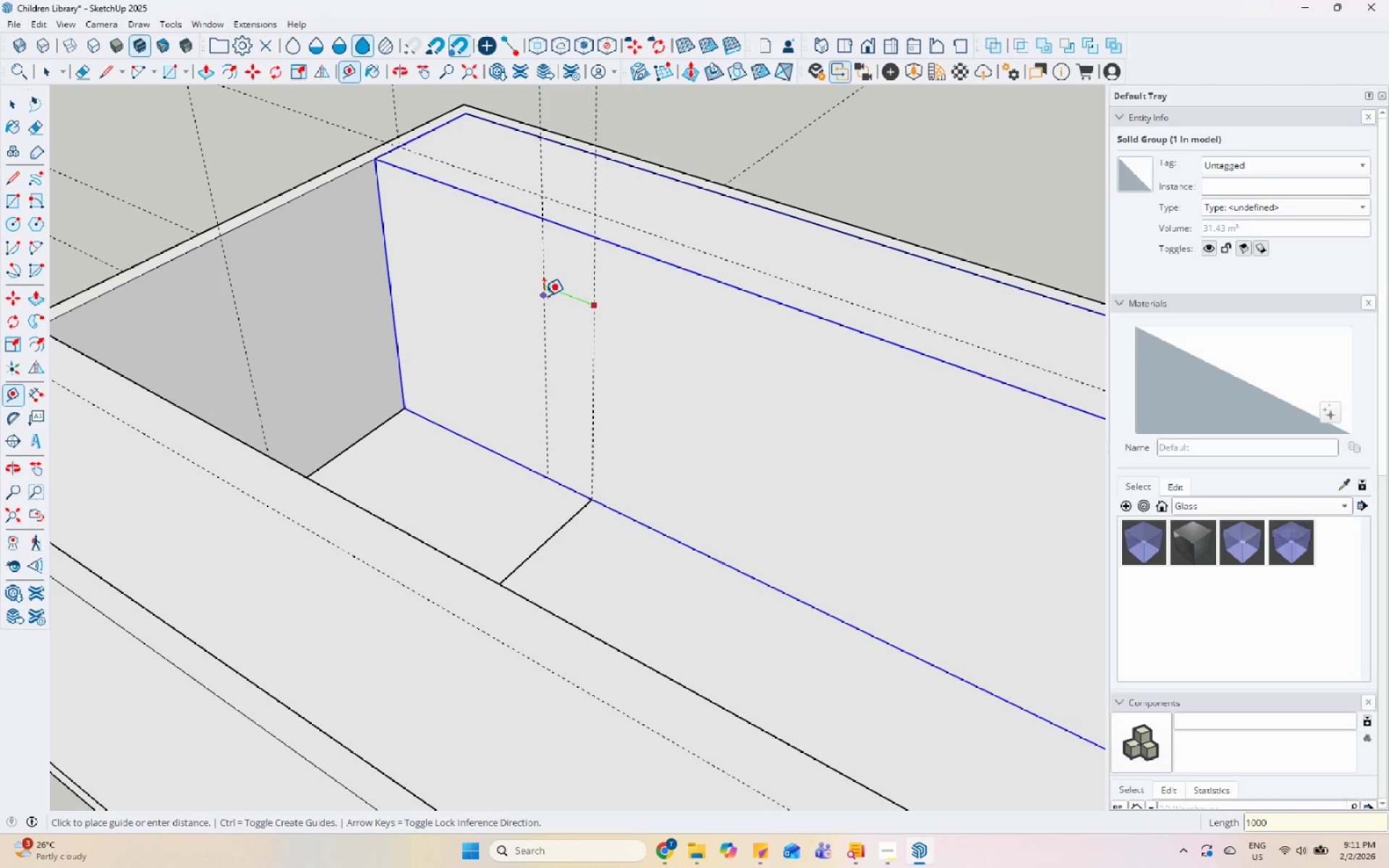 
key(Enter)
 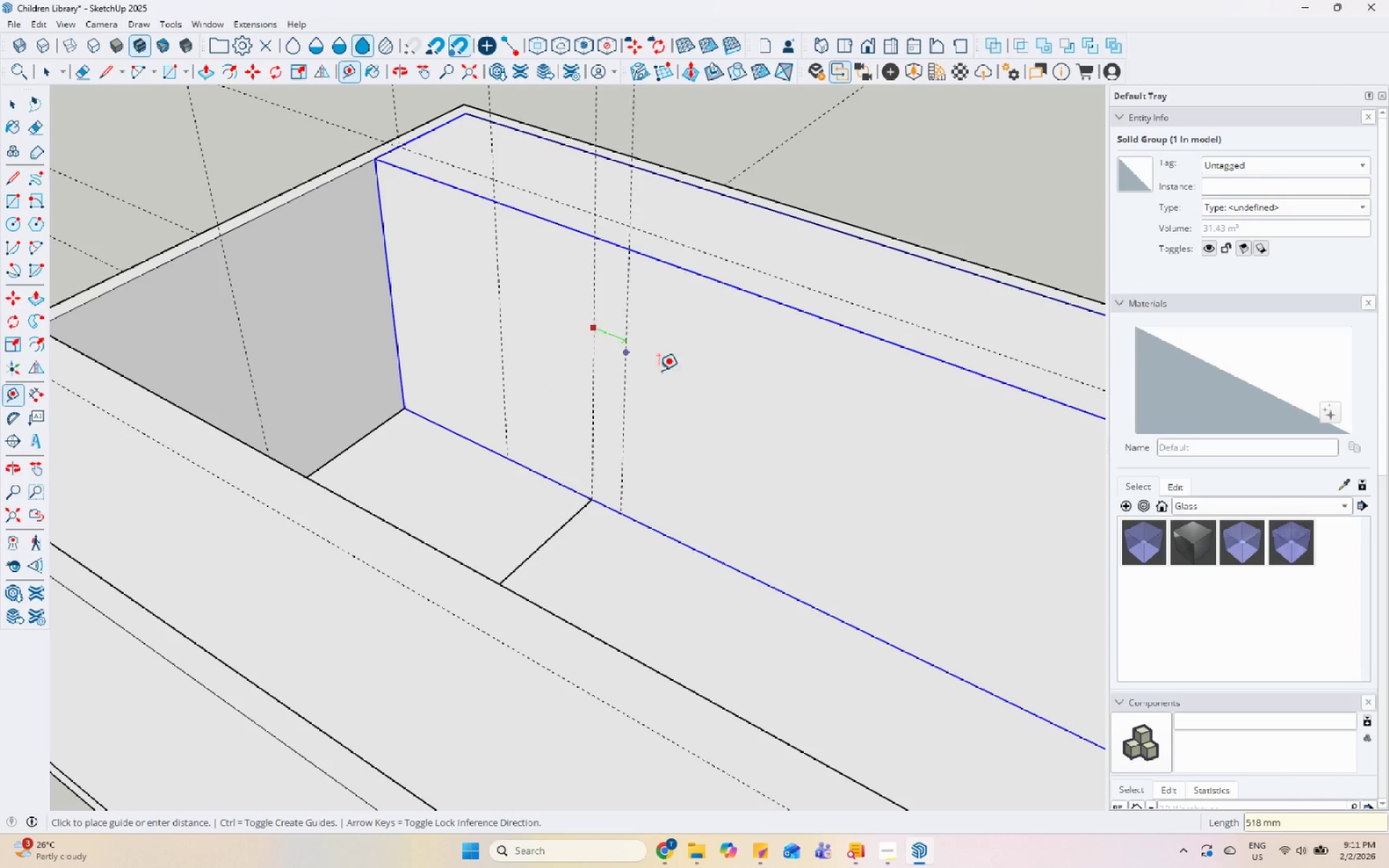 
key(Numpad1)
 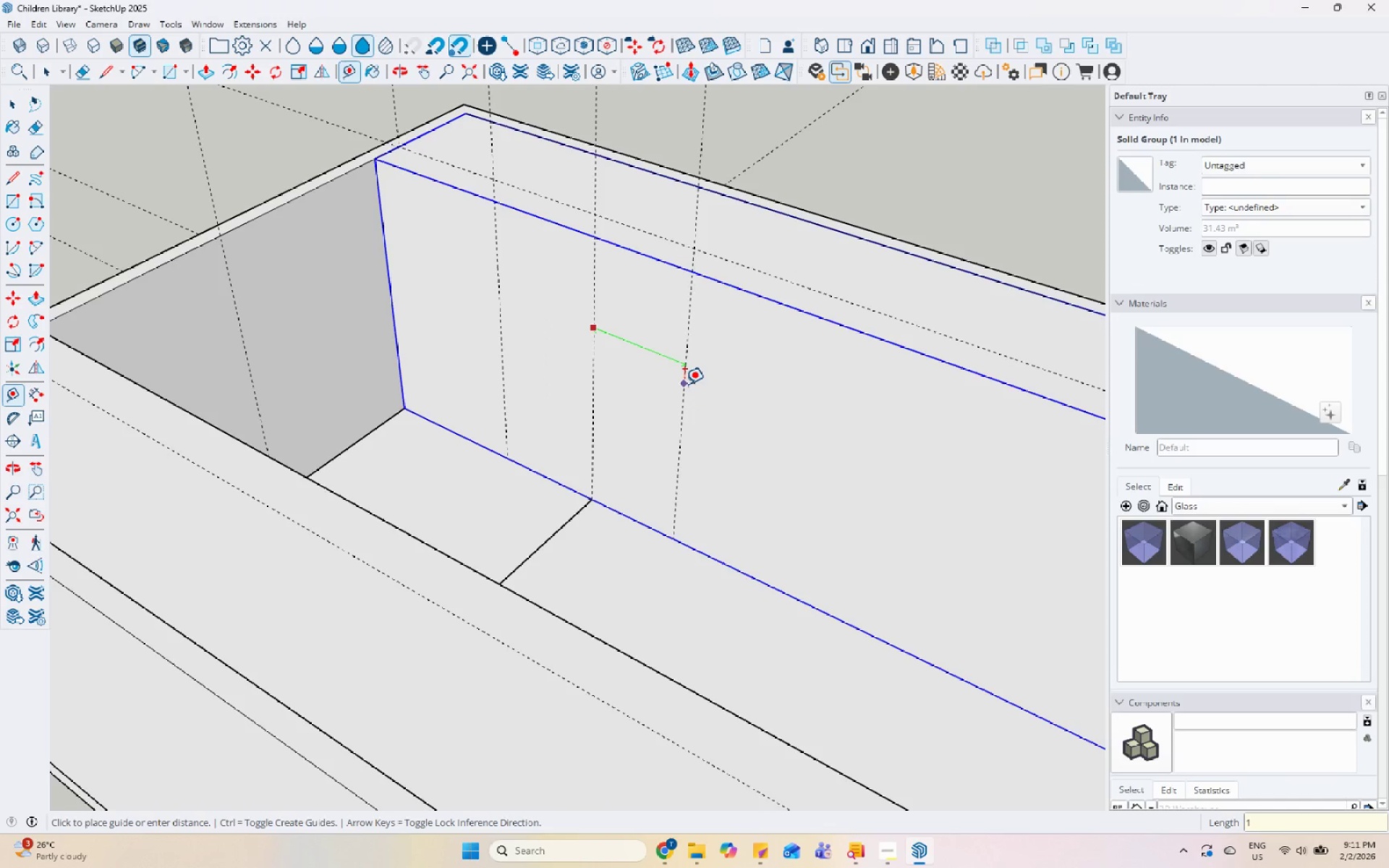 
key(Numpad0)
 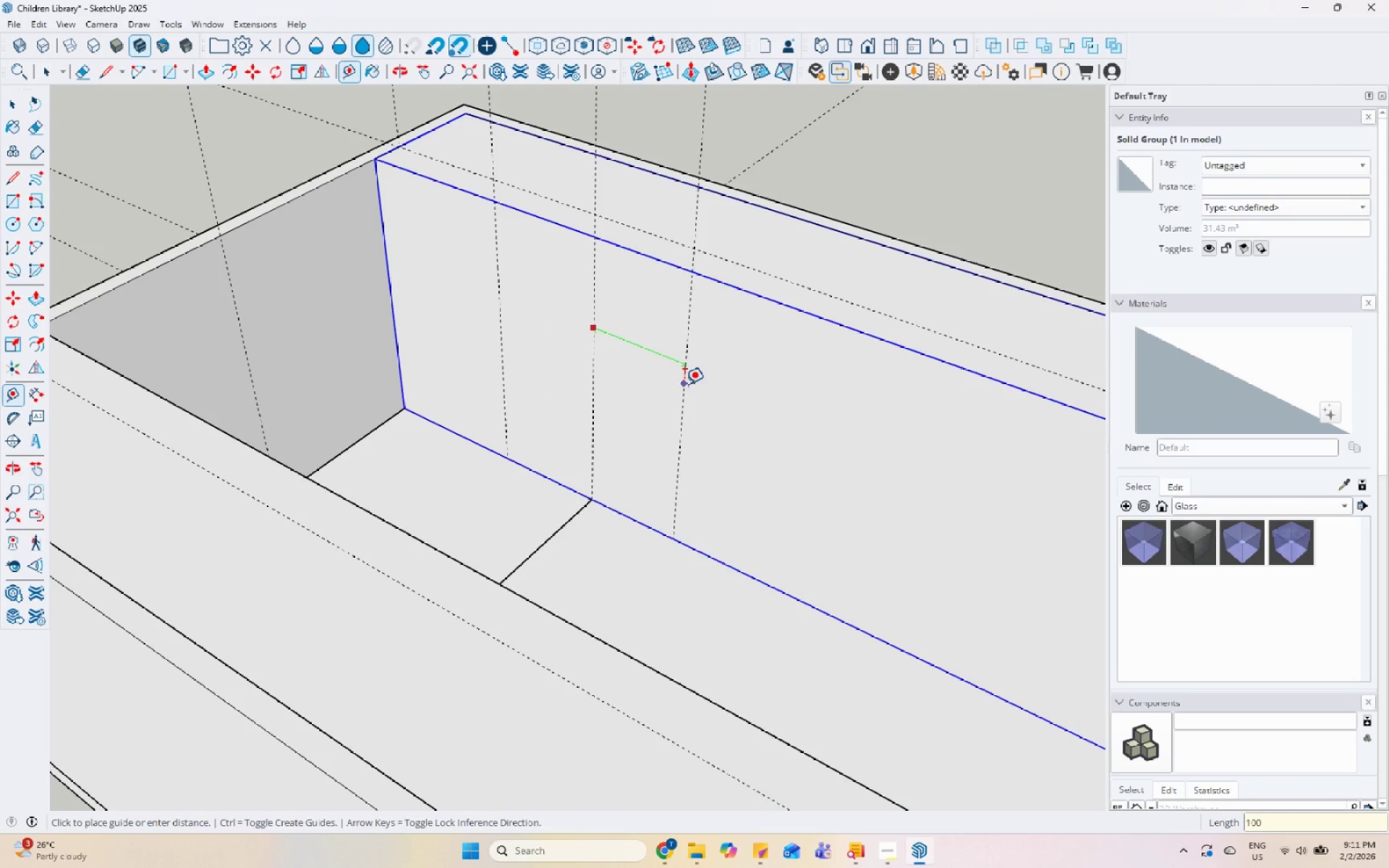 
key(Numpad0)
 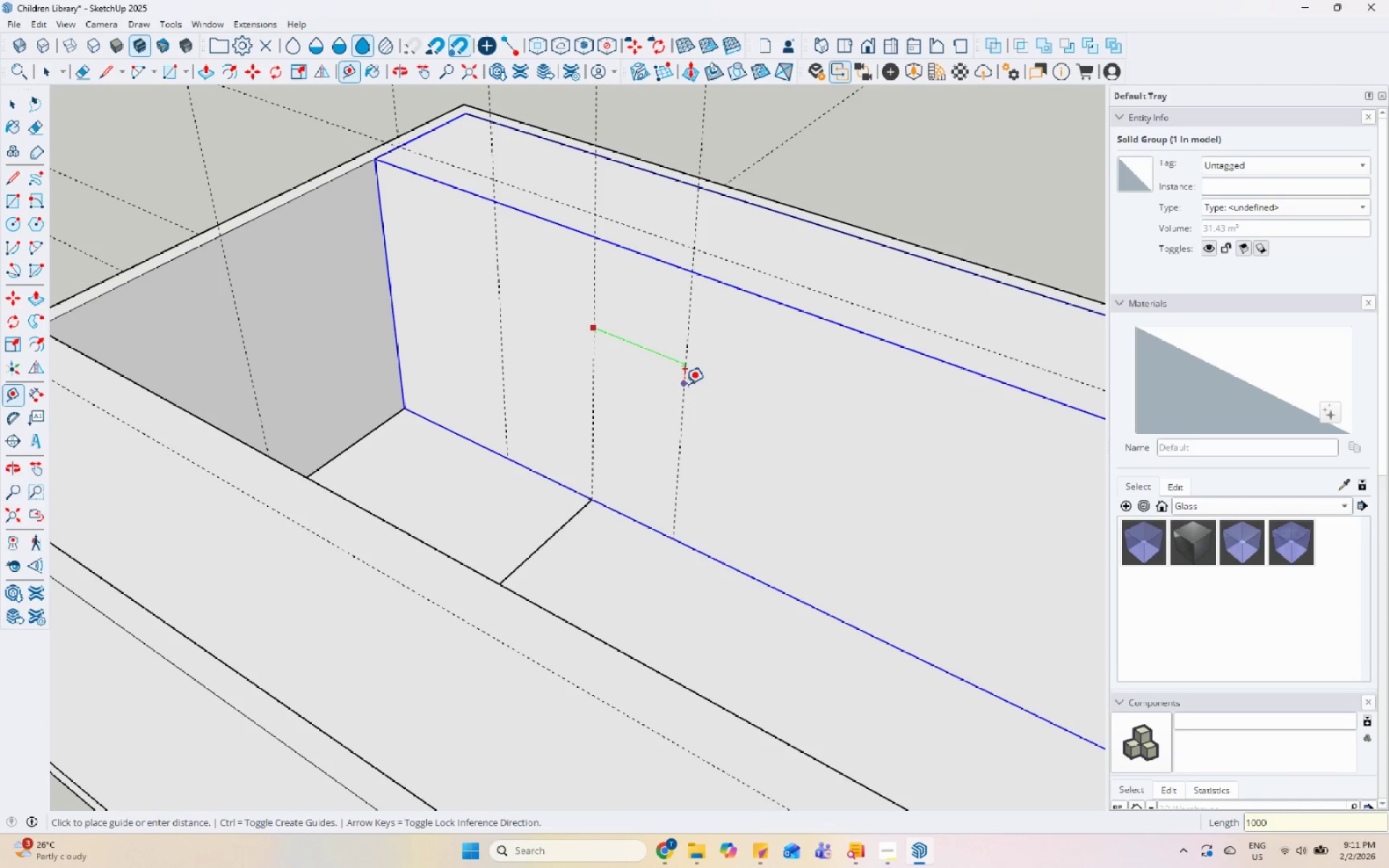 
key(Numpad0)
 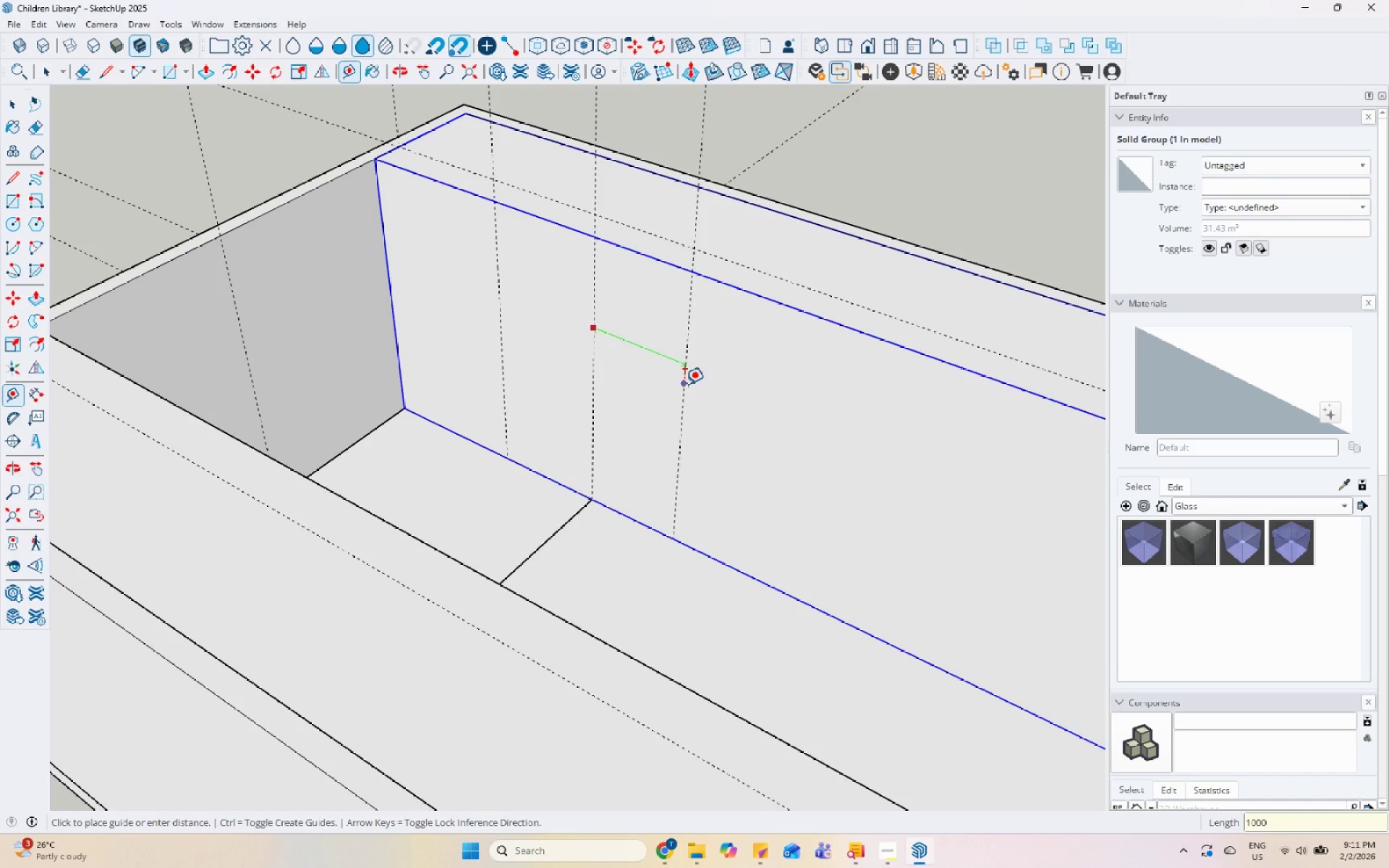 
key(Enter)
 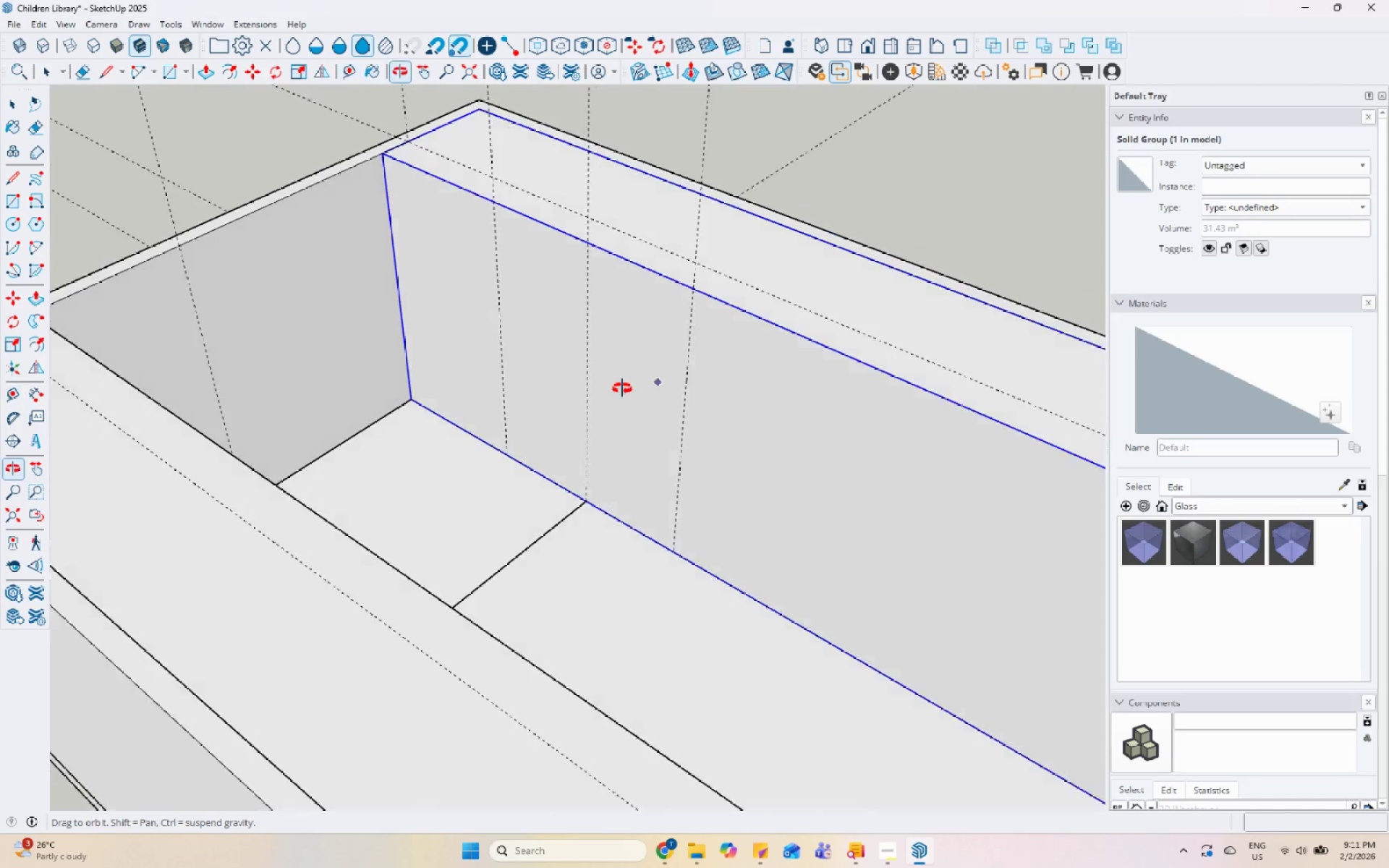 
key(Space)
 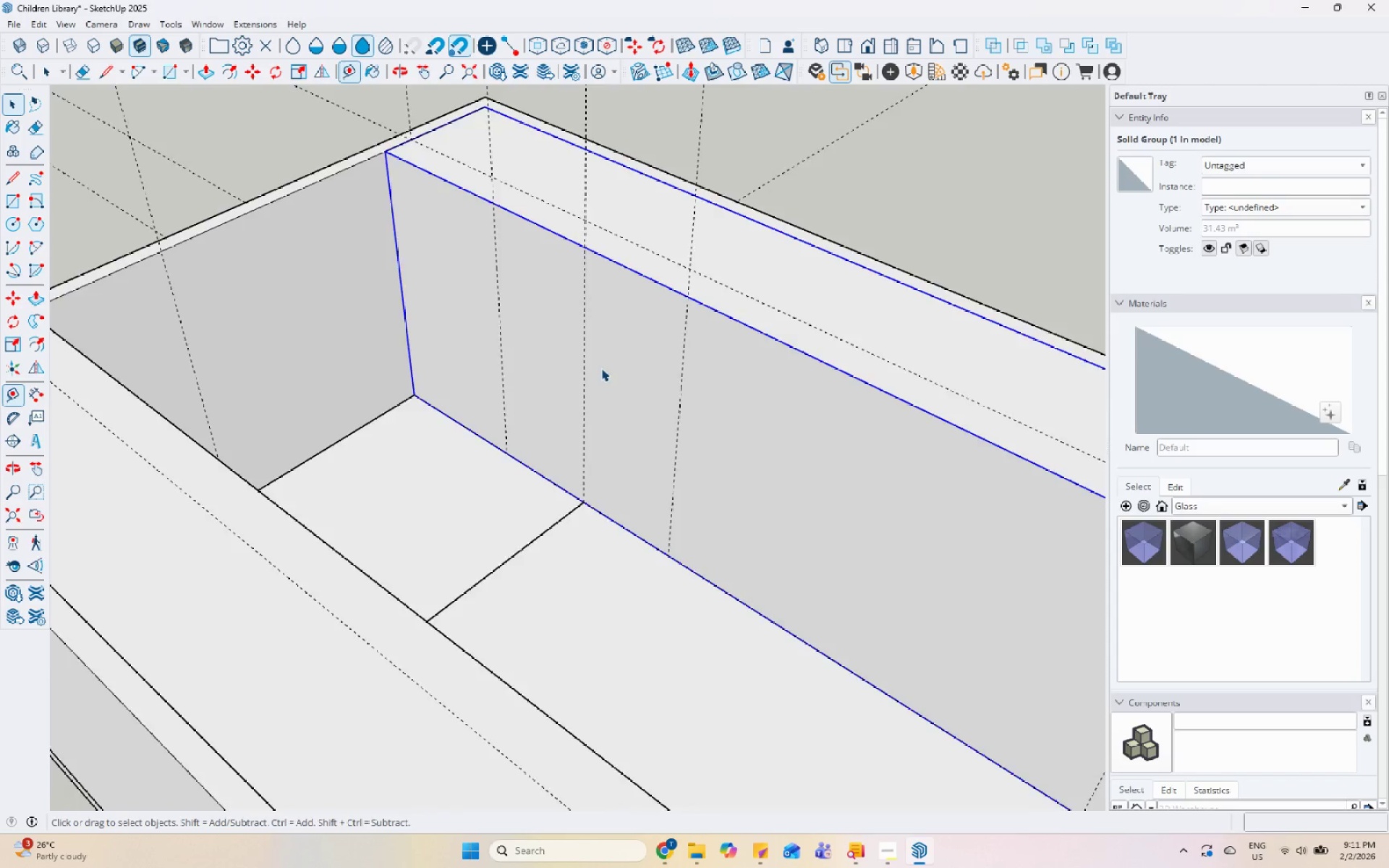 
scroll: coordinate [585, 388], scroll_direction: down, amount: 1.0
 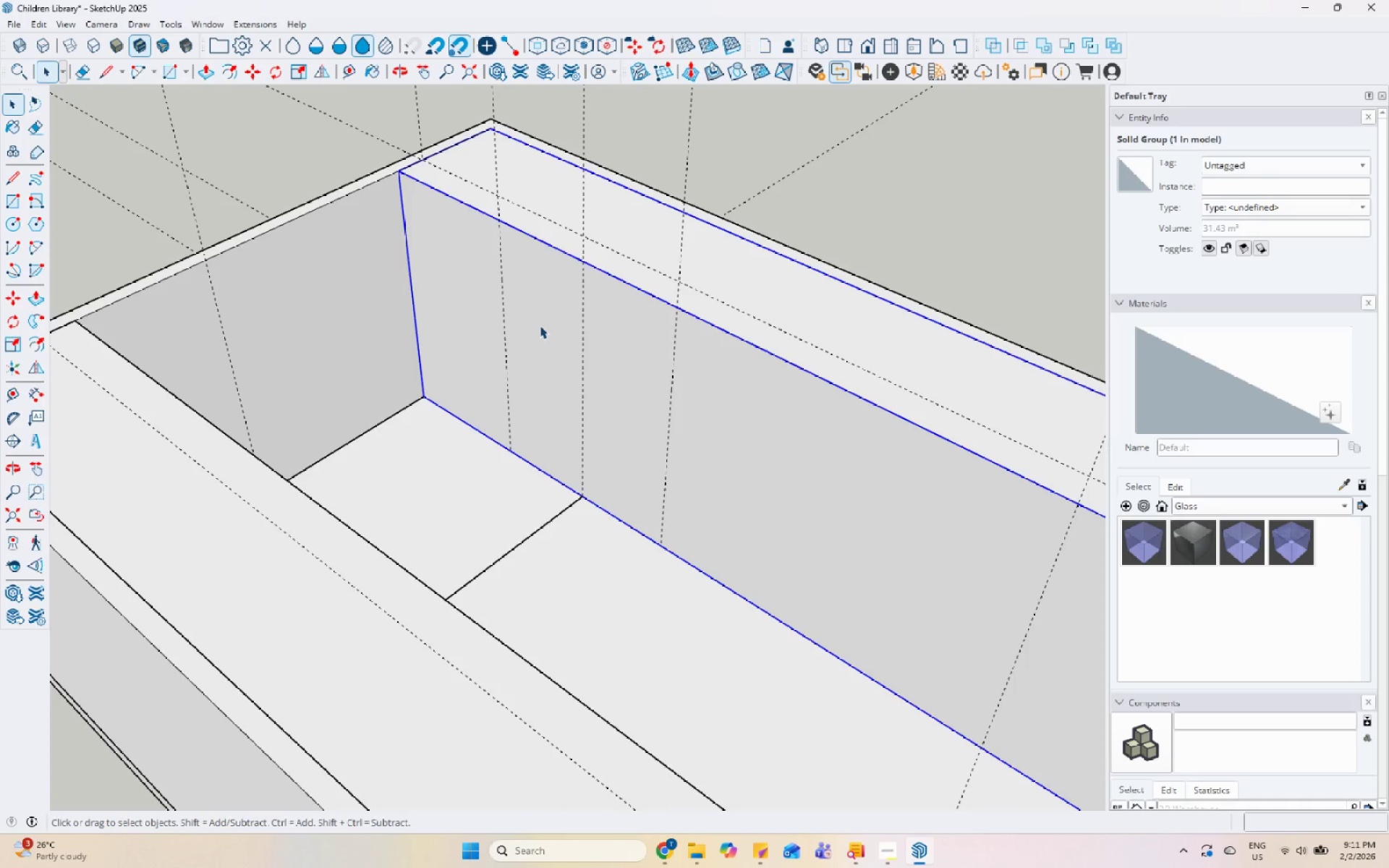 
double_click([540, 324])
 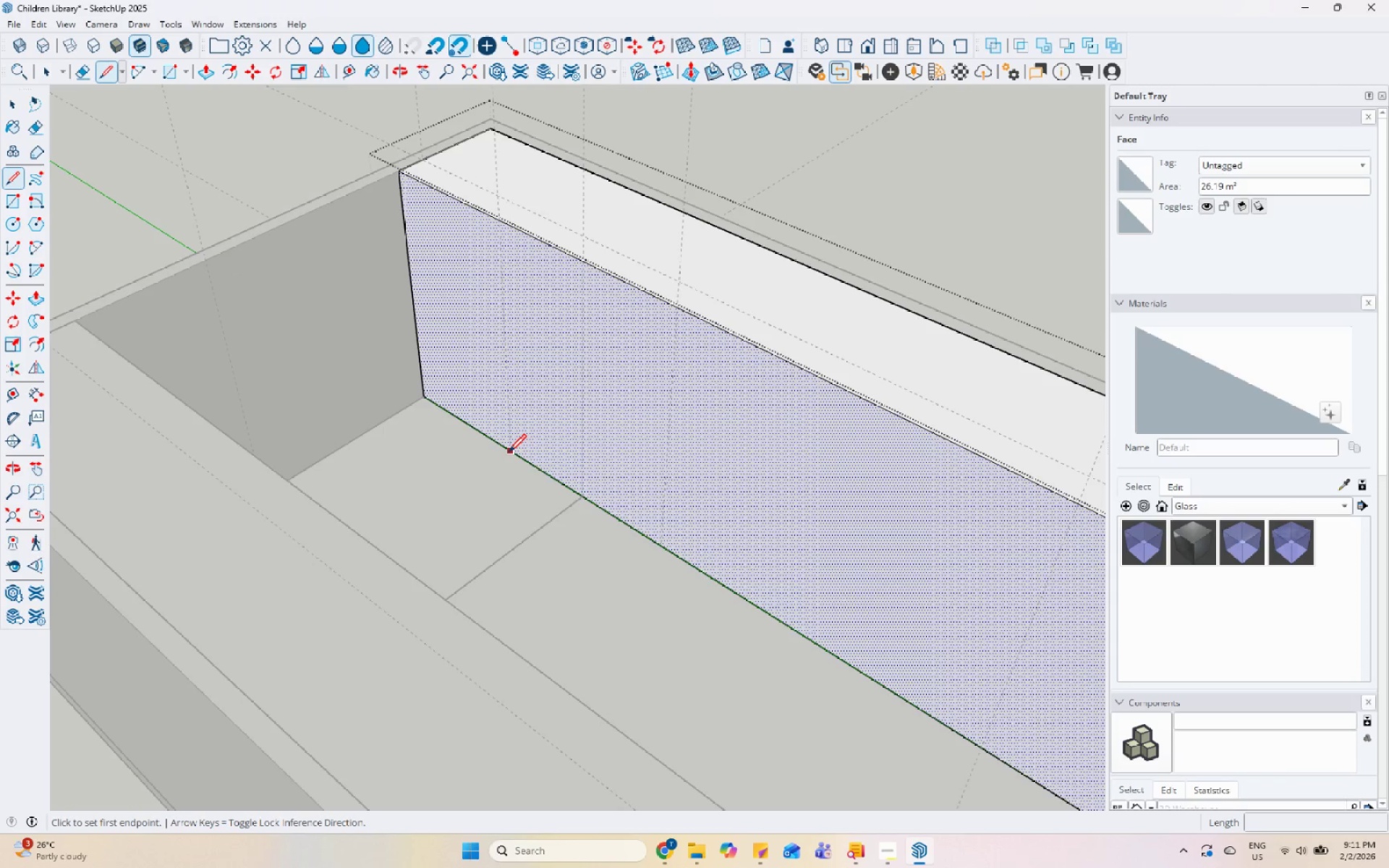 
left_click_drag(start_coordinate=[509, 448], to_coordinate=[510, 440])
 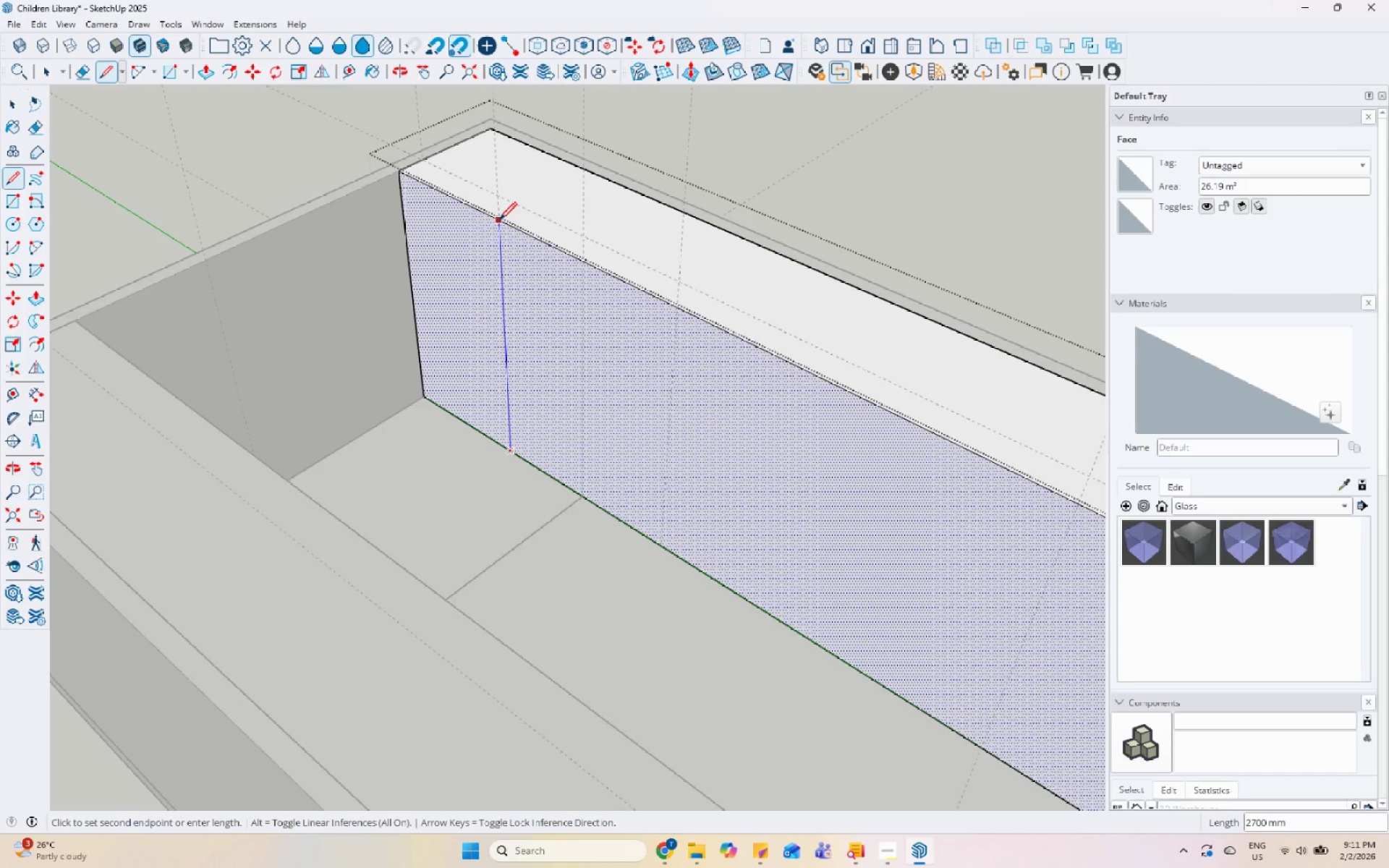 
left_click([499, 218])
 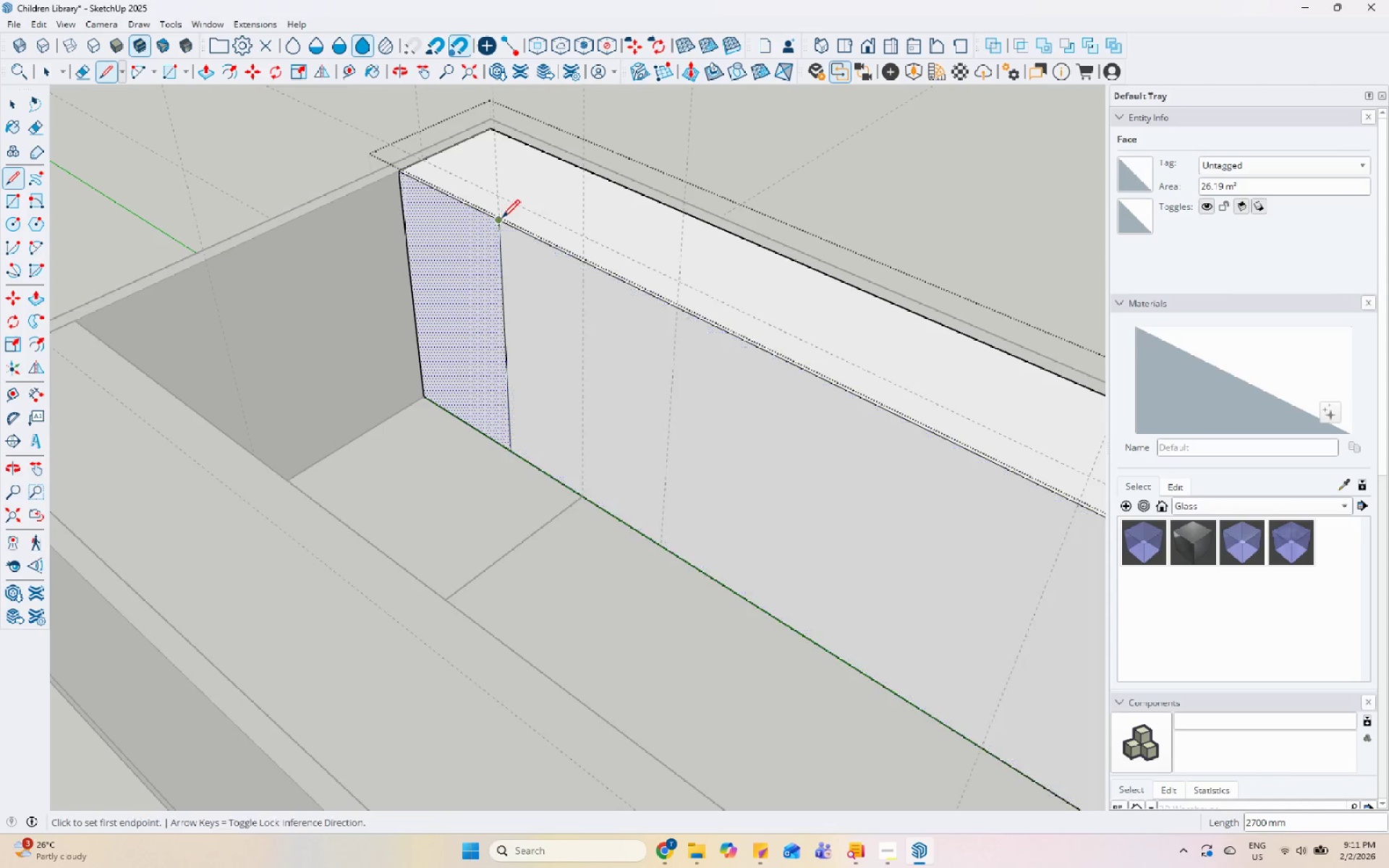 
key(Escape)
 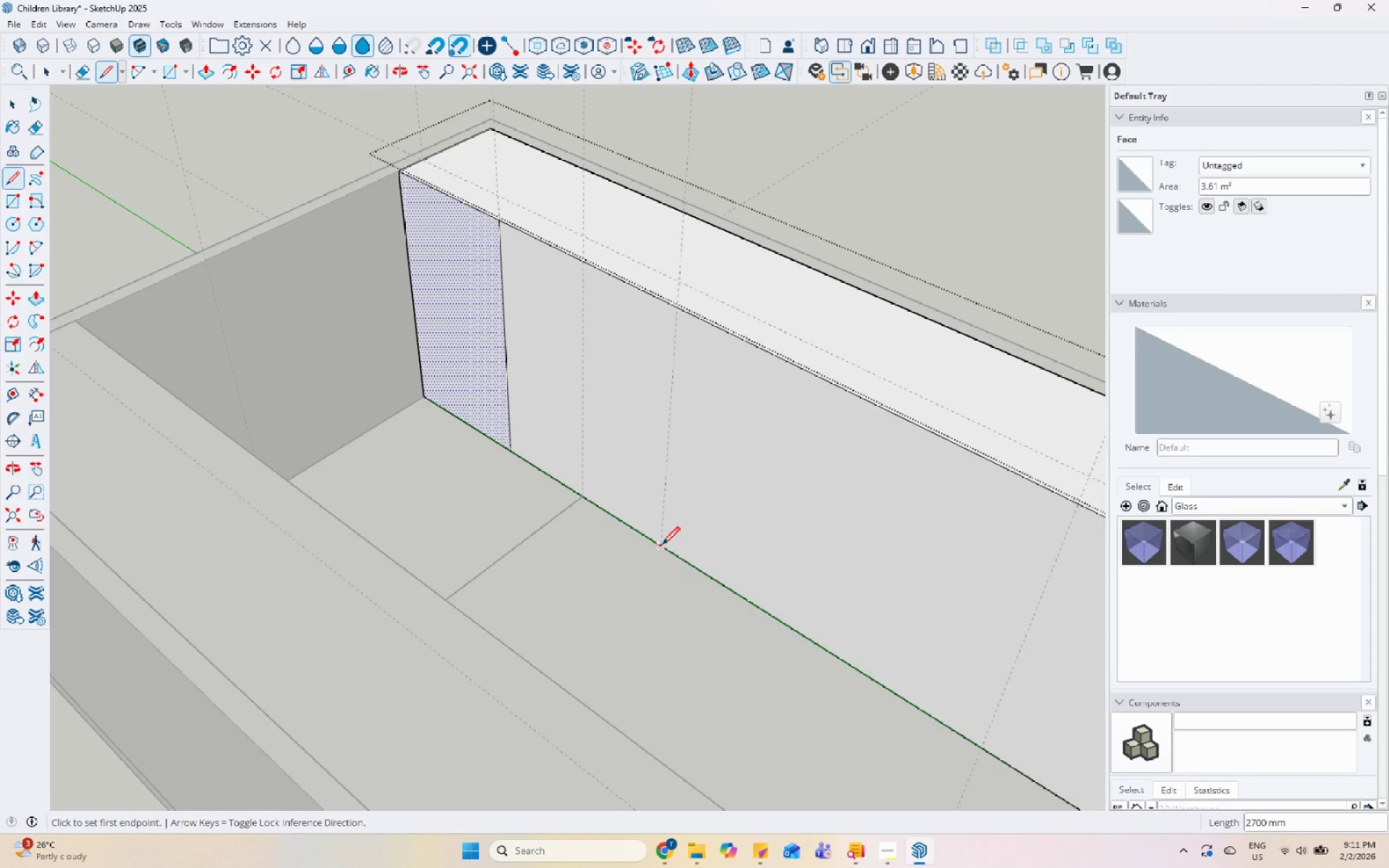 
left_click([662, 546])
 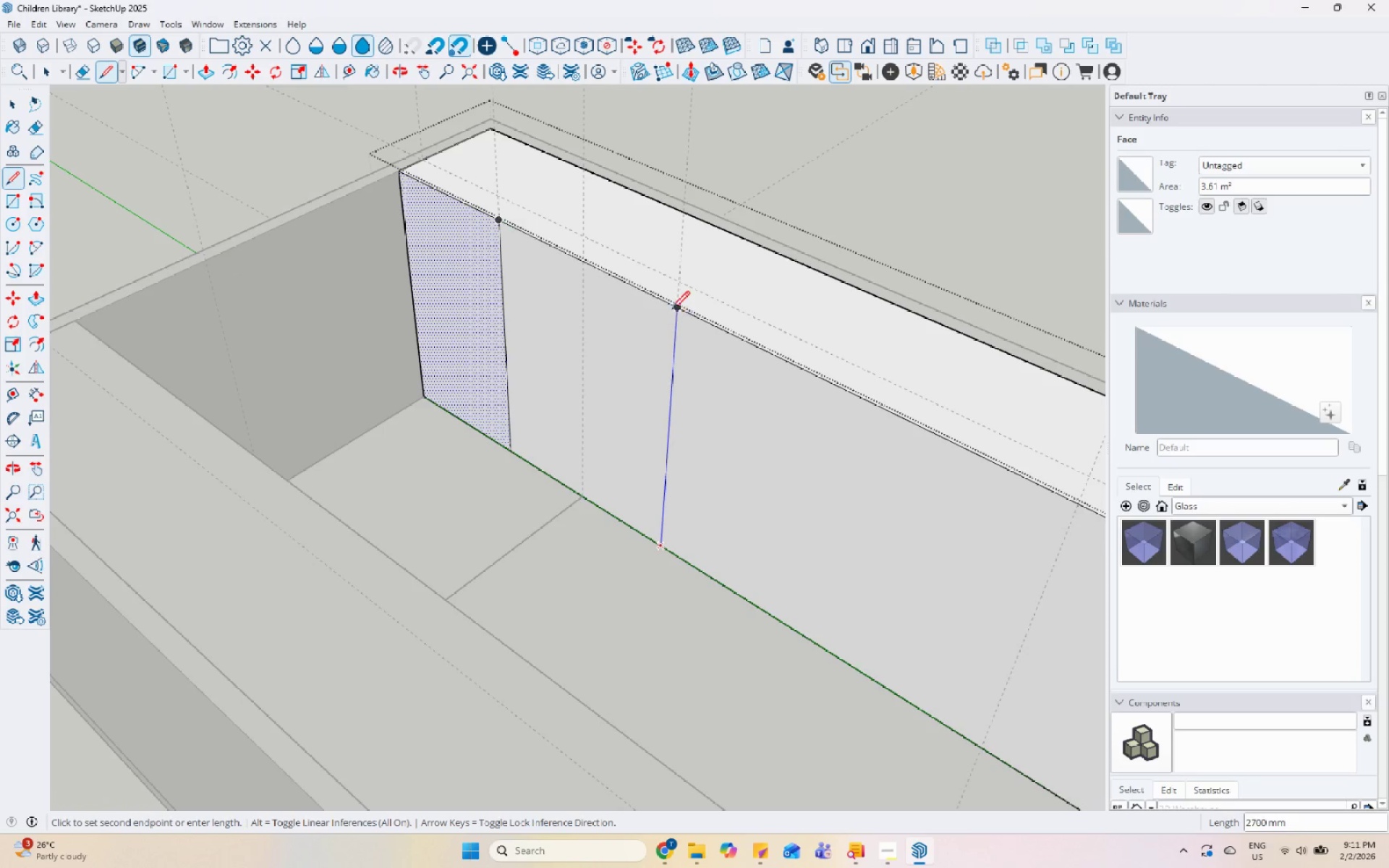 
left_click([672, 305])
 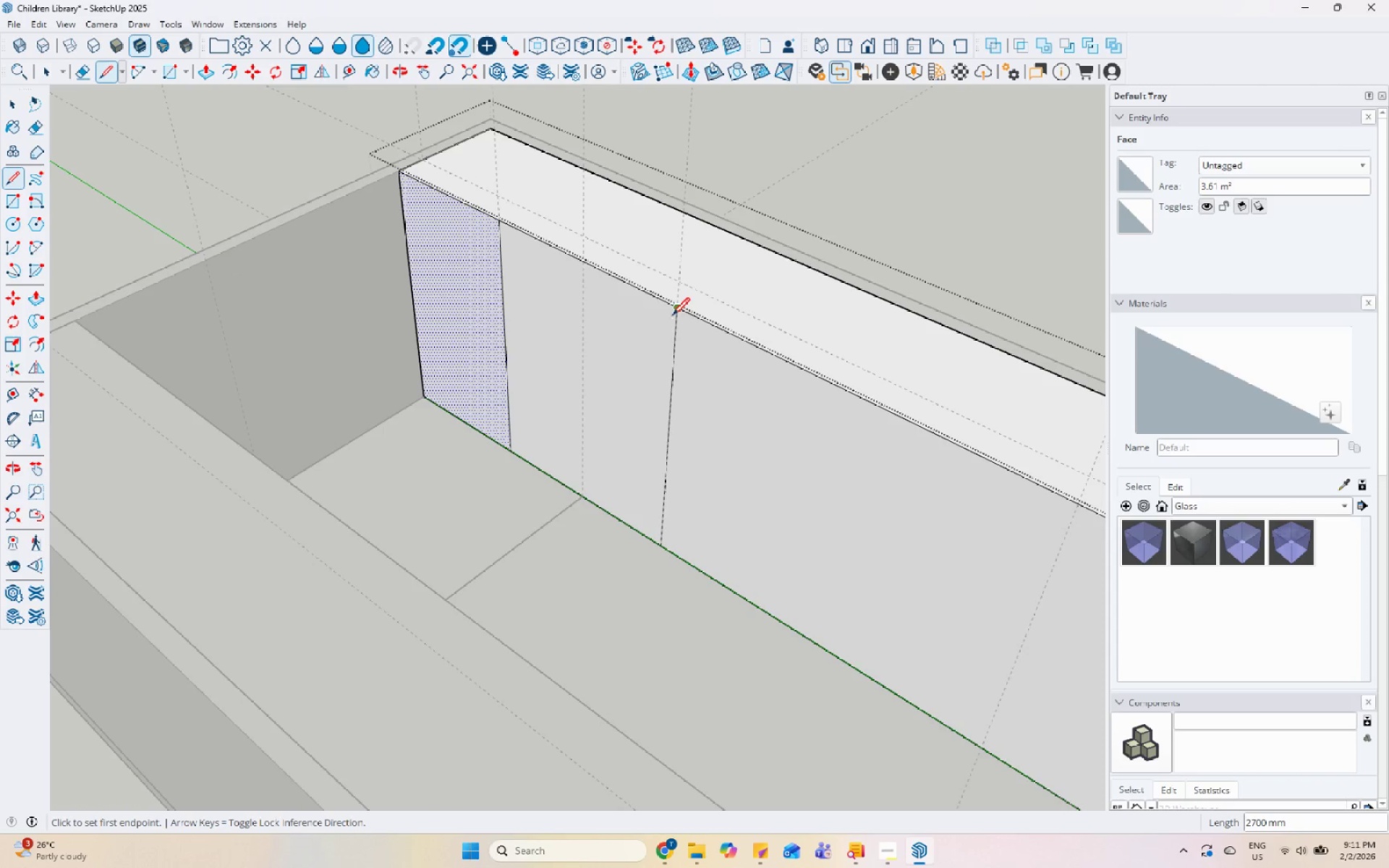 
key(Space)
 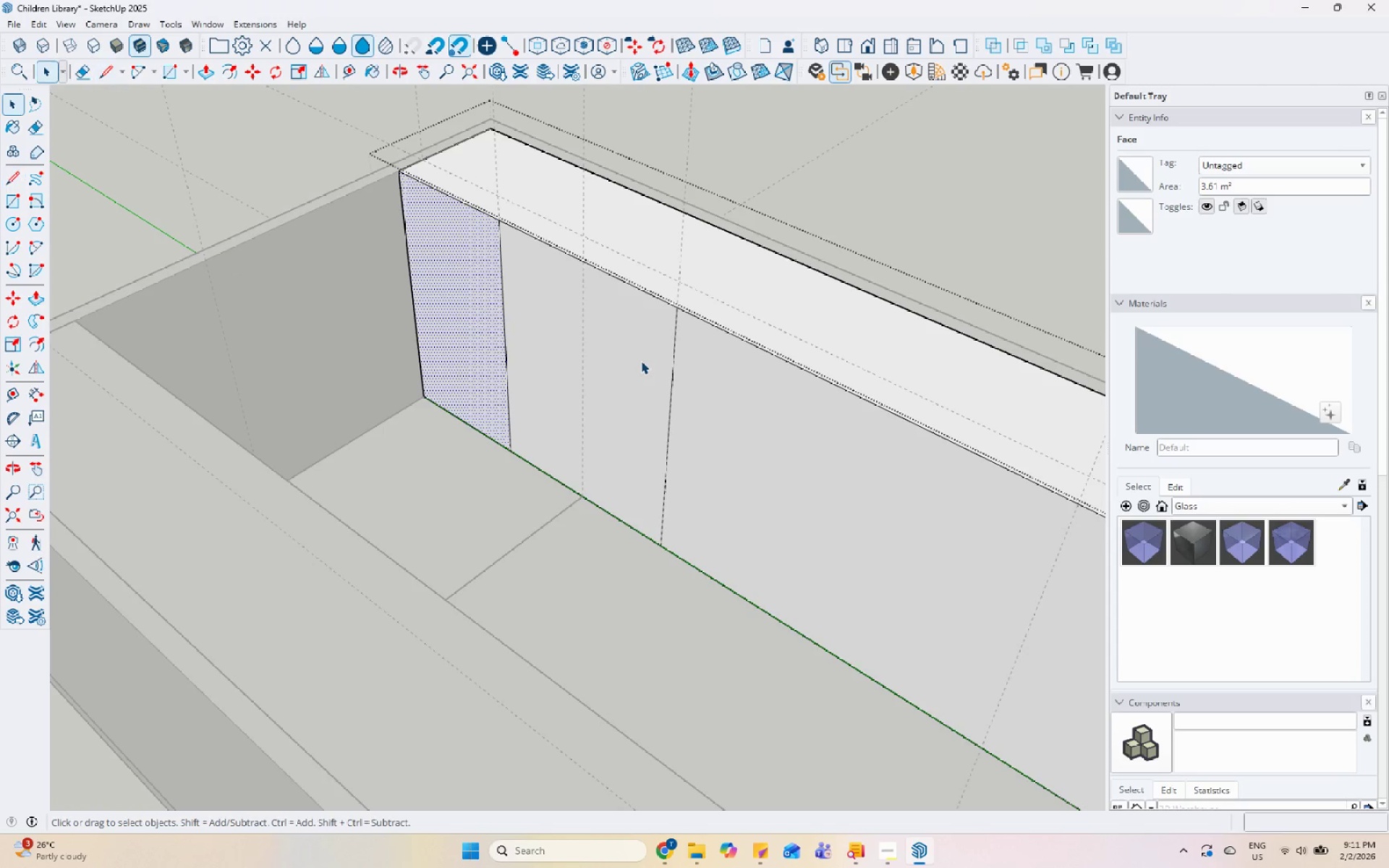 
left_click([640, 361])
 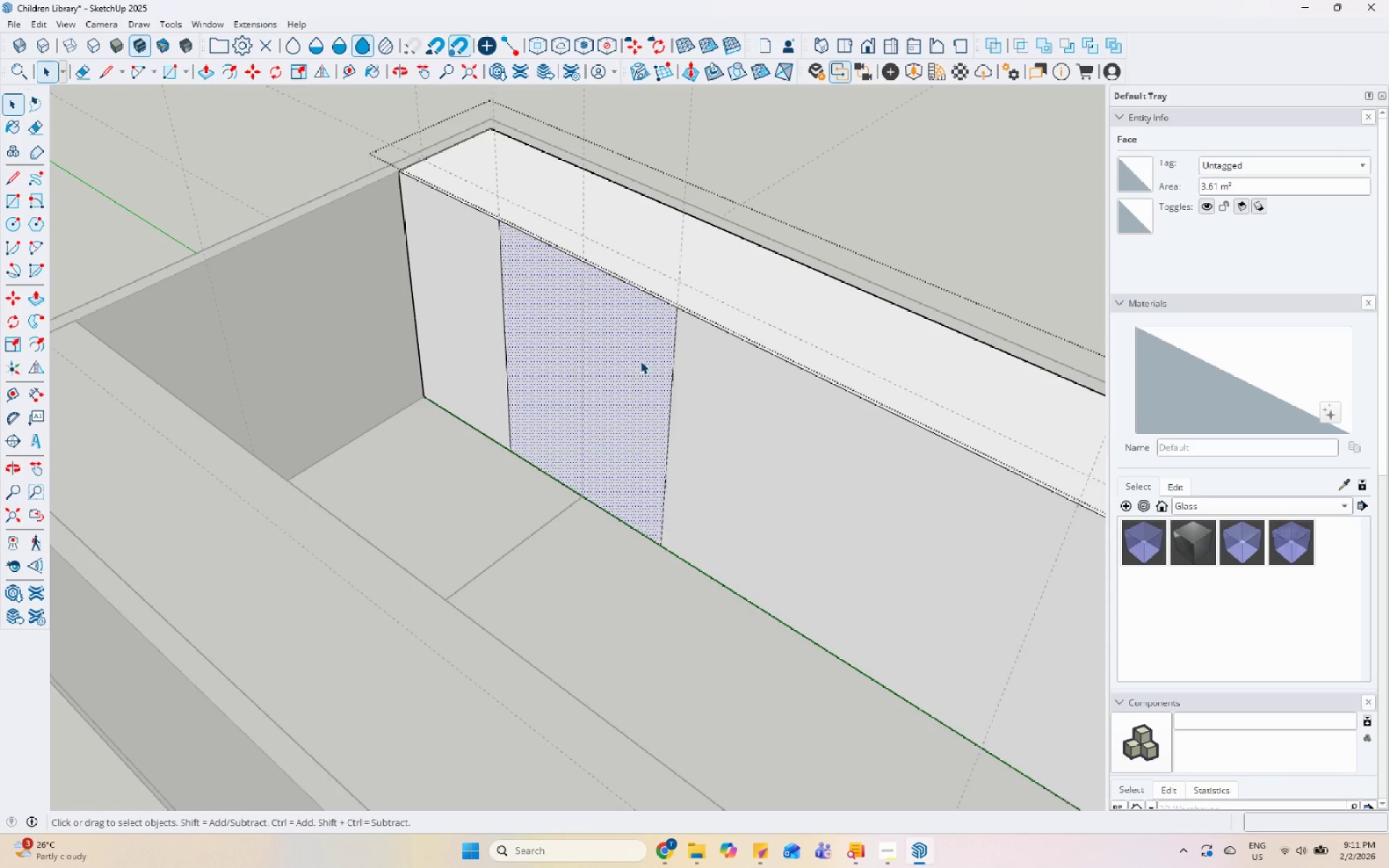 
key(P)
 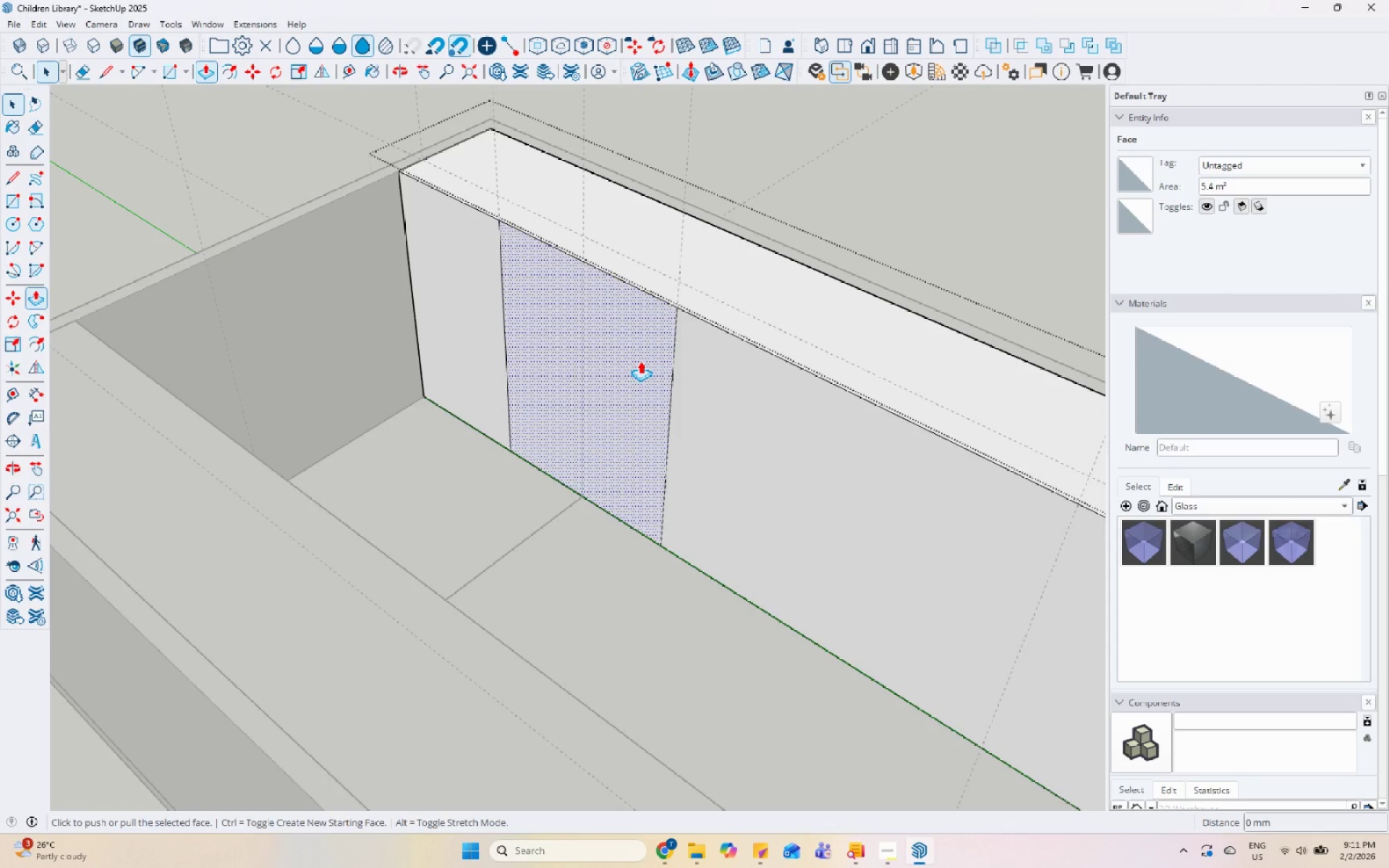 
left_click([640, 361])
 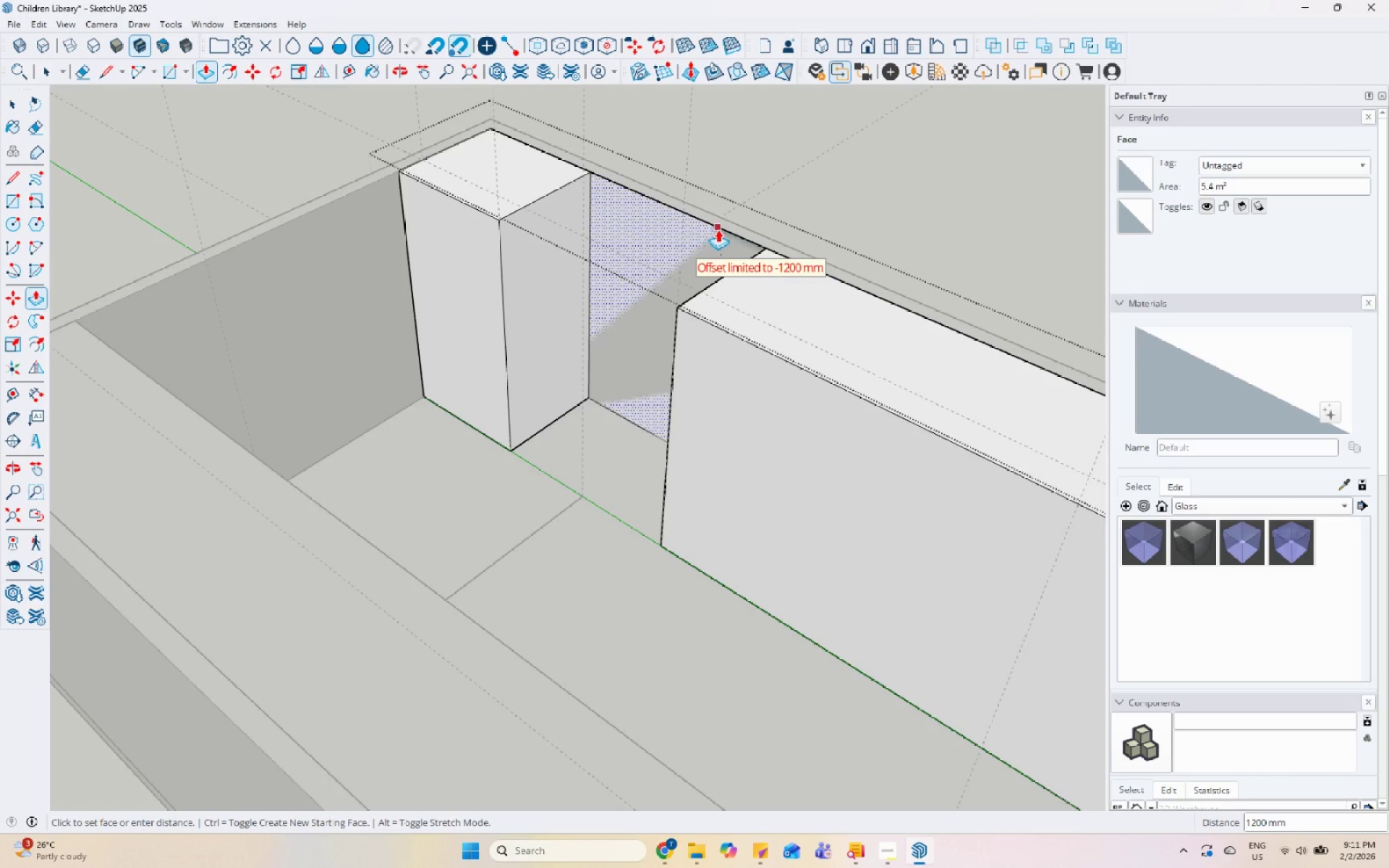 
left_click_drag(start_coordinate=[726, 225], to_coordinate=[732, 224])
 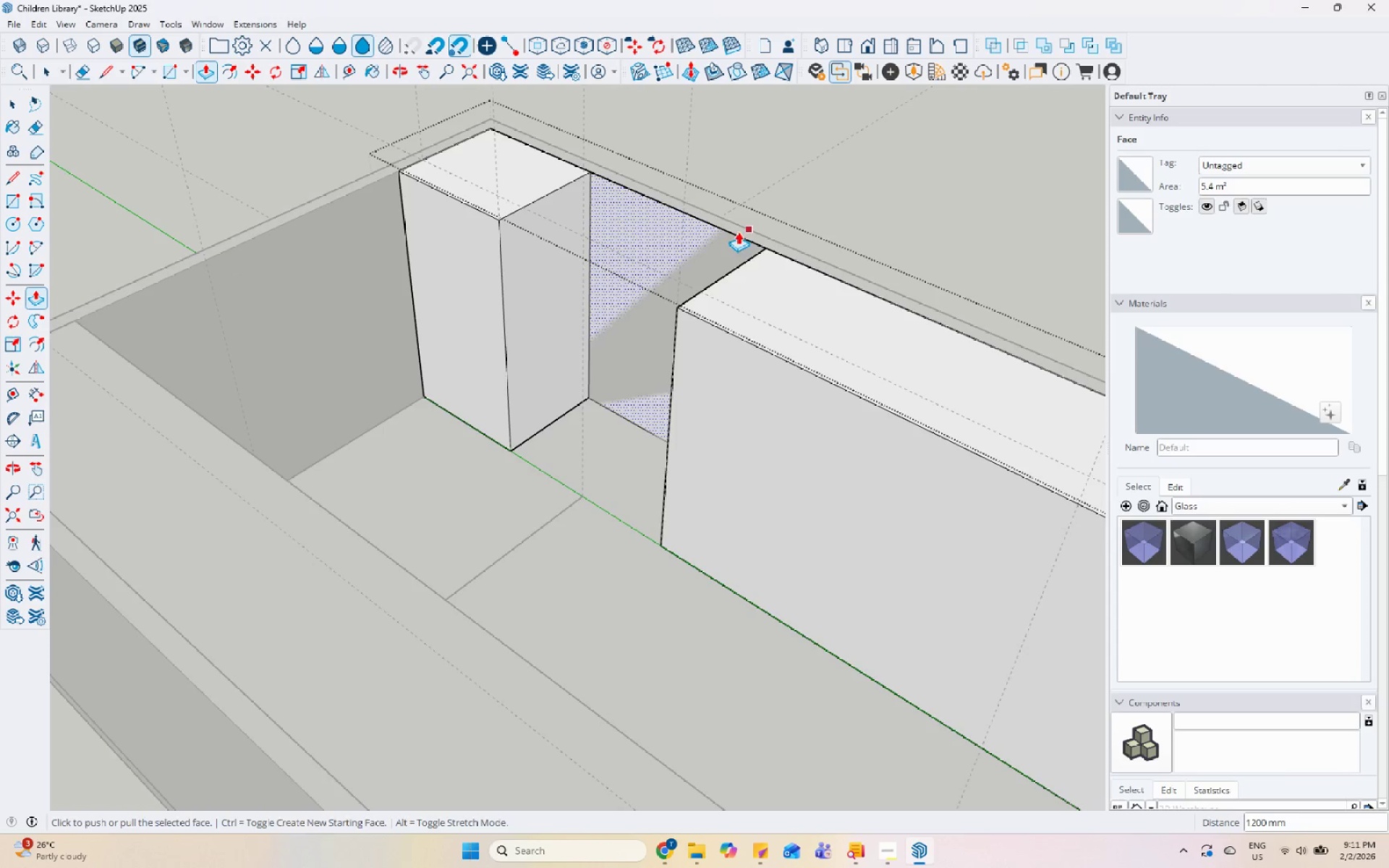 
key(Space)
 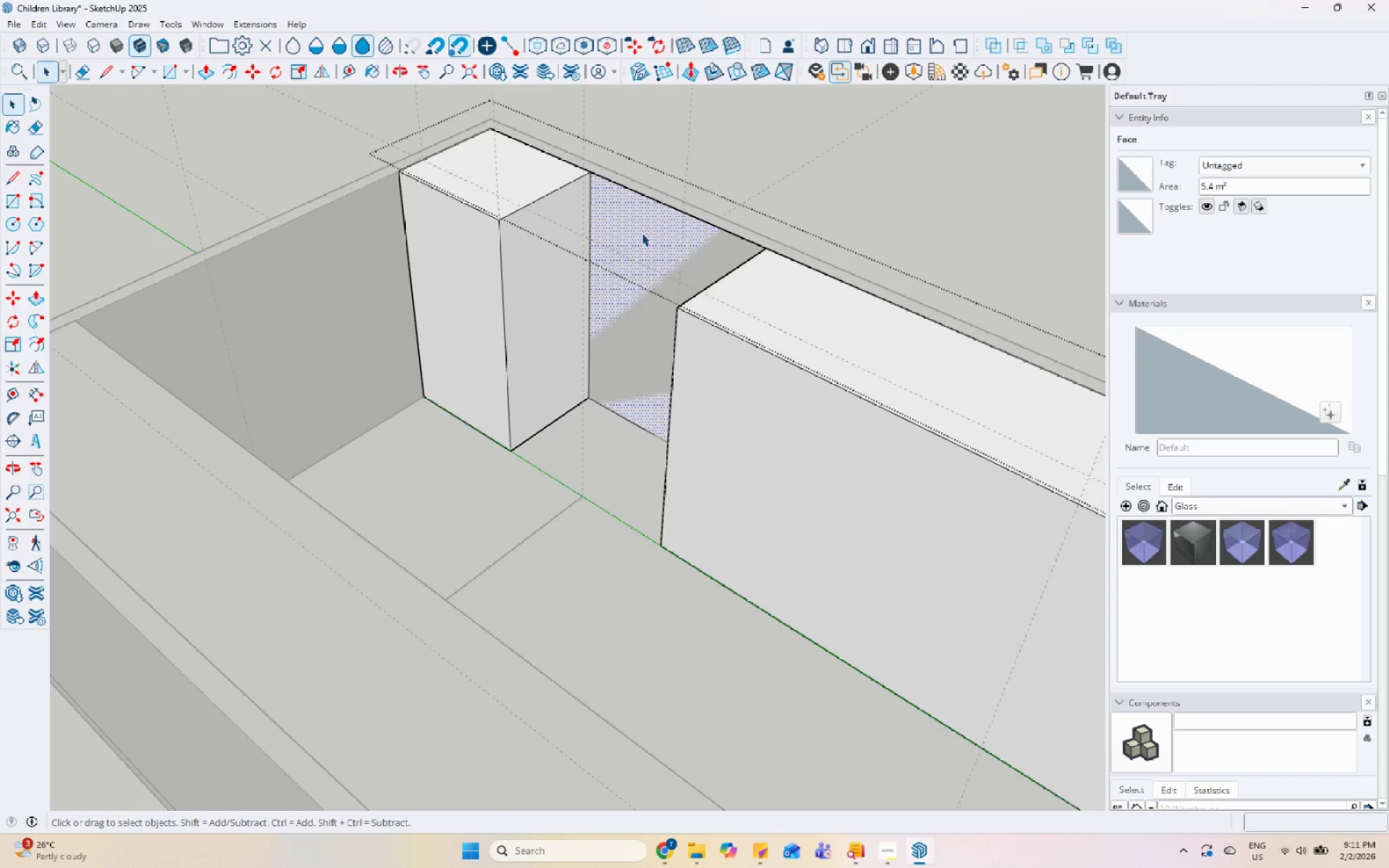 
right_click([642, 233])
 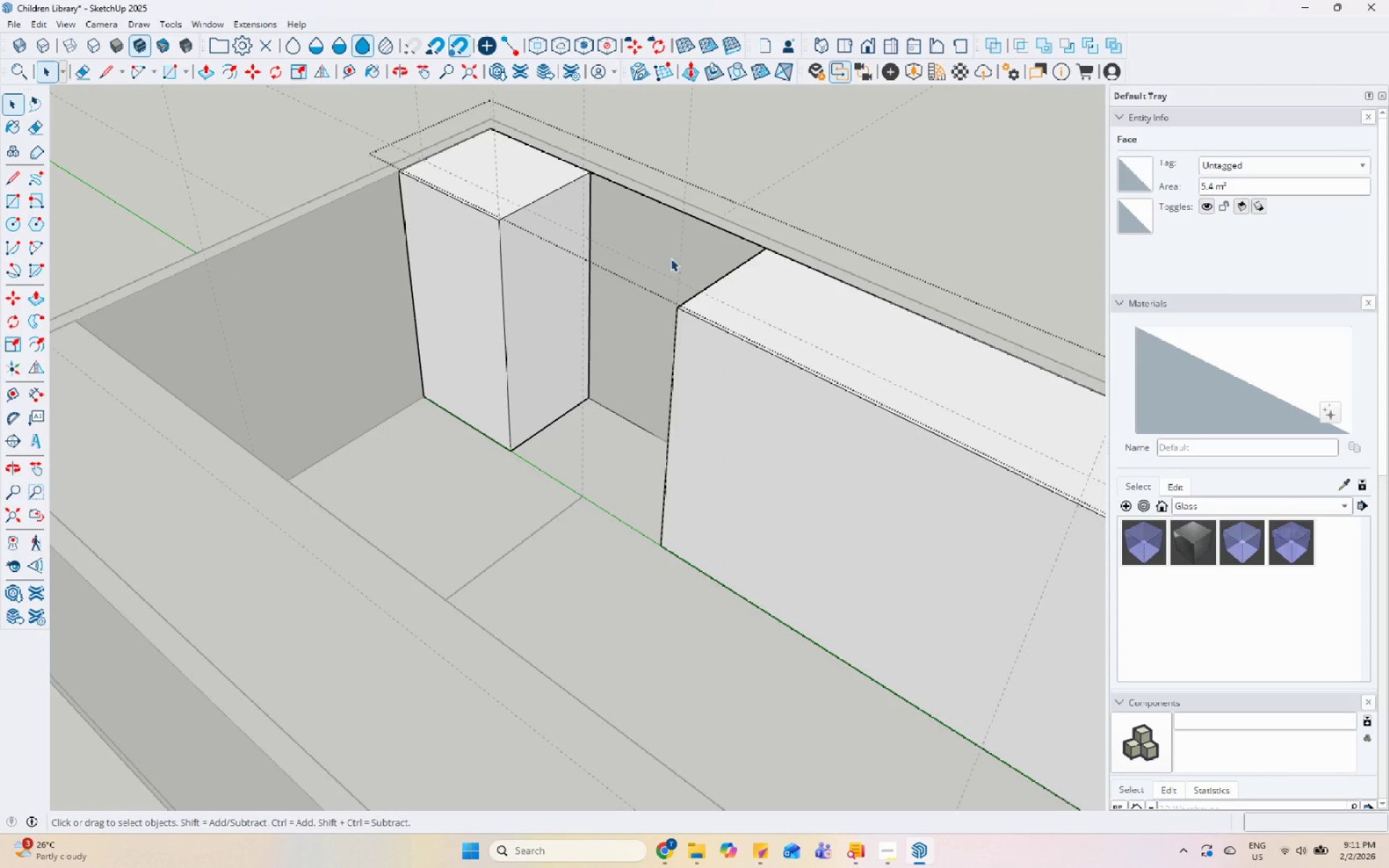 
scroll: coordinate [513, 296], scroll_direction: down, amount: 5.0
 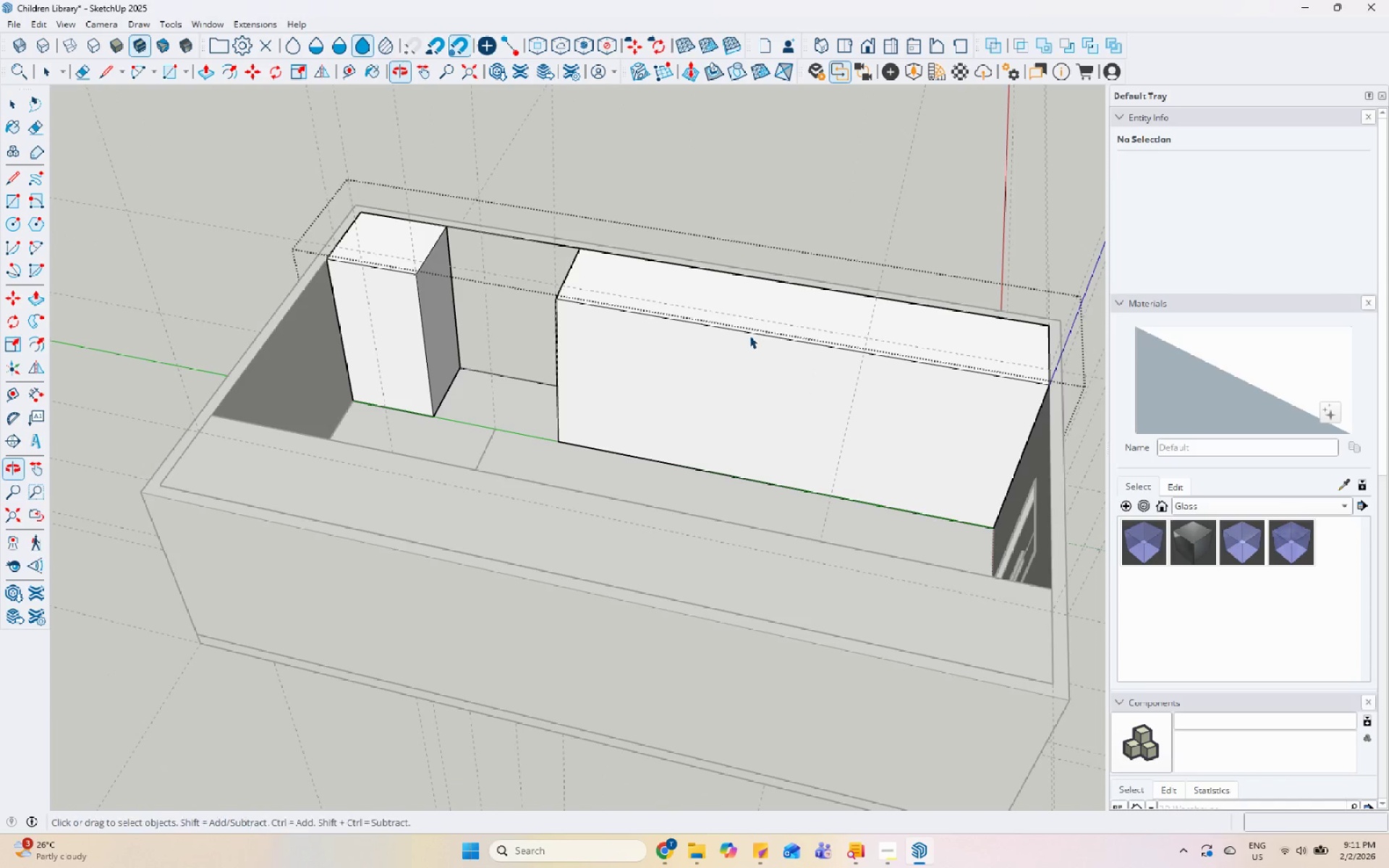 
key(Escape)
 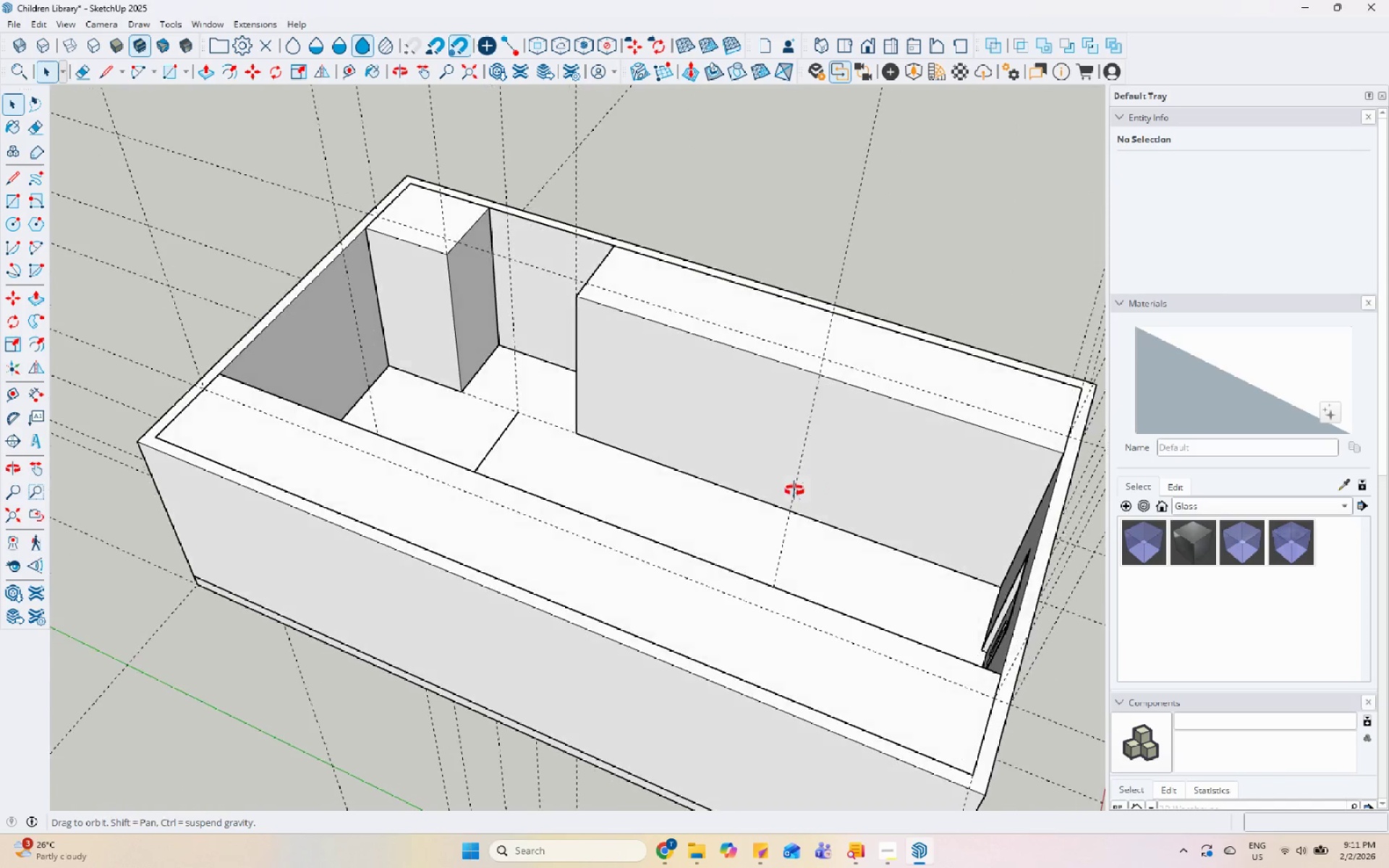 
scroll: coordinate [720, 469], scroll_direction: up, amount: 2.0
 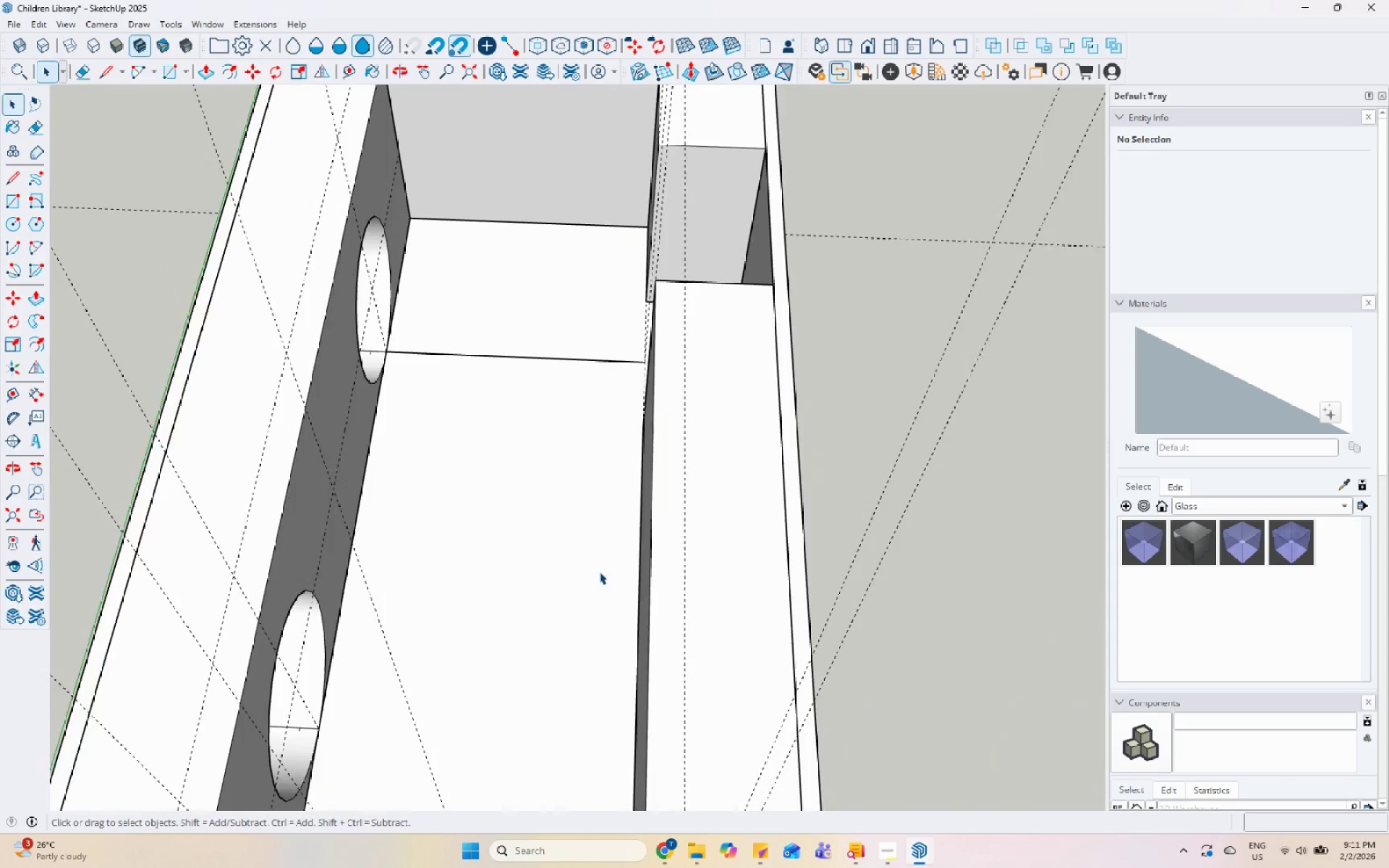 
scroll: coordinate [393, 522], scroll_direction: down, amount: 2.0
 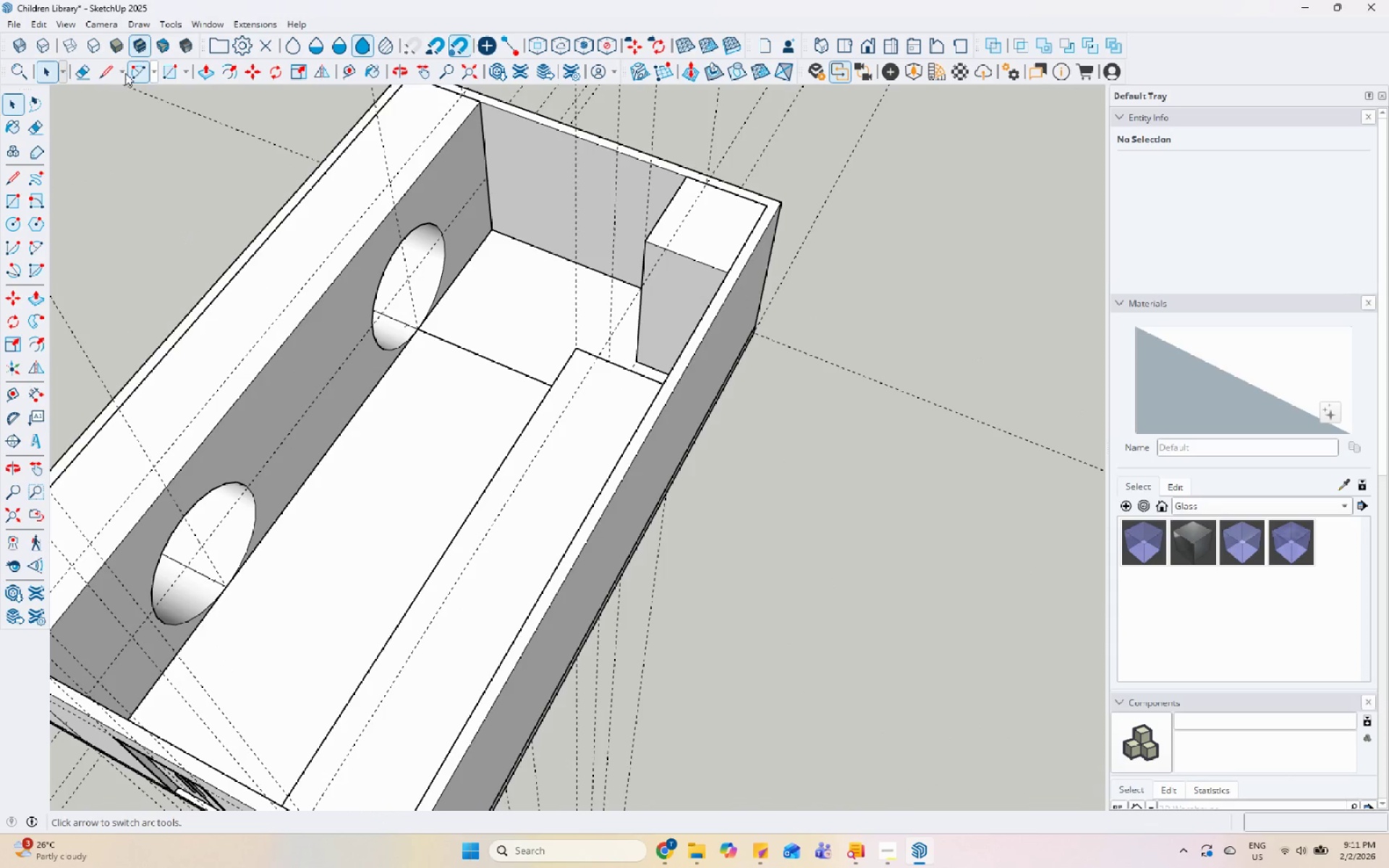 
left_click([101, 79])
 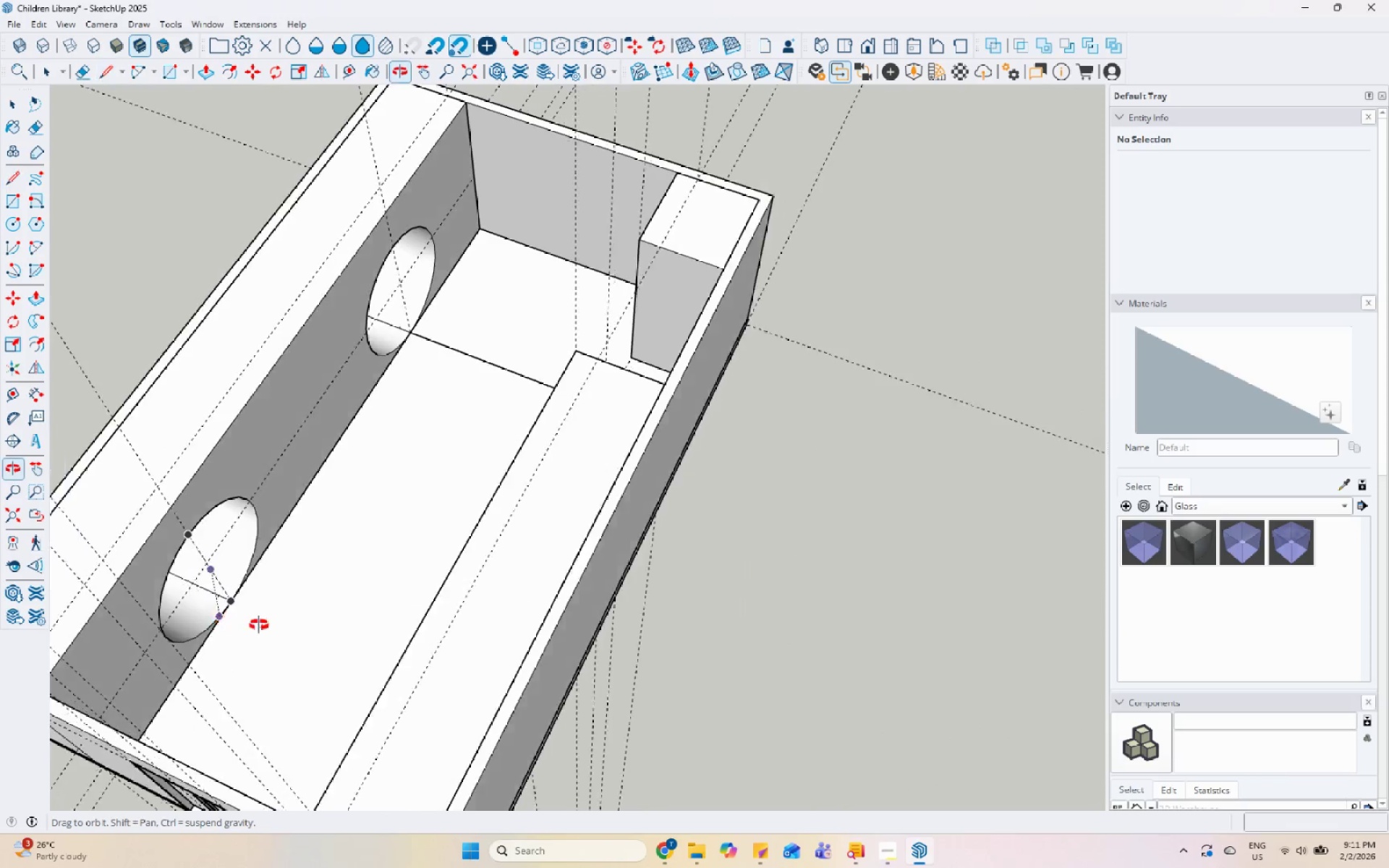 
left_click_drag(start_coordinate=[231, 635], to_coordinate=[246, 639])
 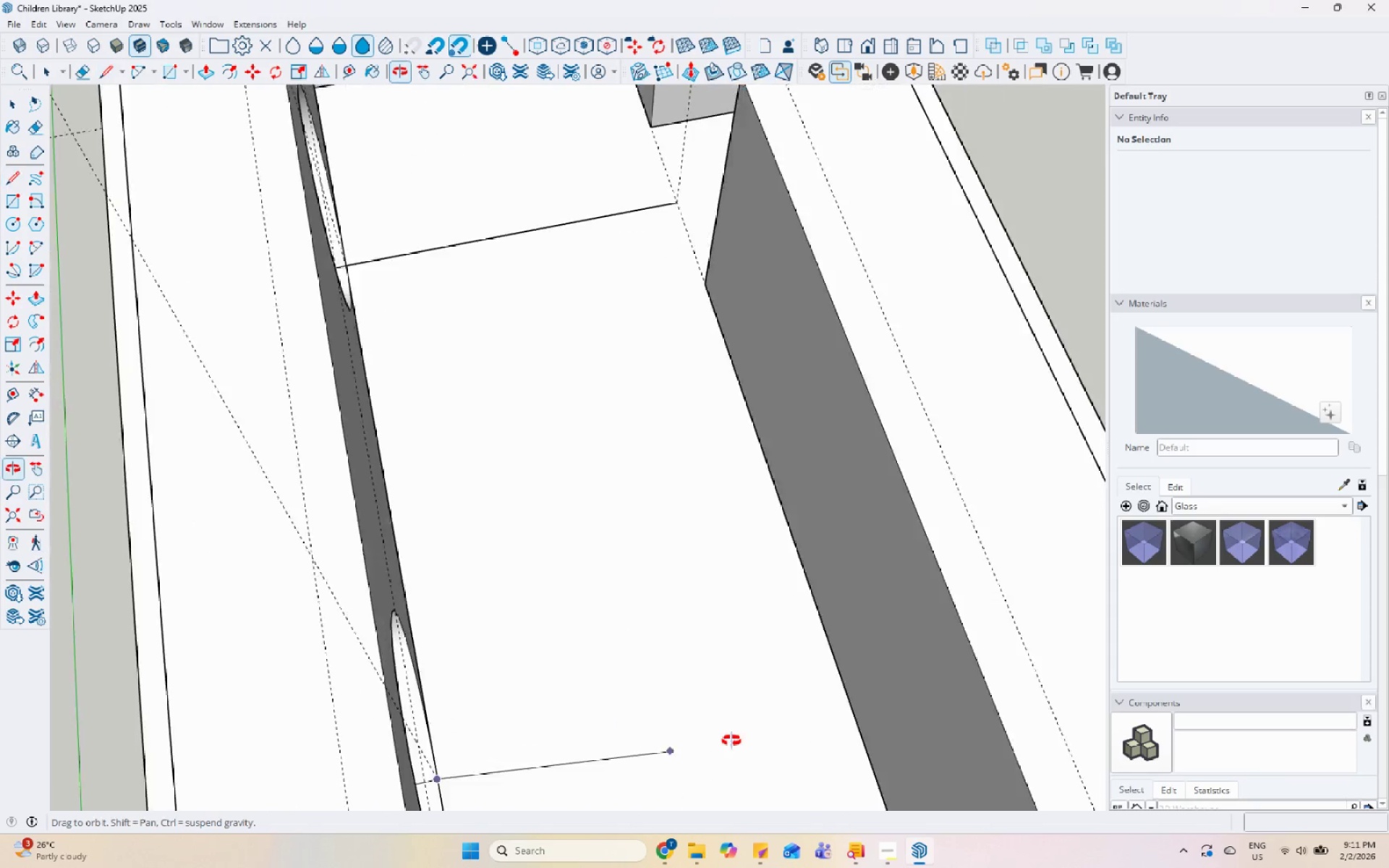 
scroll: coordinate [803, 723], scroll_direction: up, amount: 6.0
 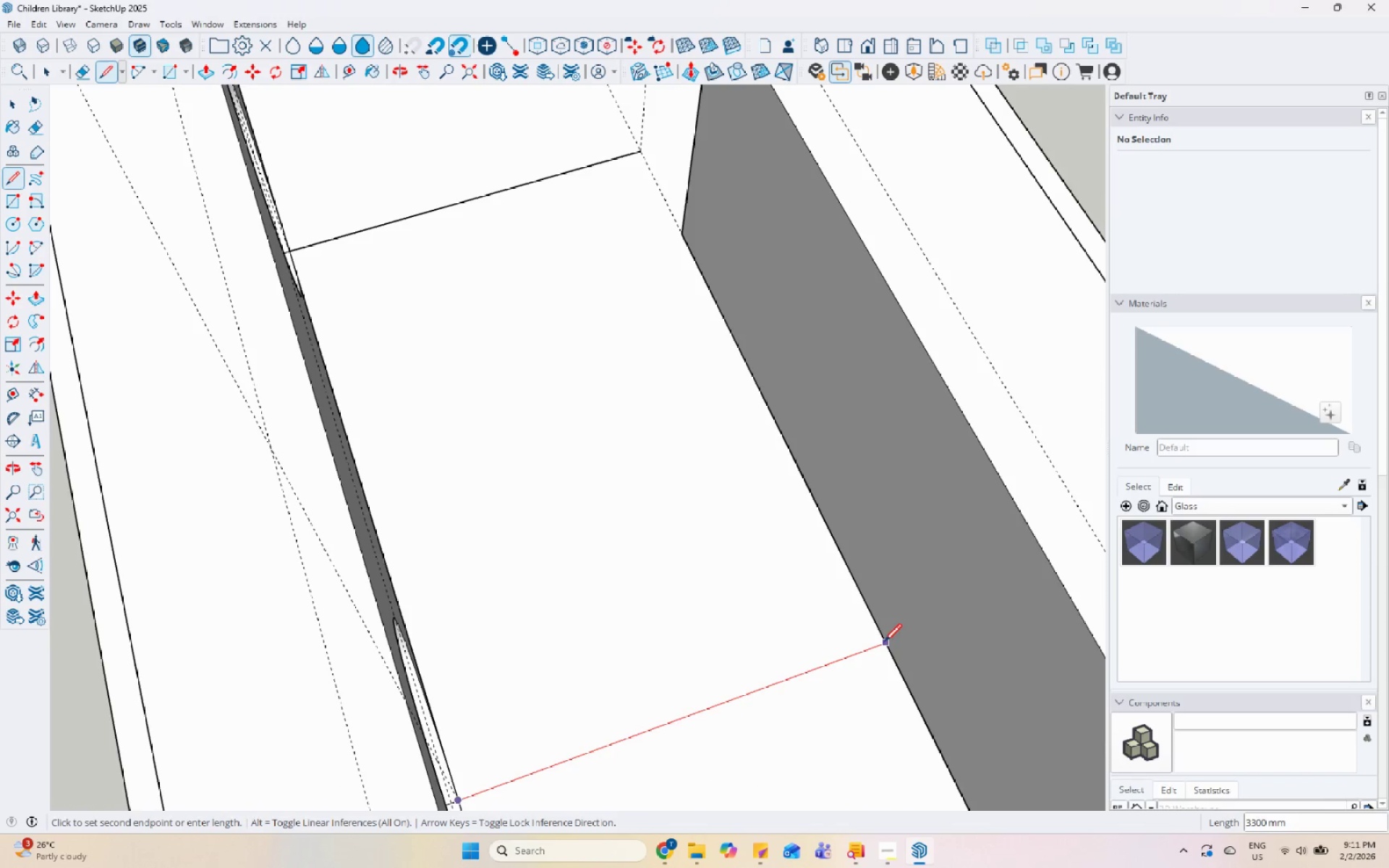 
left_click([879, 637])
 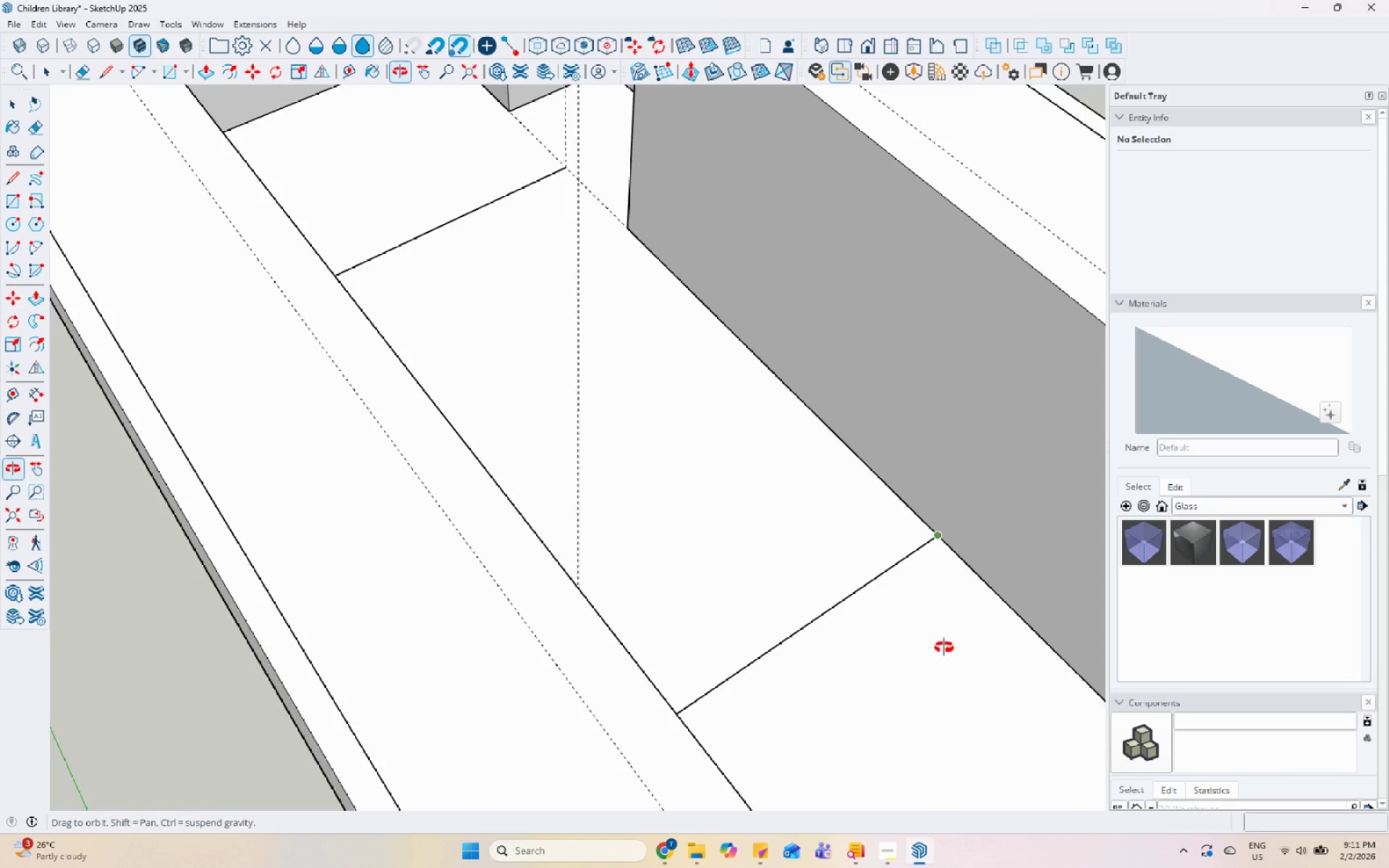 
key(Space)
 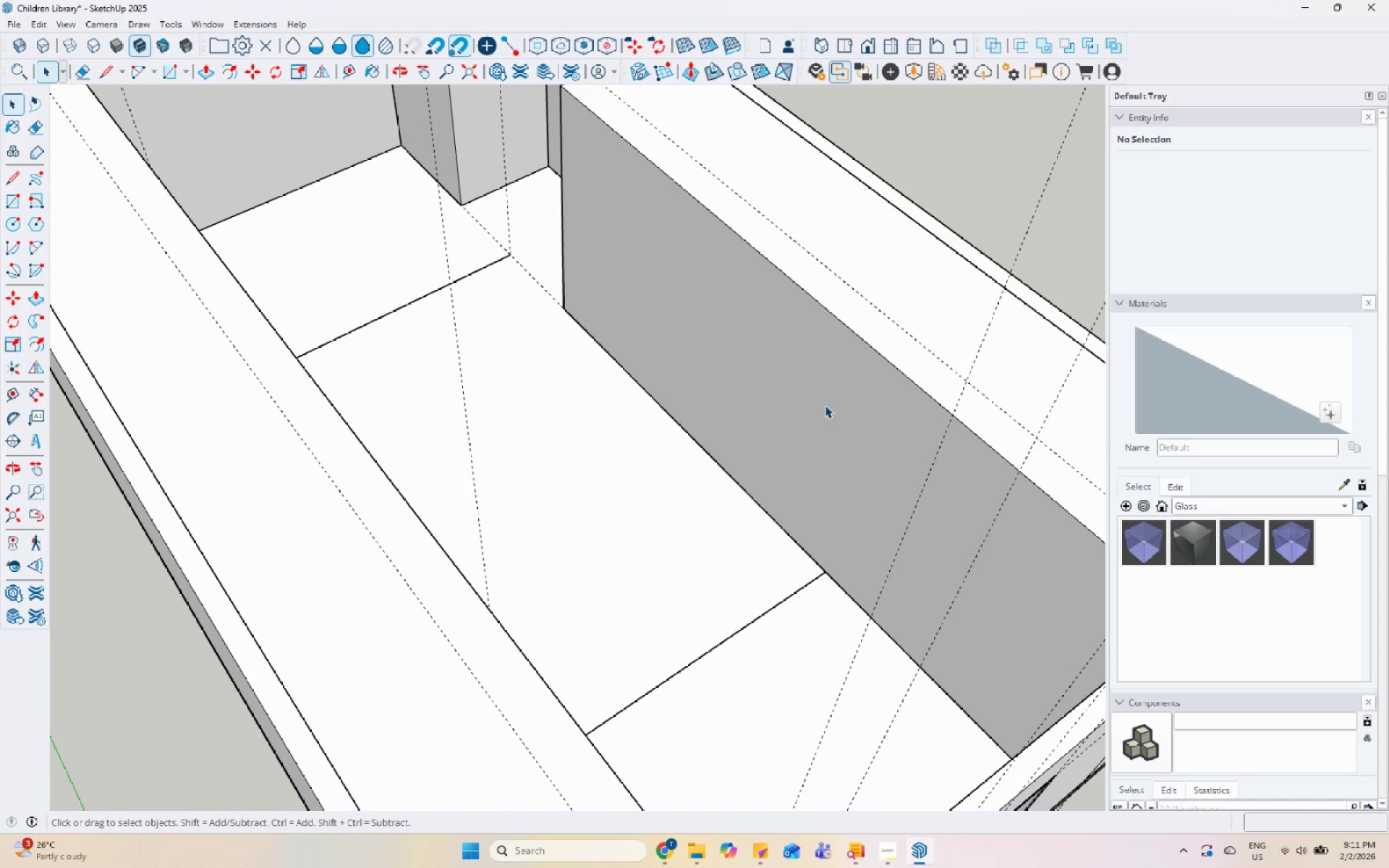 
double_click([825, 405])
 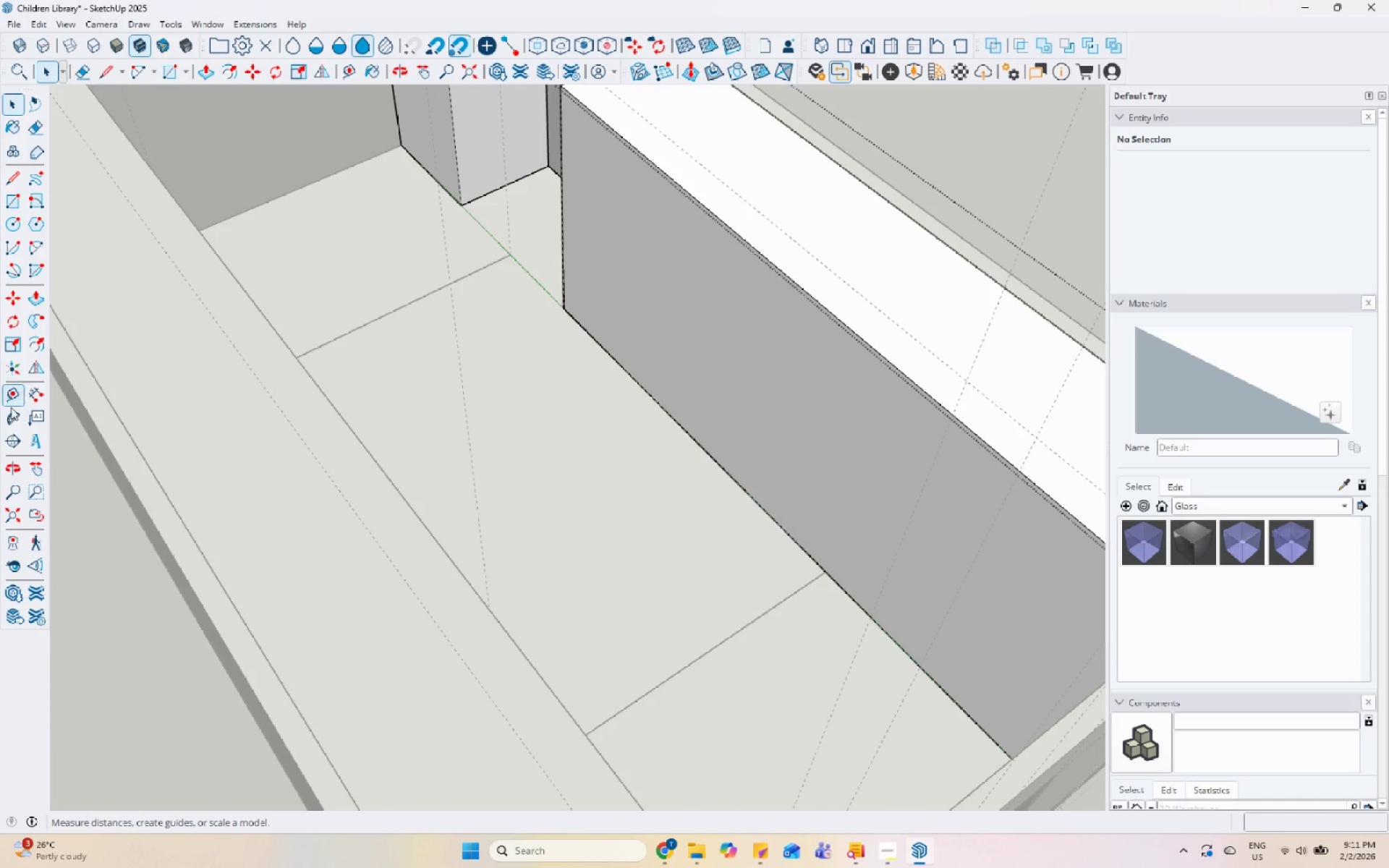 
scroll: coordinate [825, 405], scroll_direction: down, amount: 3.0
 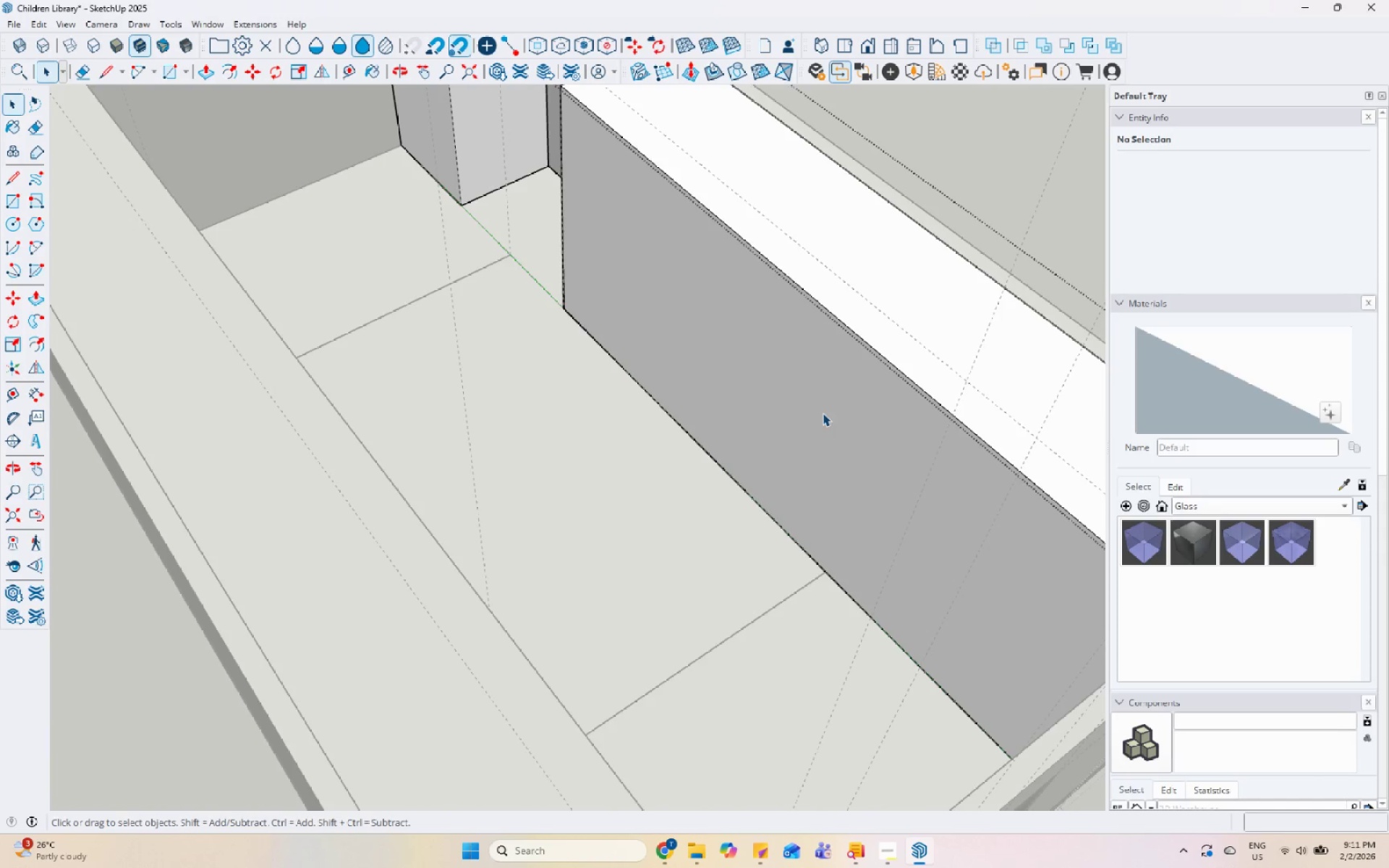 
left_click_drag(start_coordinate=[14, 392], to_coordinate=[20, 391])
 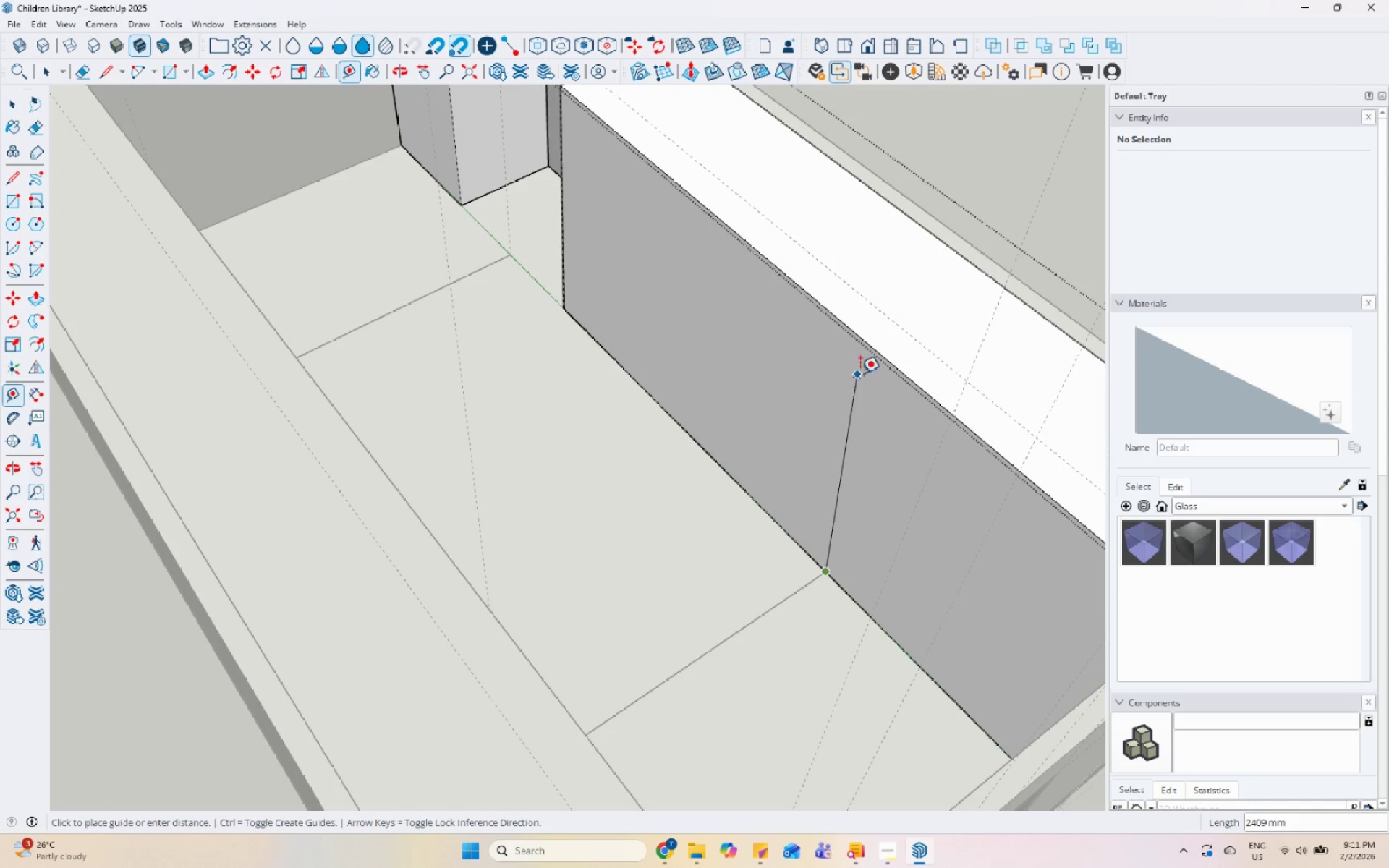 
left_click([893, 369])
 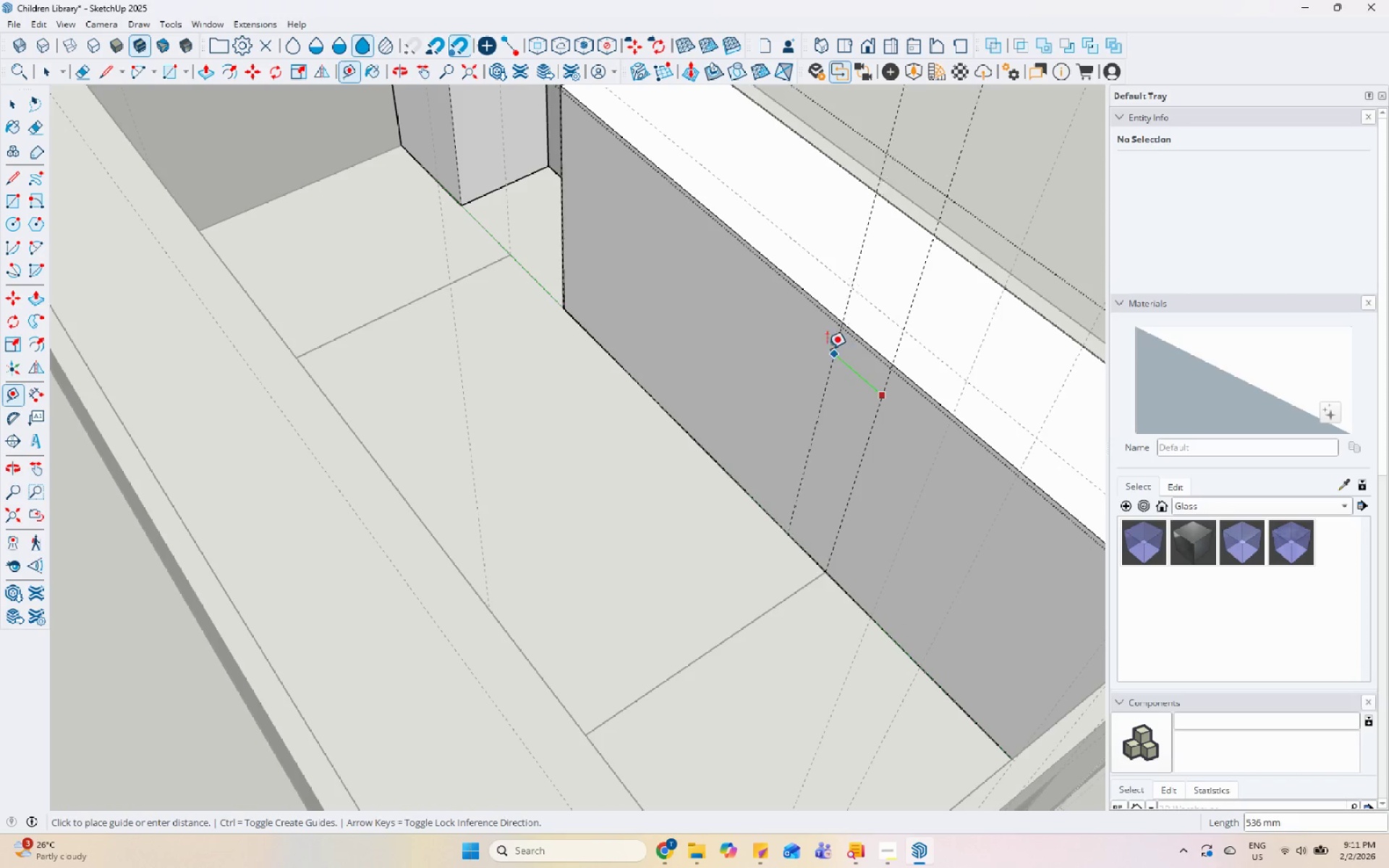 
key(Numpad1)
 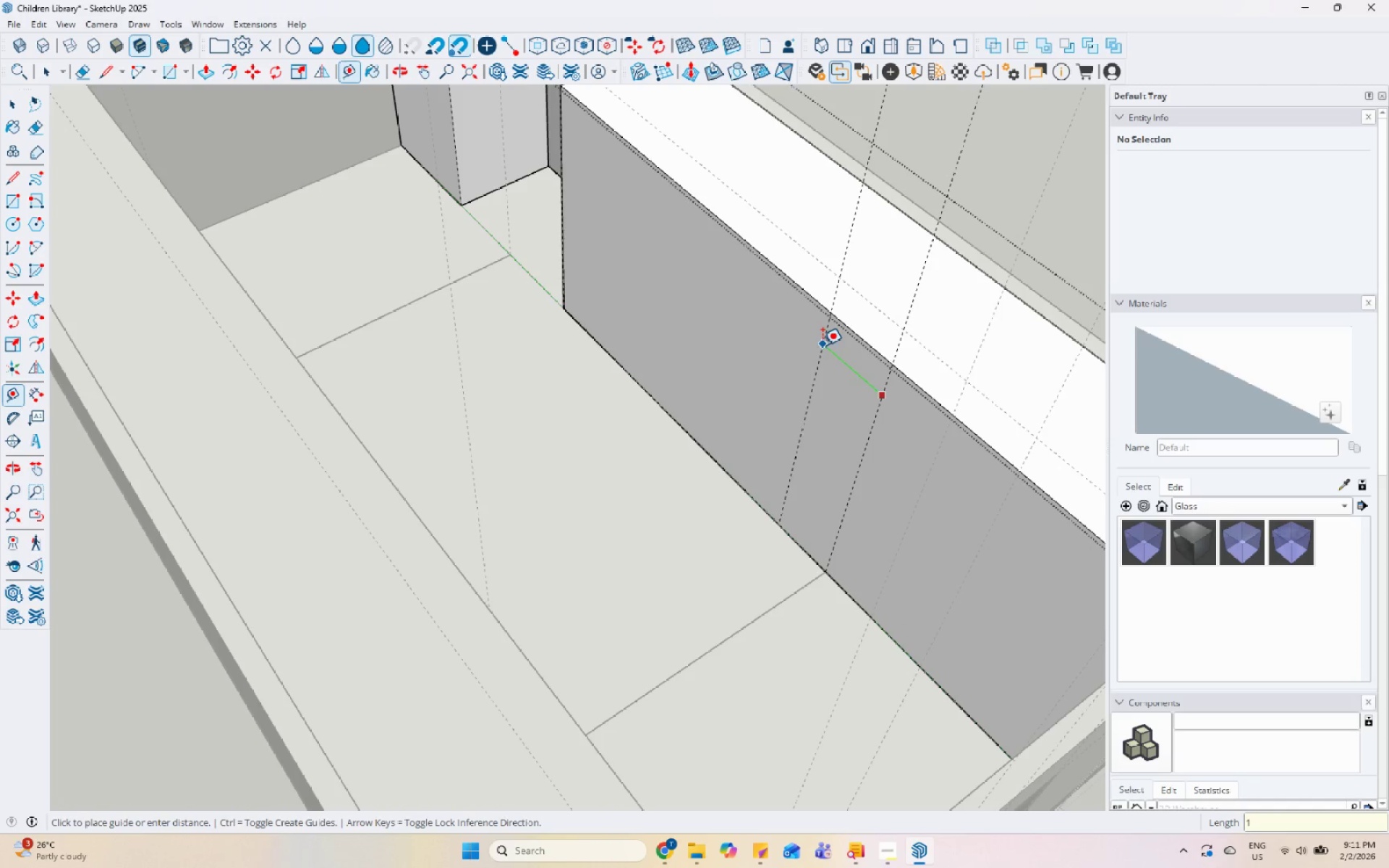 
key(Numpad0)
 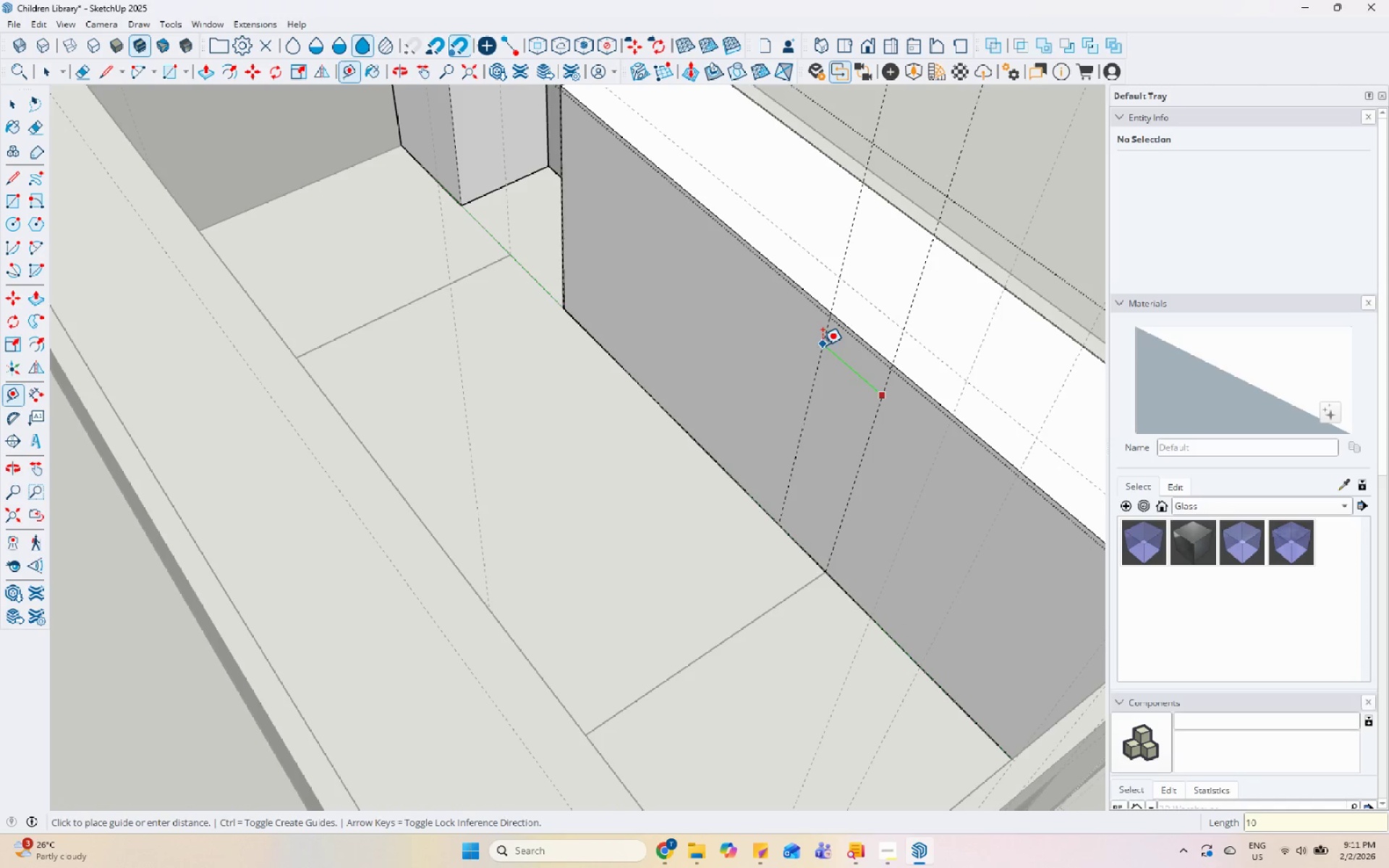 
key(Numpad0)
 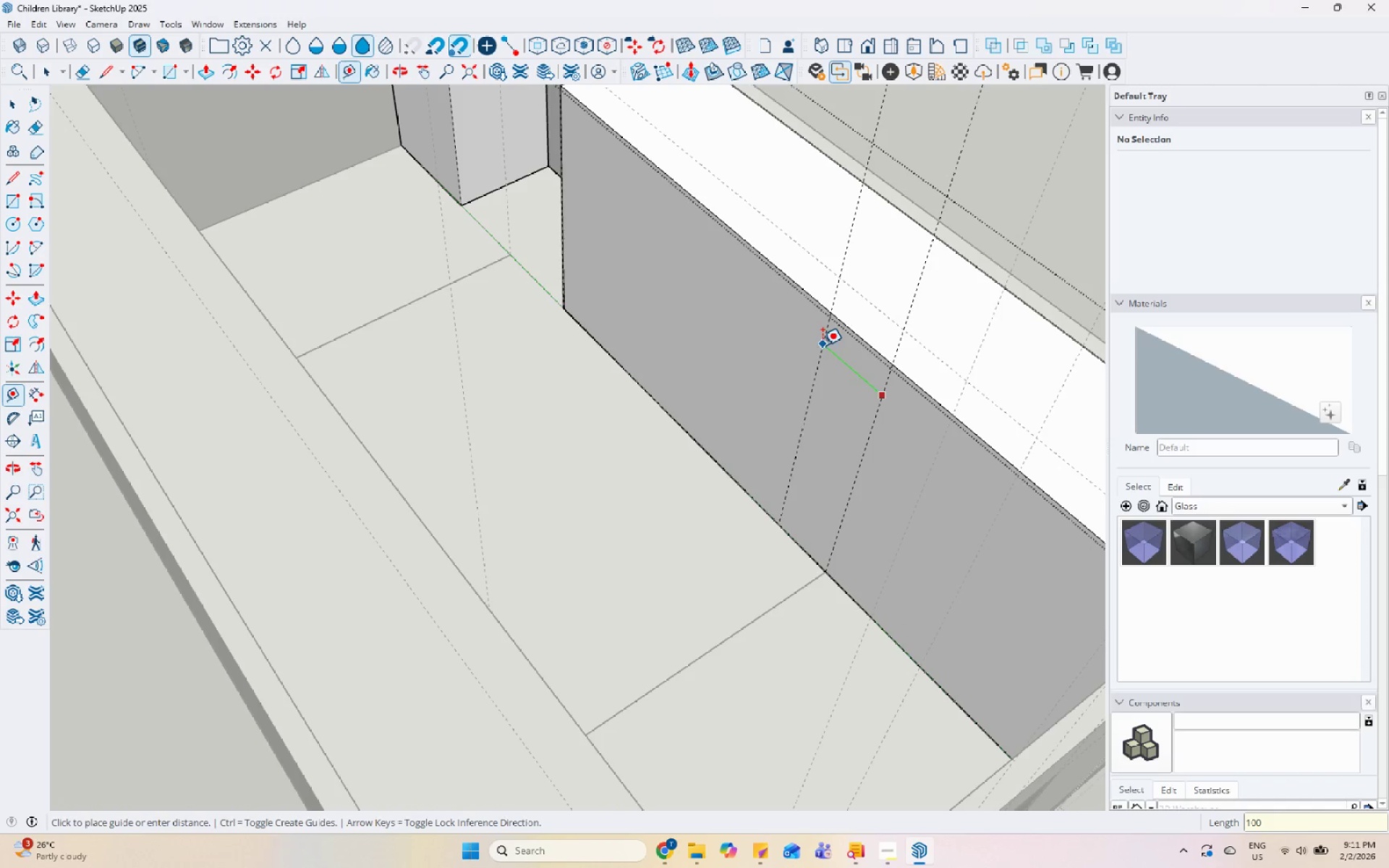 
key(Numpad0)
 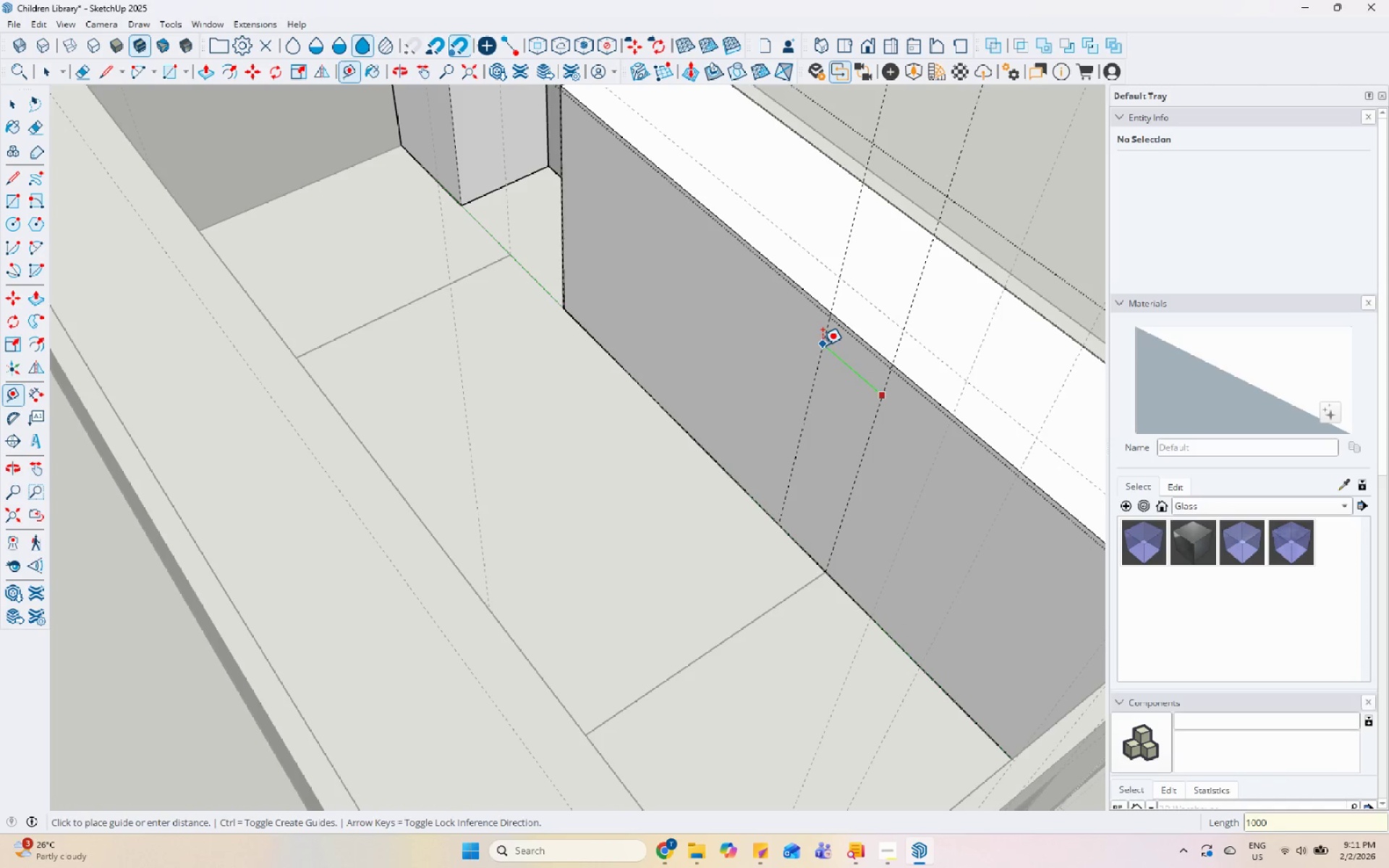 
key(Enter)
 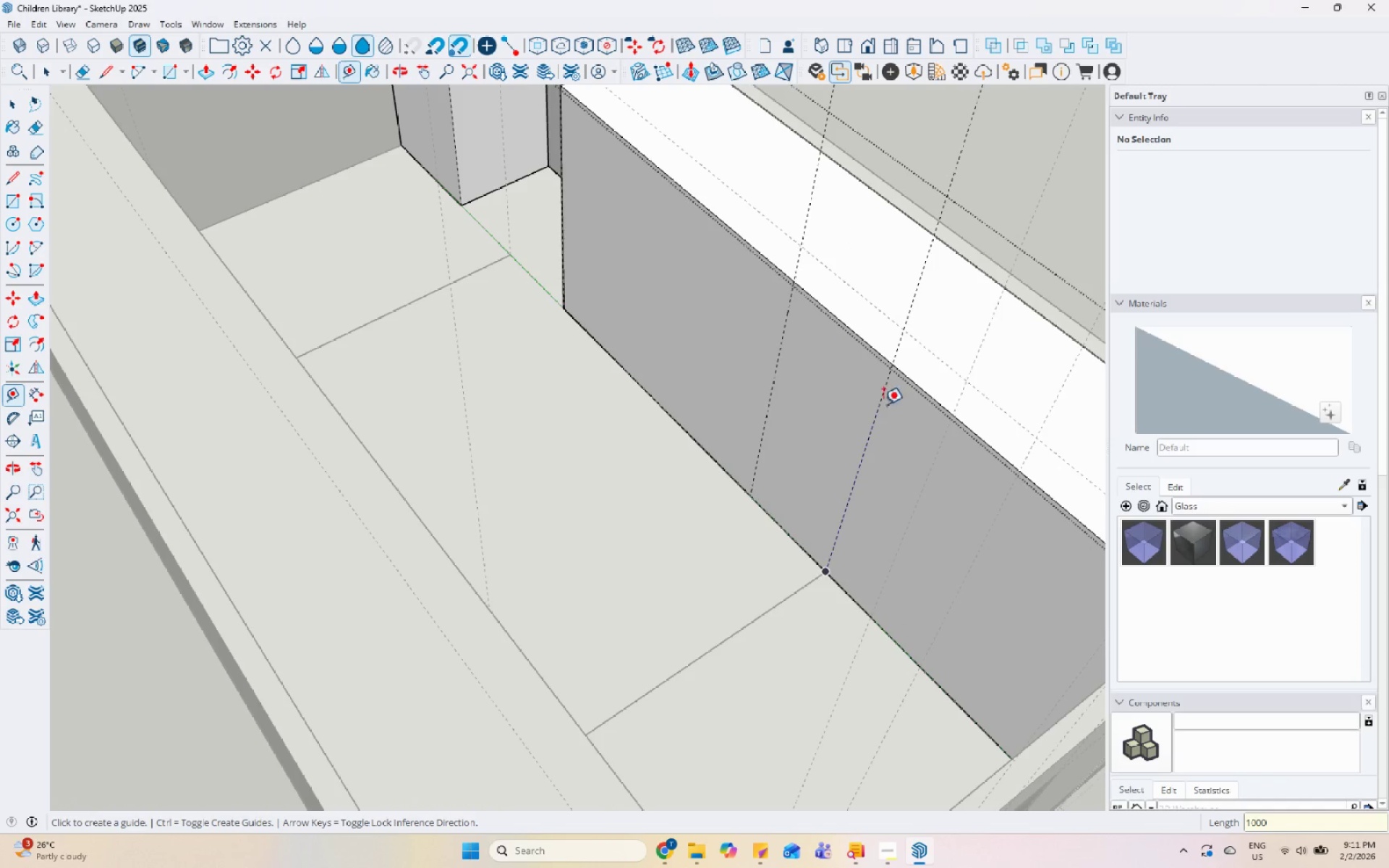 
left_click([877, 399])
 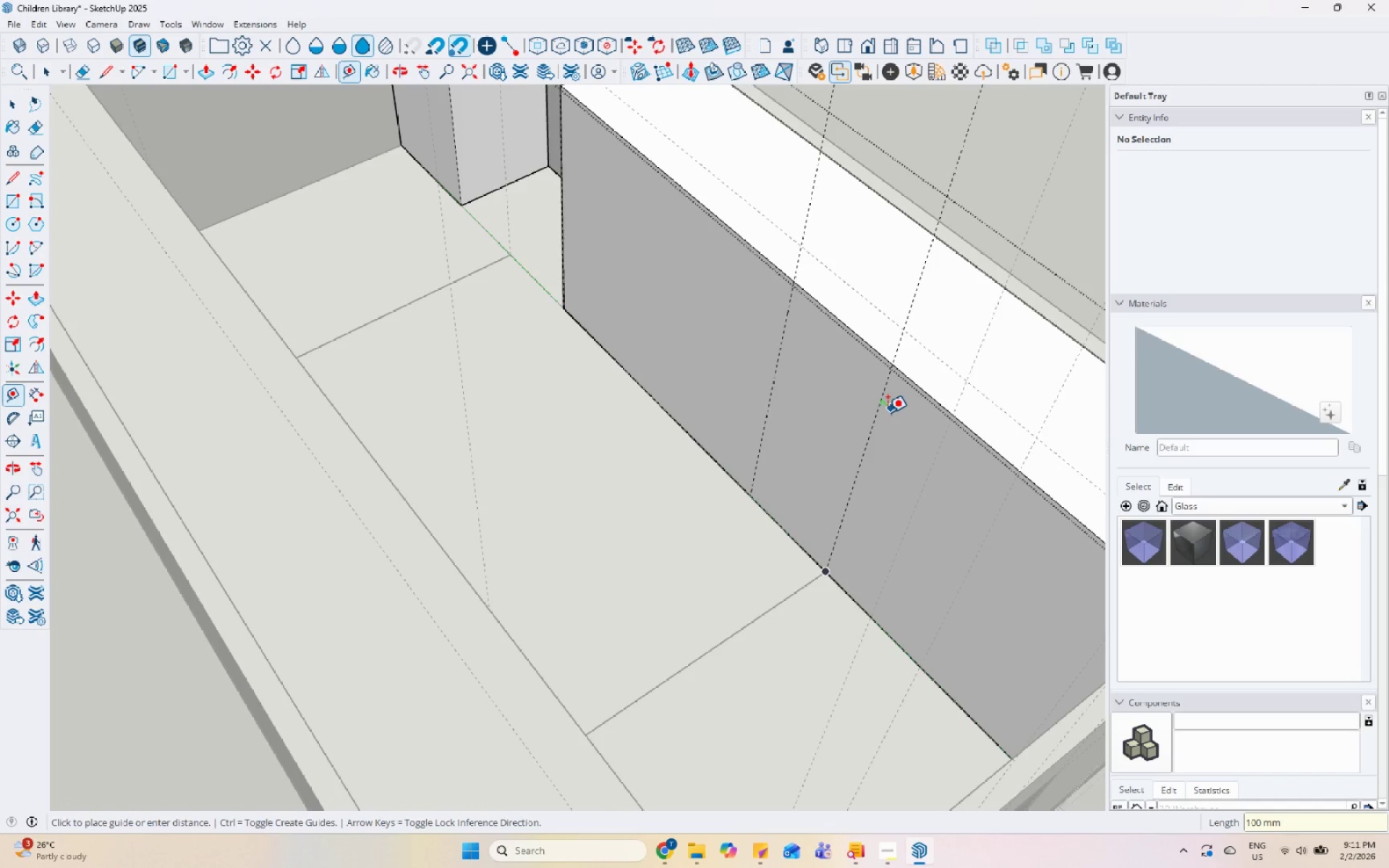 
key(Escape)
 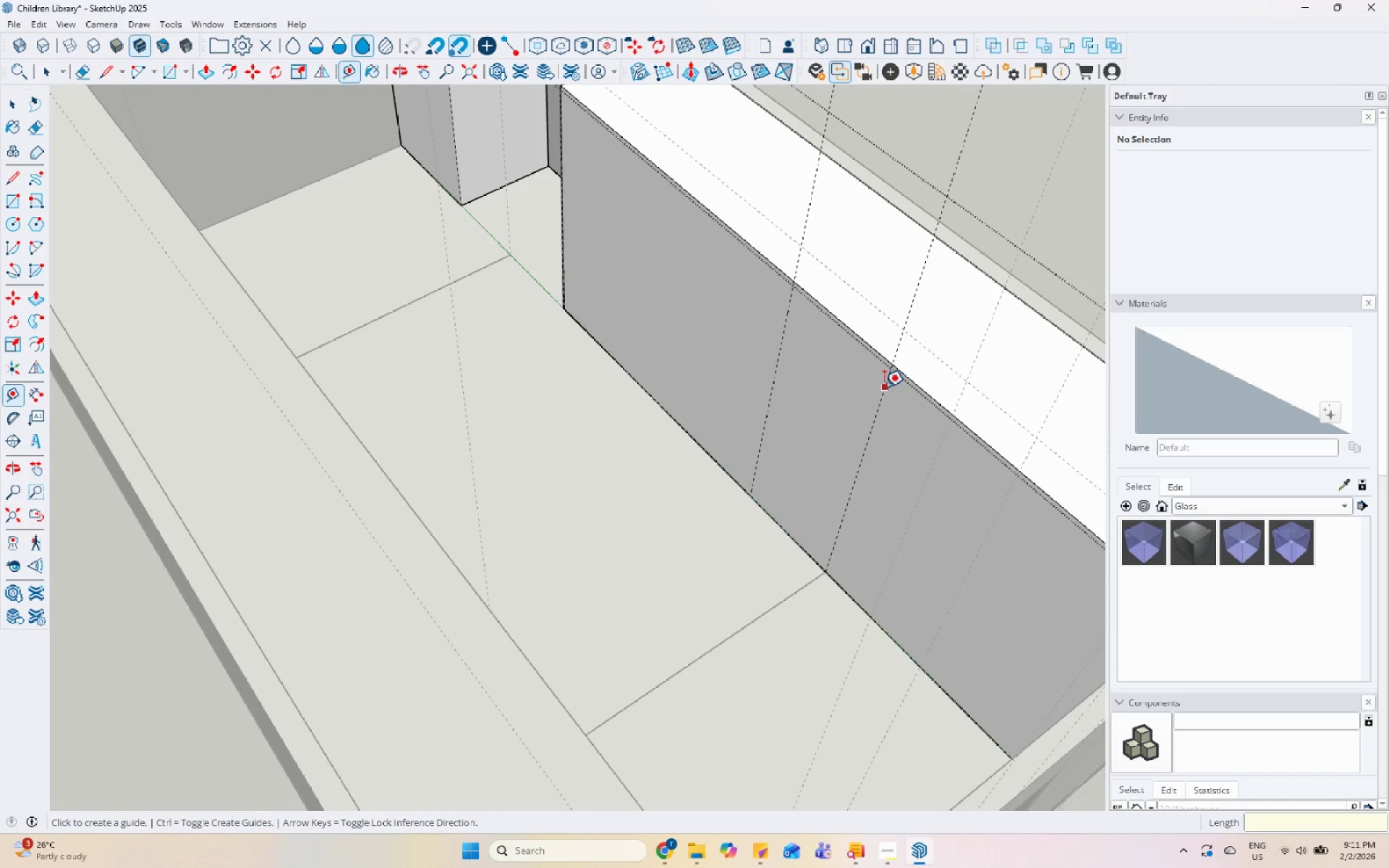 
left_click([884, 387])
 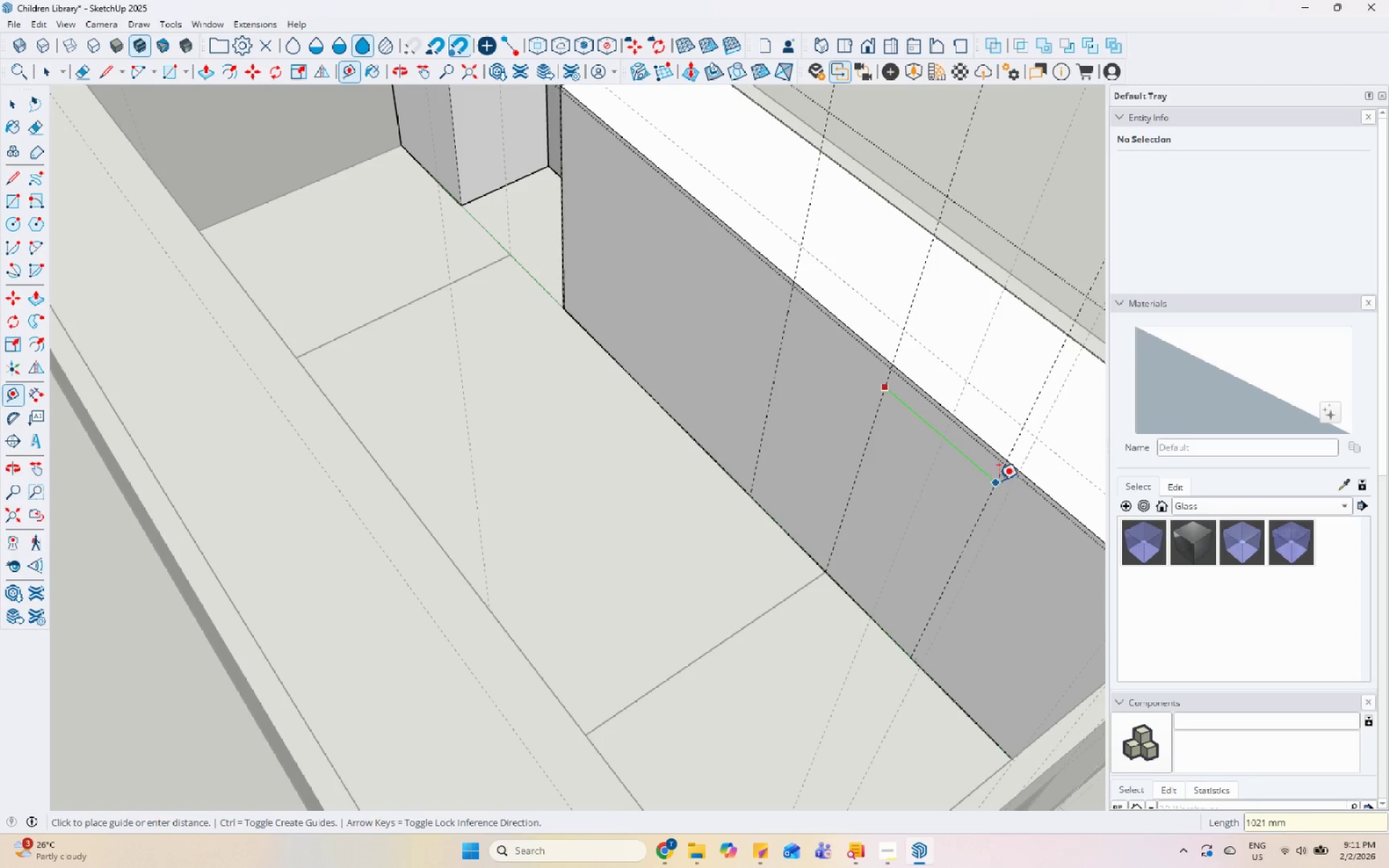 
key(Numpad1)
 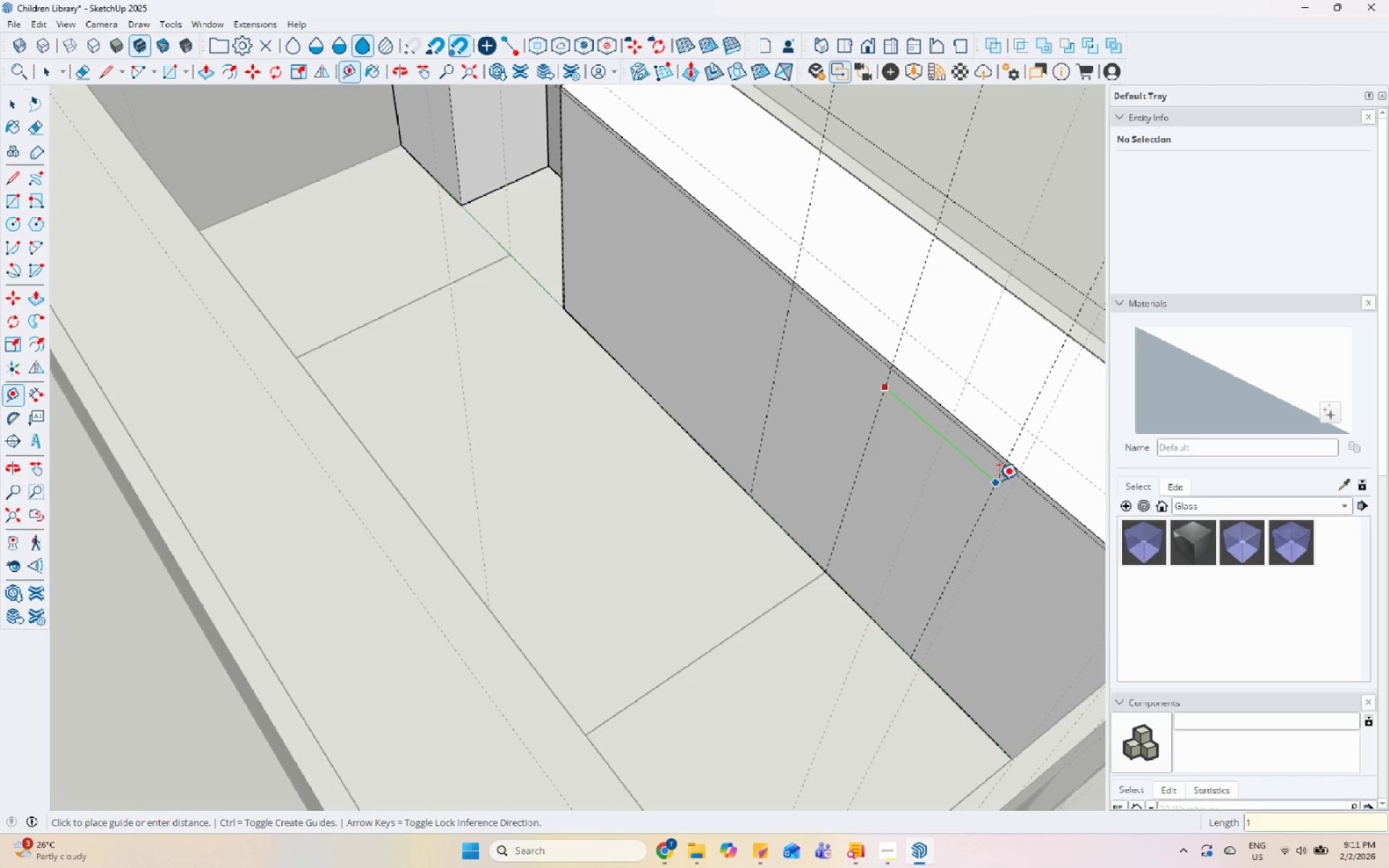 
key(Numpad0)
 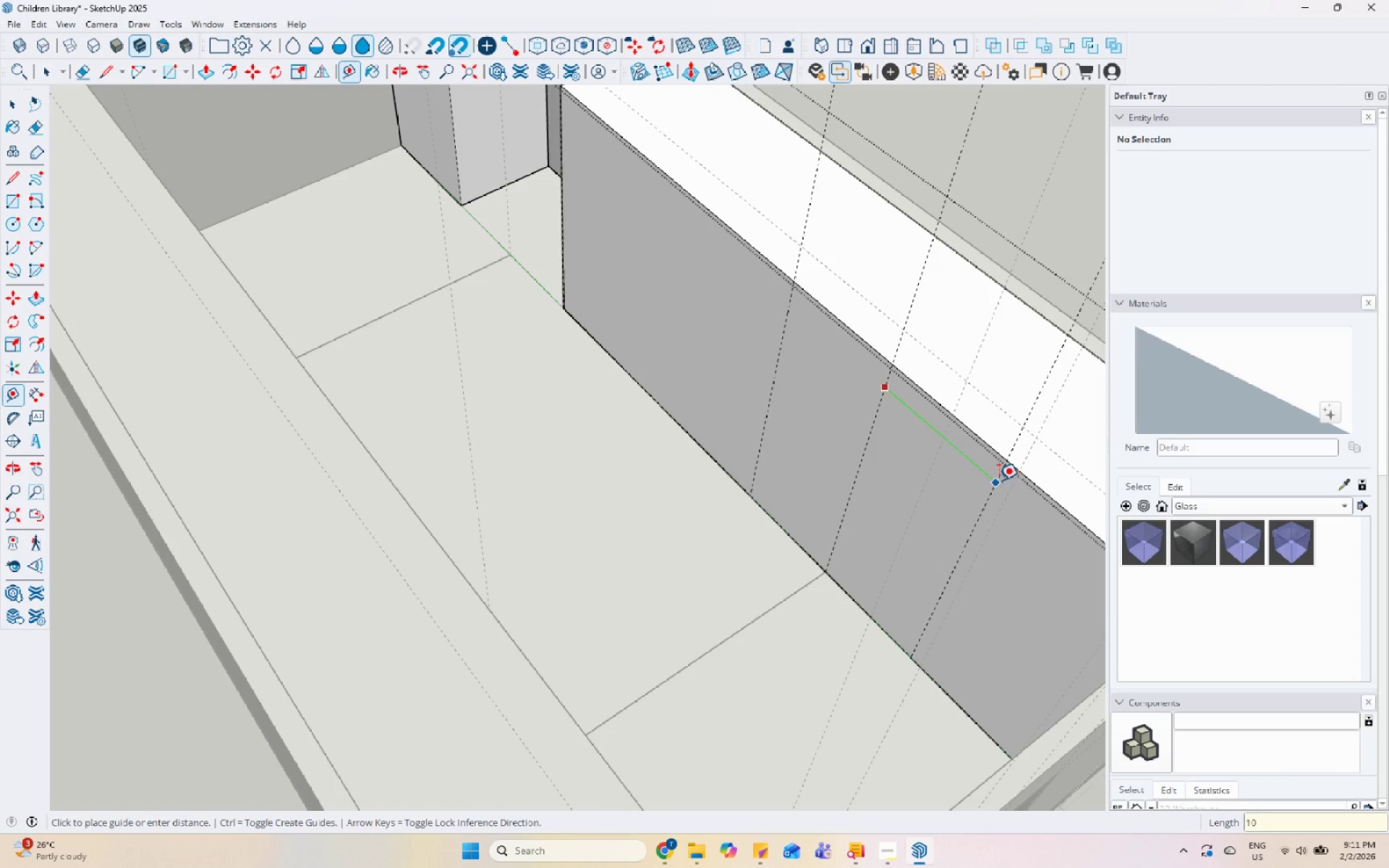 
key(Numpad0)
 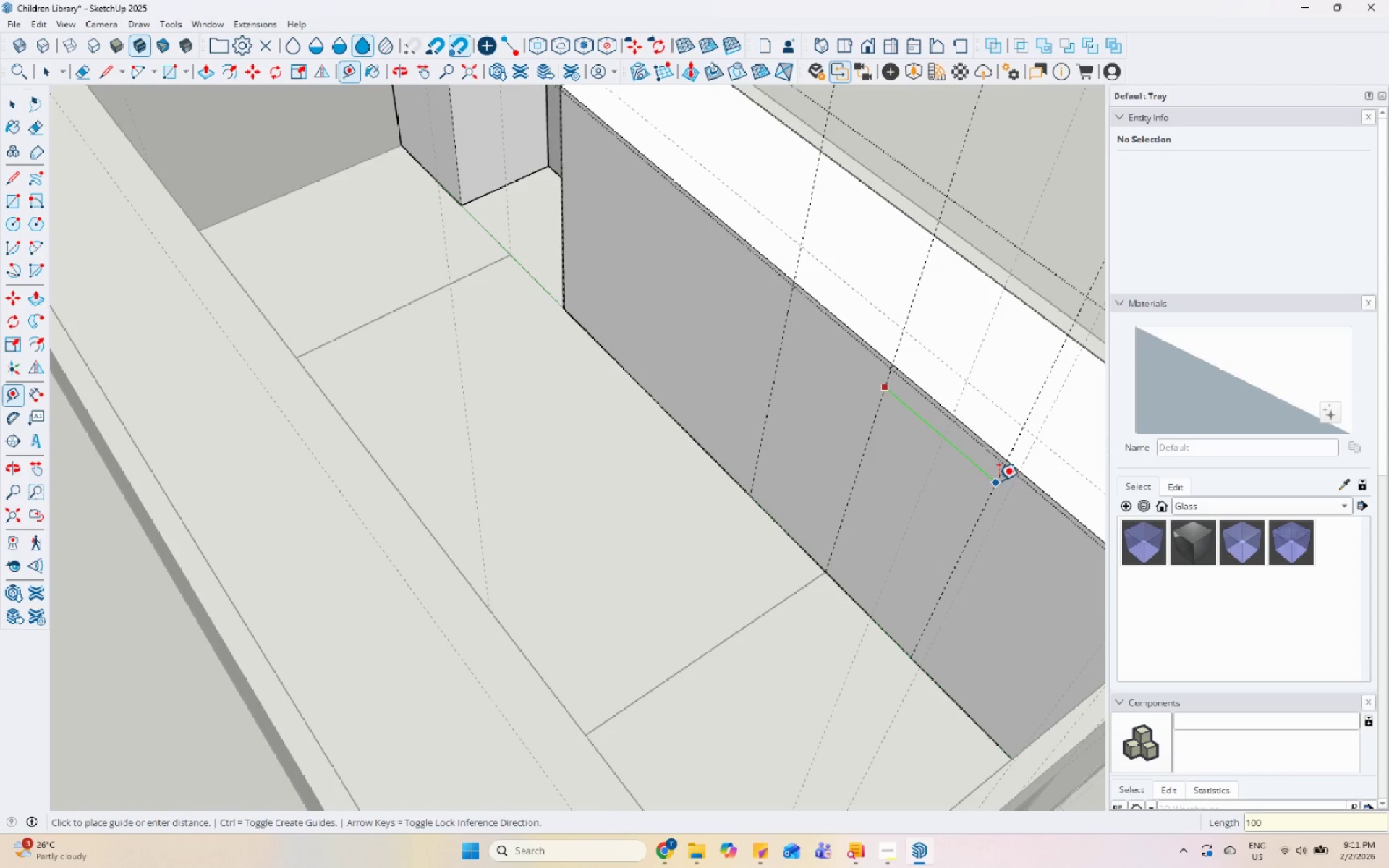 
key(Numpad0)
 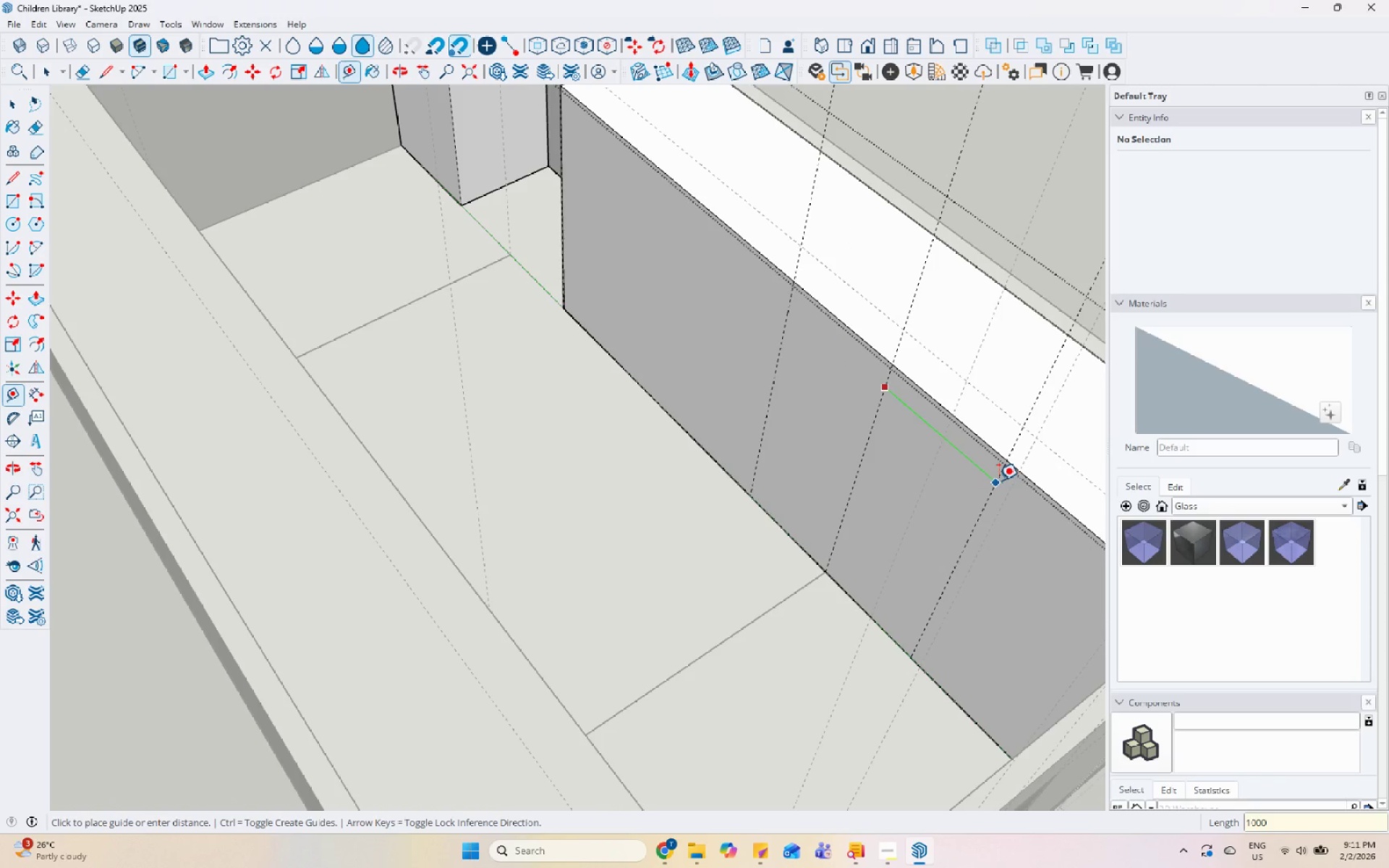 
key(Enter)
 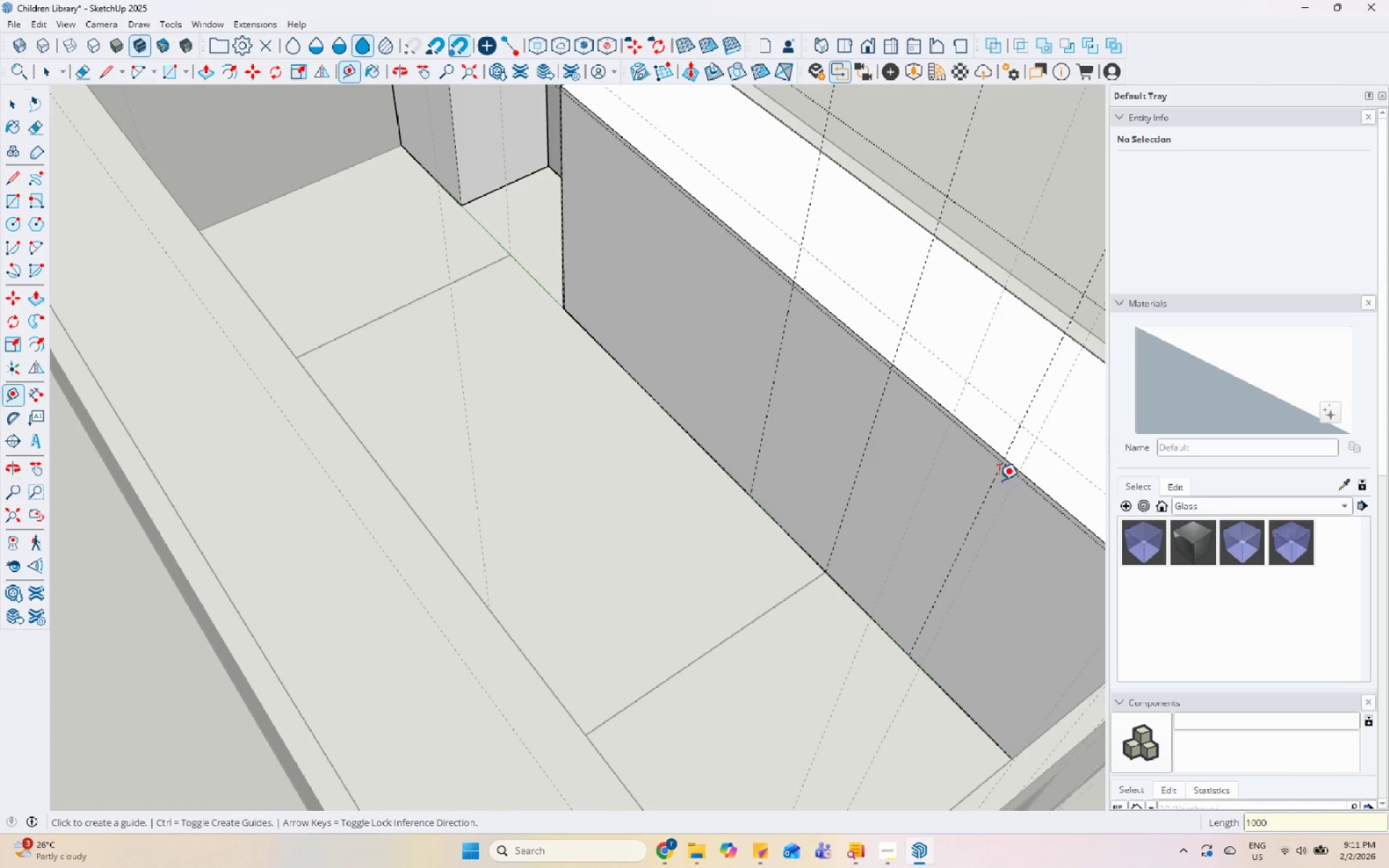 
key(Space)
 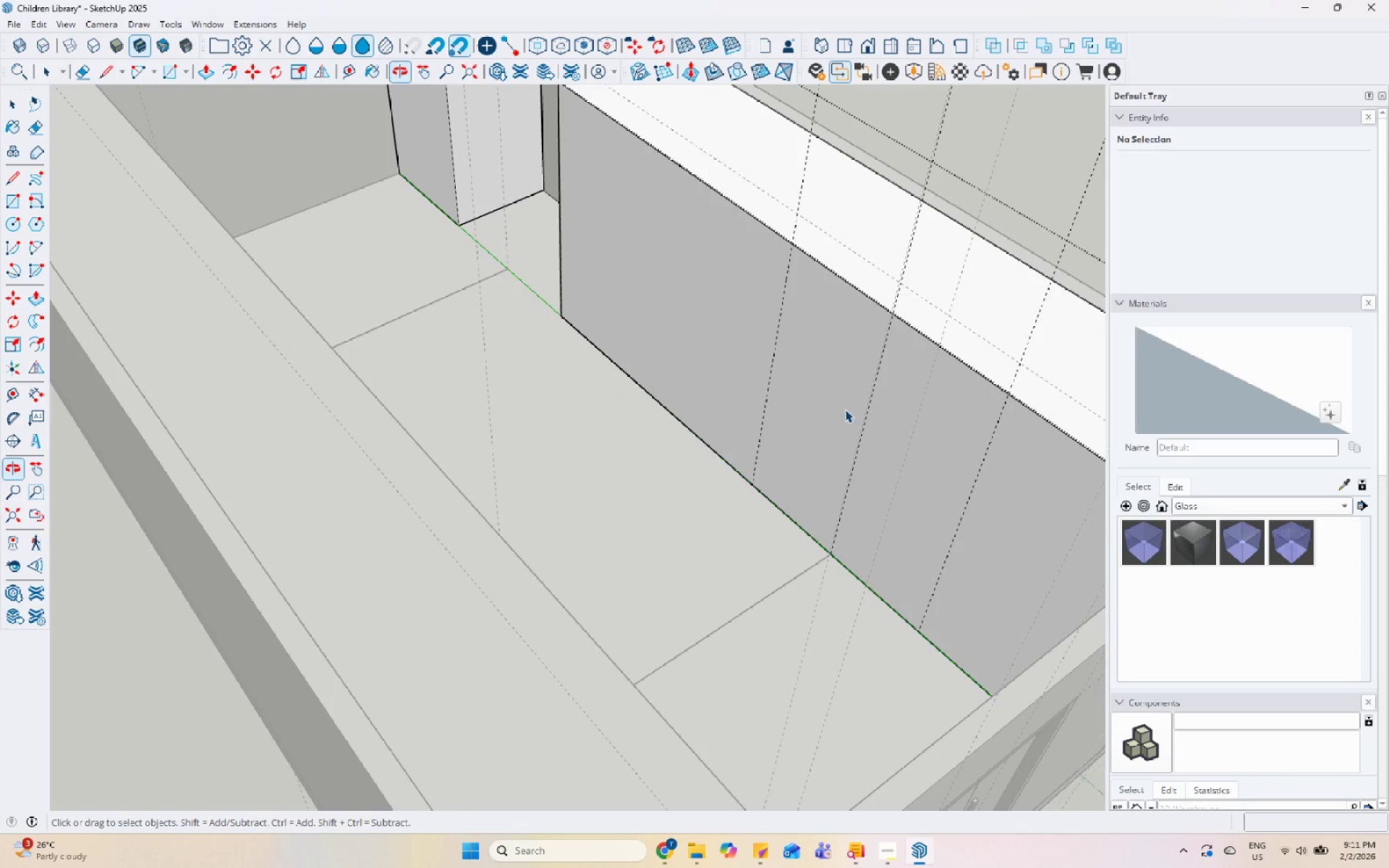 
left_click([826, 361])
 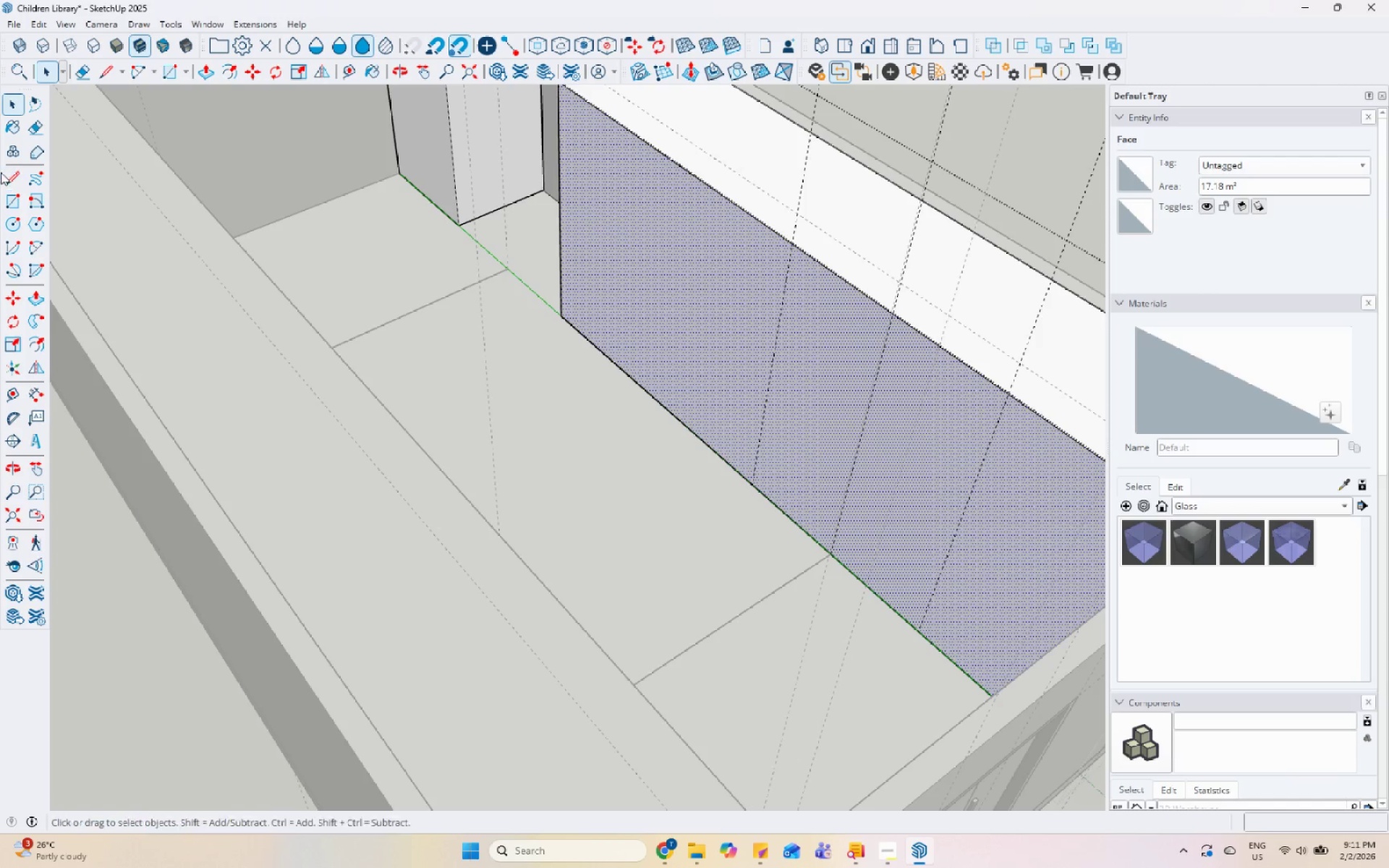 
left_click_drag(start_coordinate=[8, 173], to_coordinate=[14, 174])
 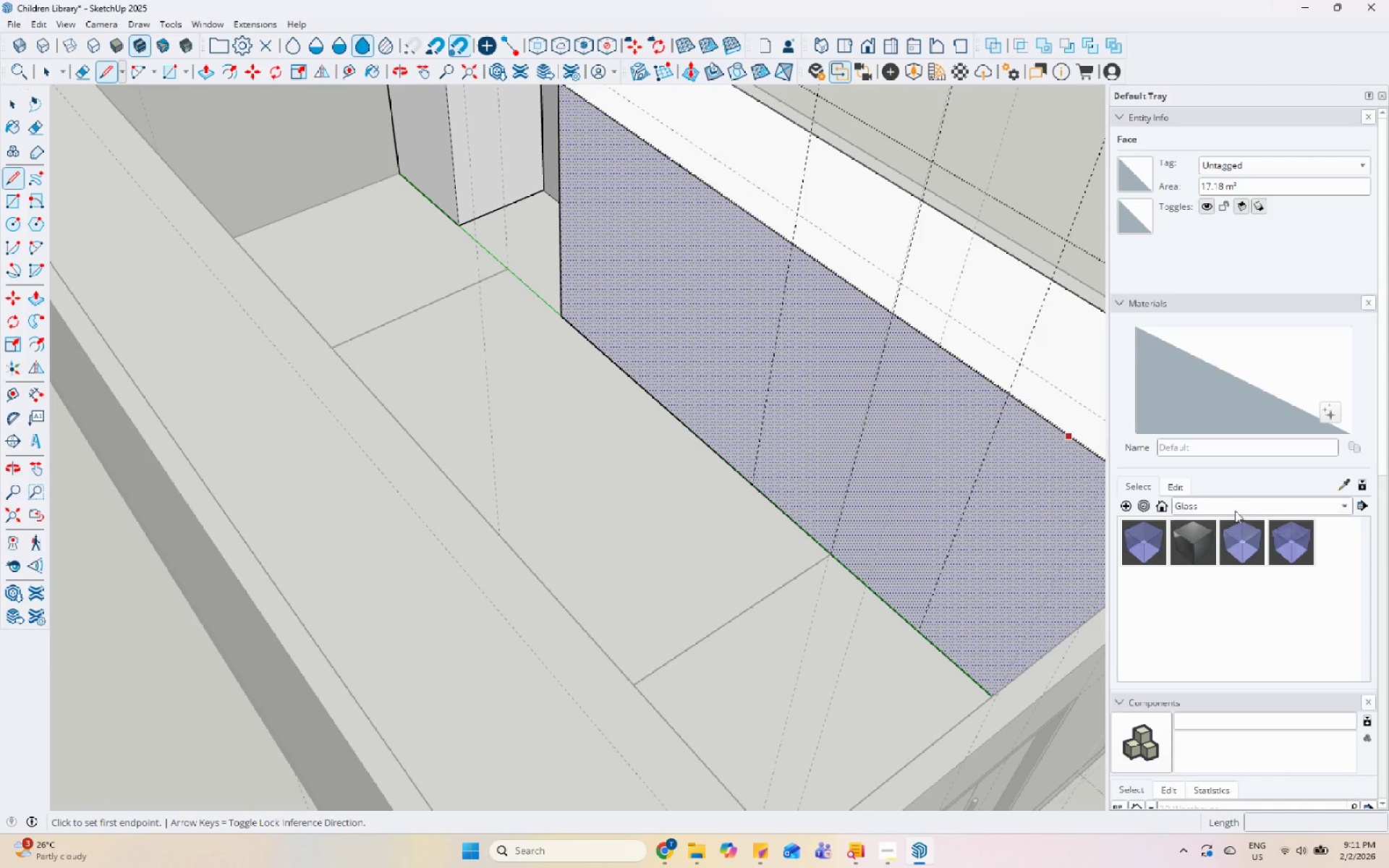 
scroll: coordinate [1224, 524], scroll_direction: up, amount: 5.0
 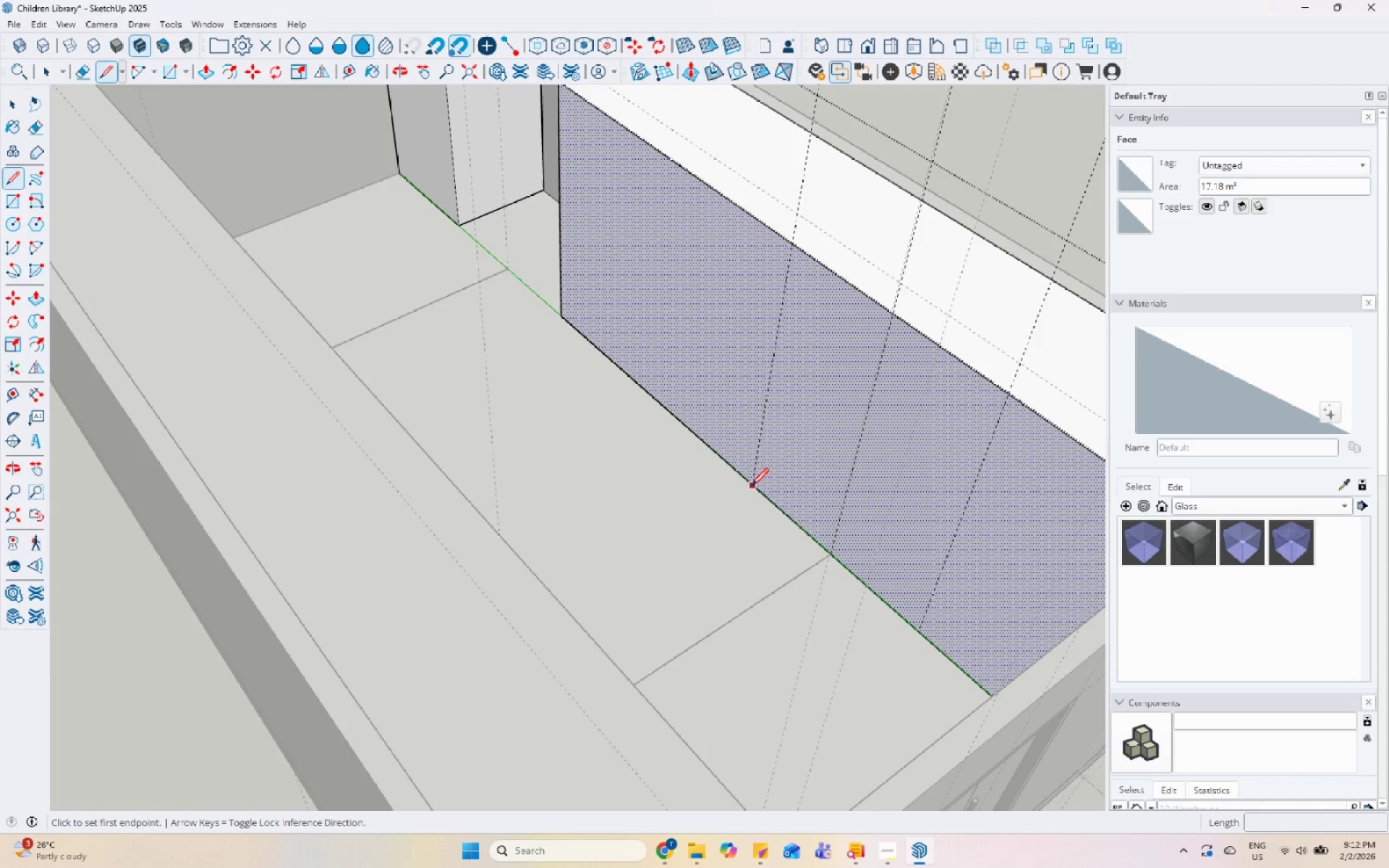 
left_click_drag(start_coordinate=[754, 486], to_coordinate=[755, 482])
 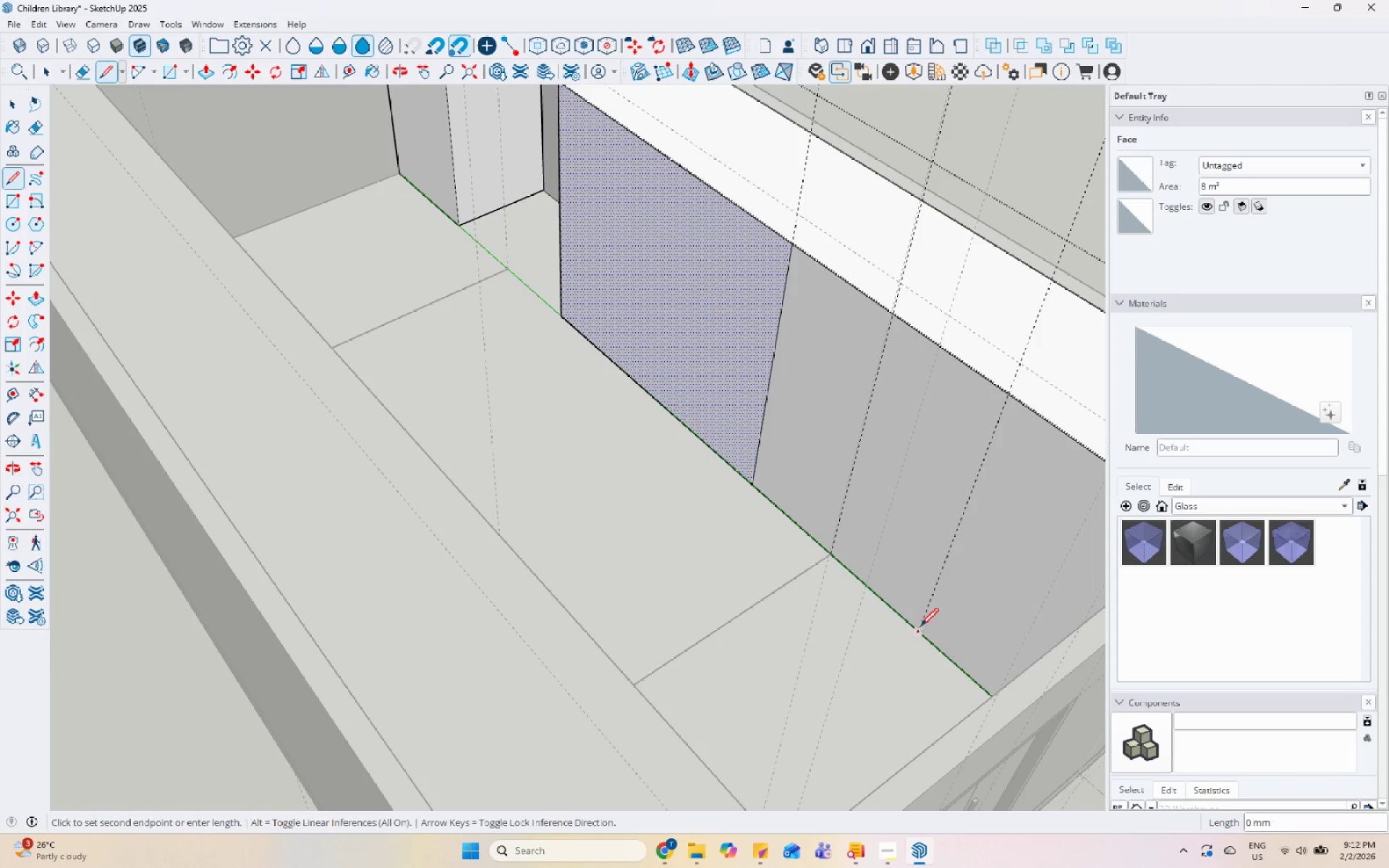 
left_click([1004, 399])
 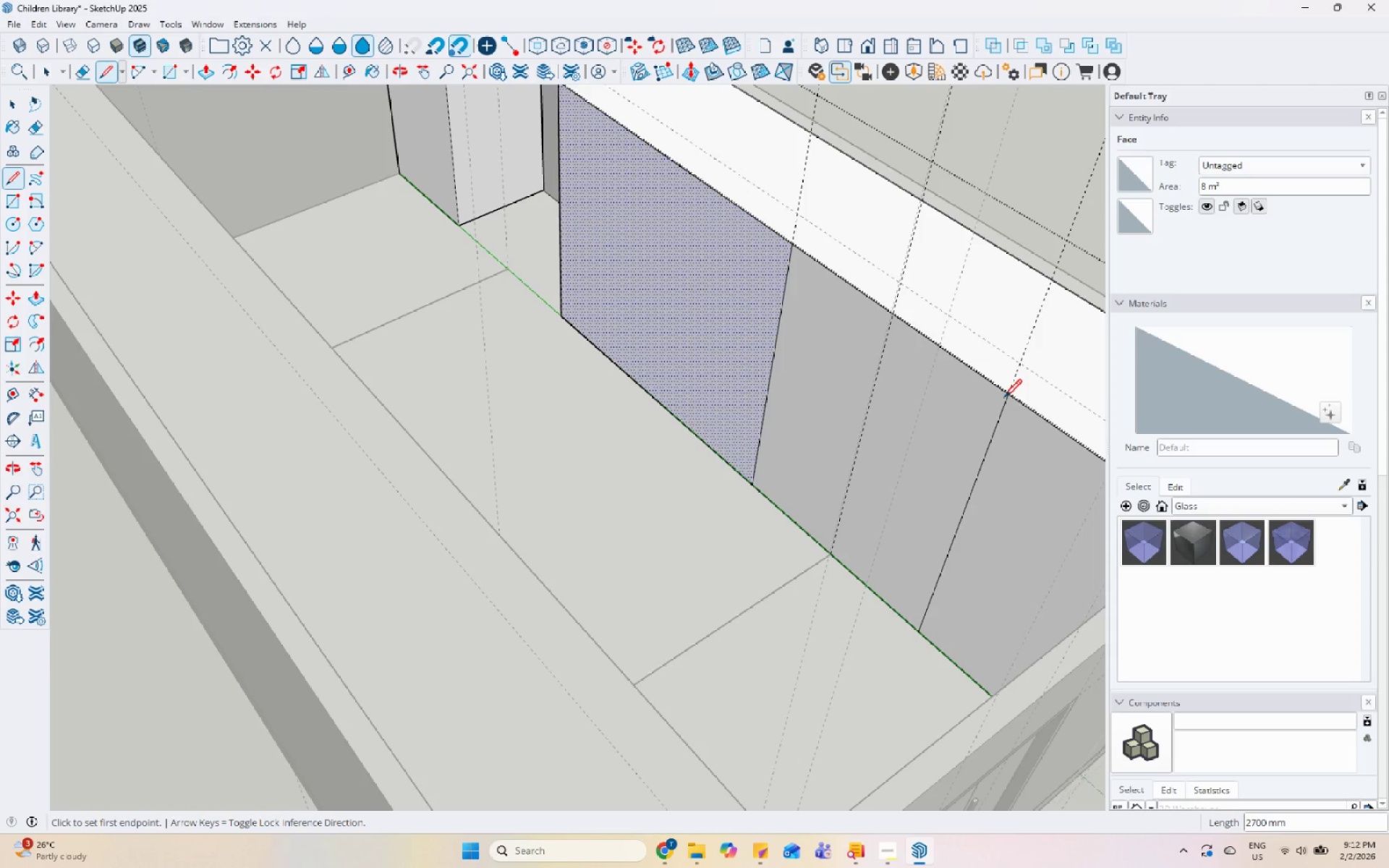 
key(Space)
 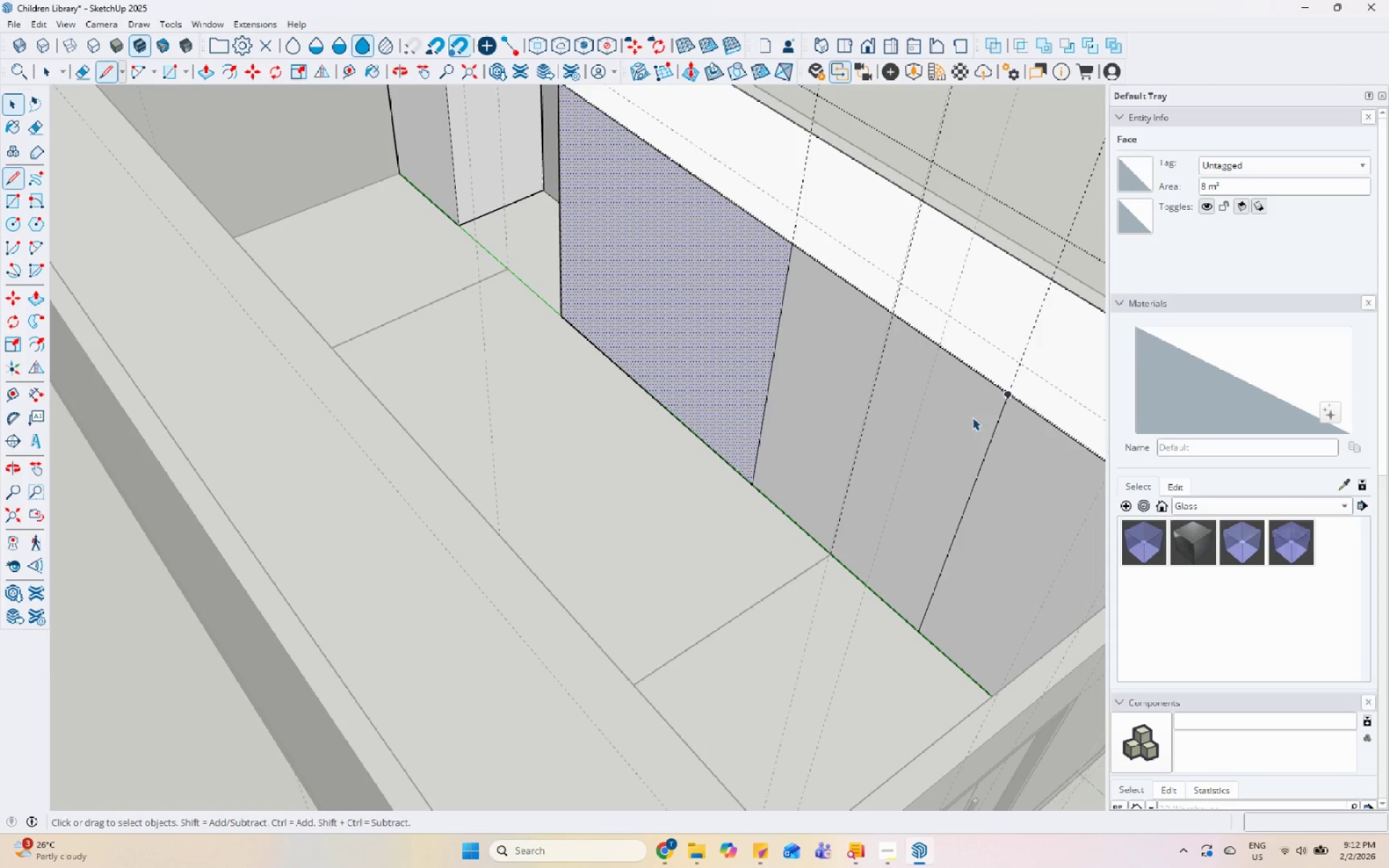 
double_click([945, 431])
 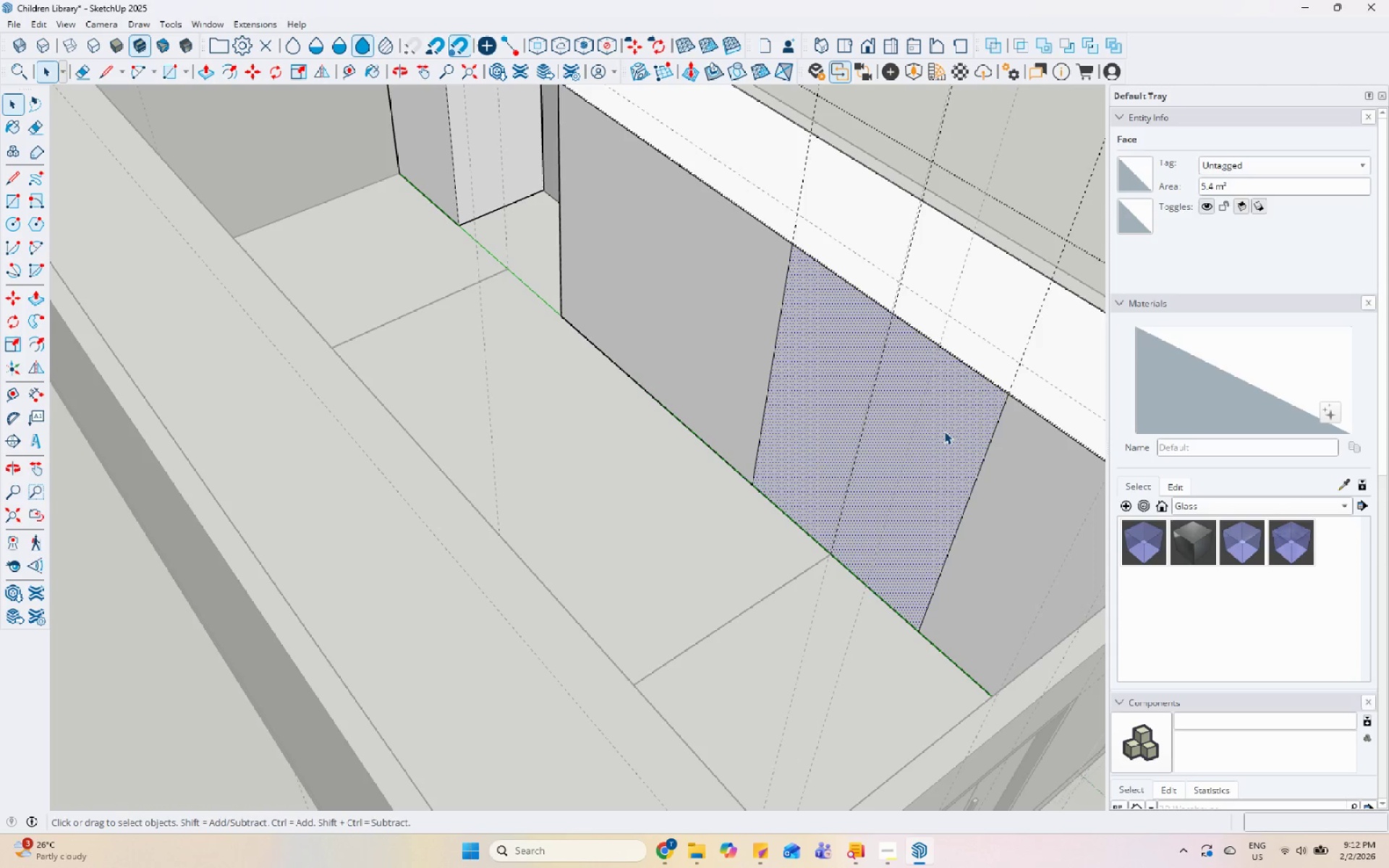 
key(P)
 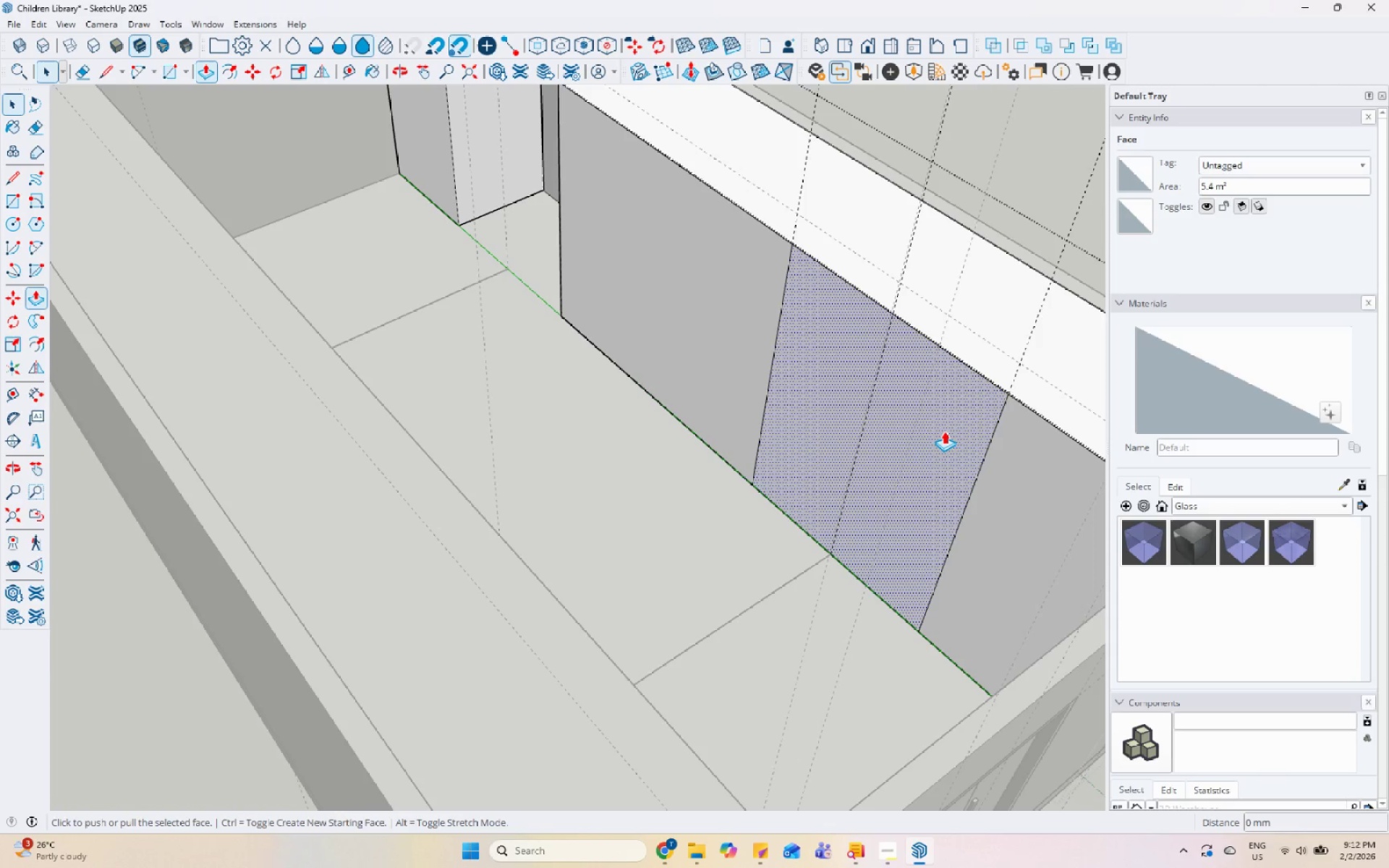 
left_click([944, 431])
 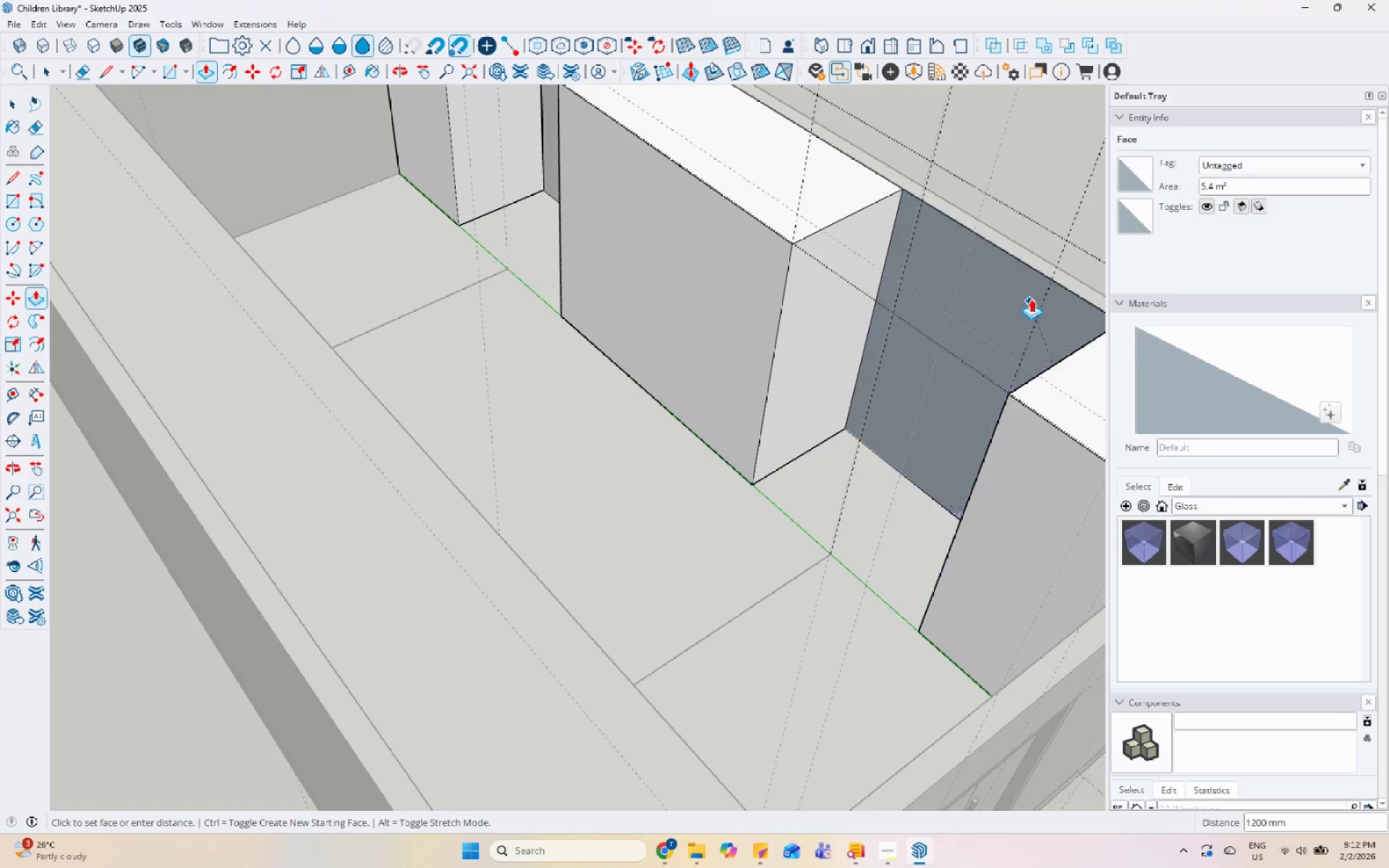 
left_click_drag(start_coordinate=[1046, 281], to_coordinate=[1052, 278])
 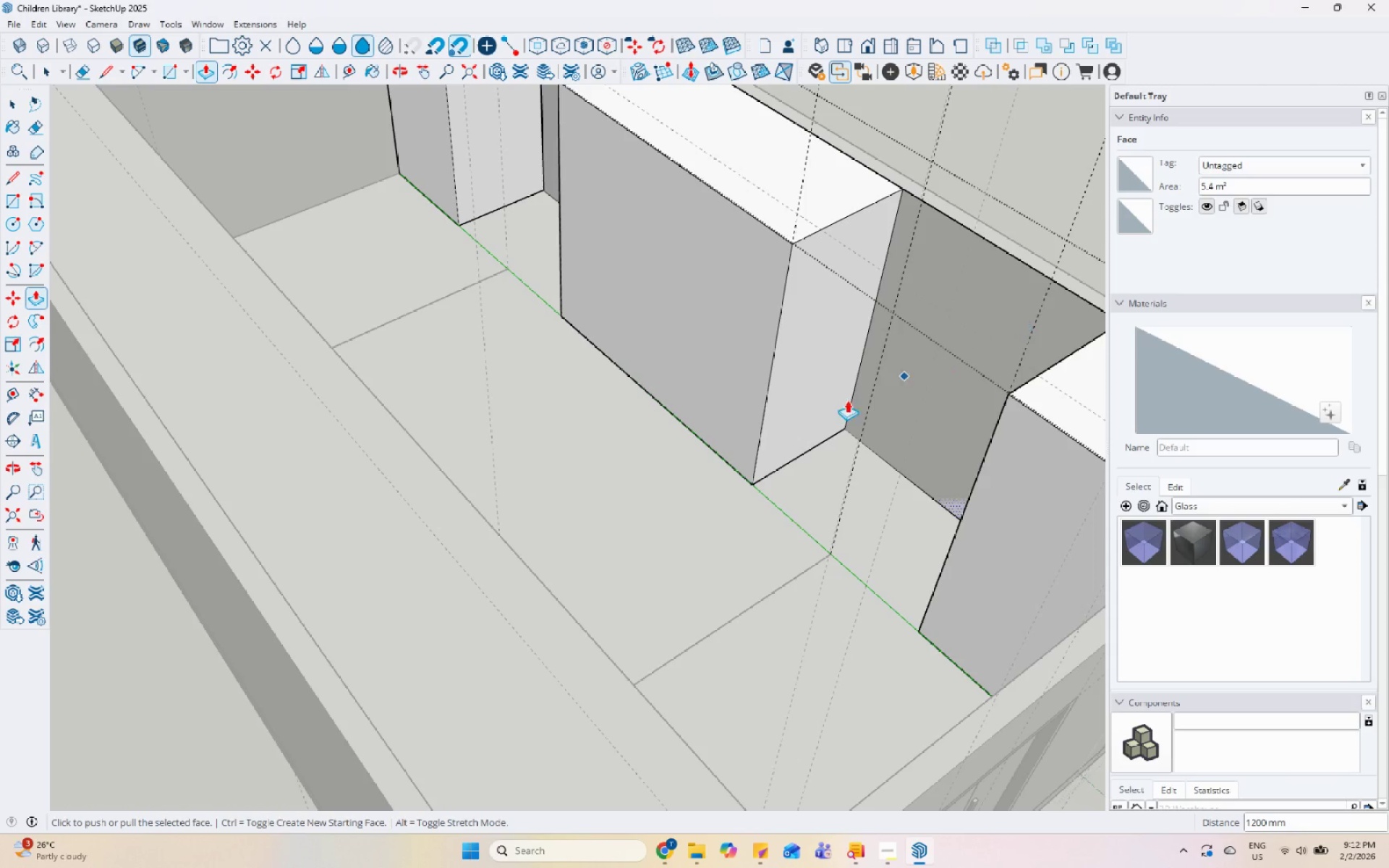 
key(Space)
 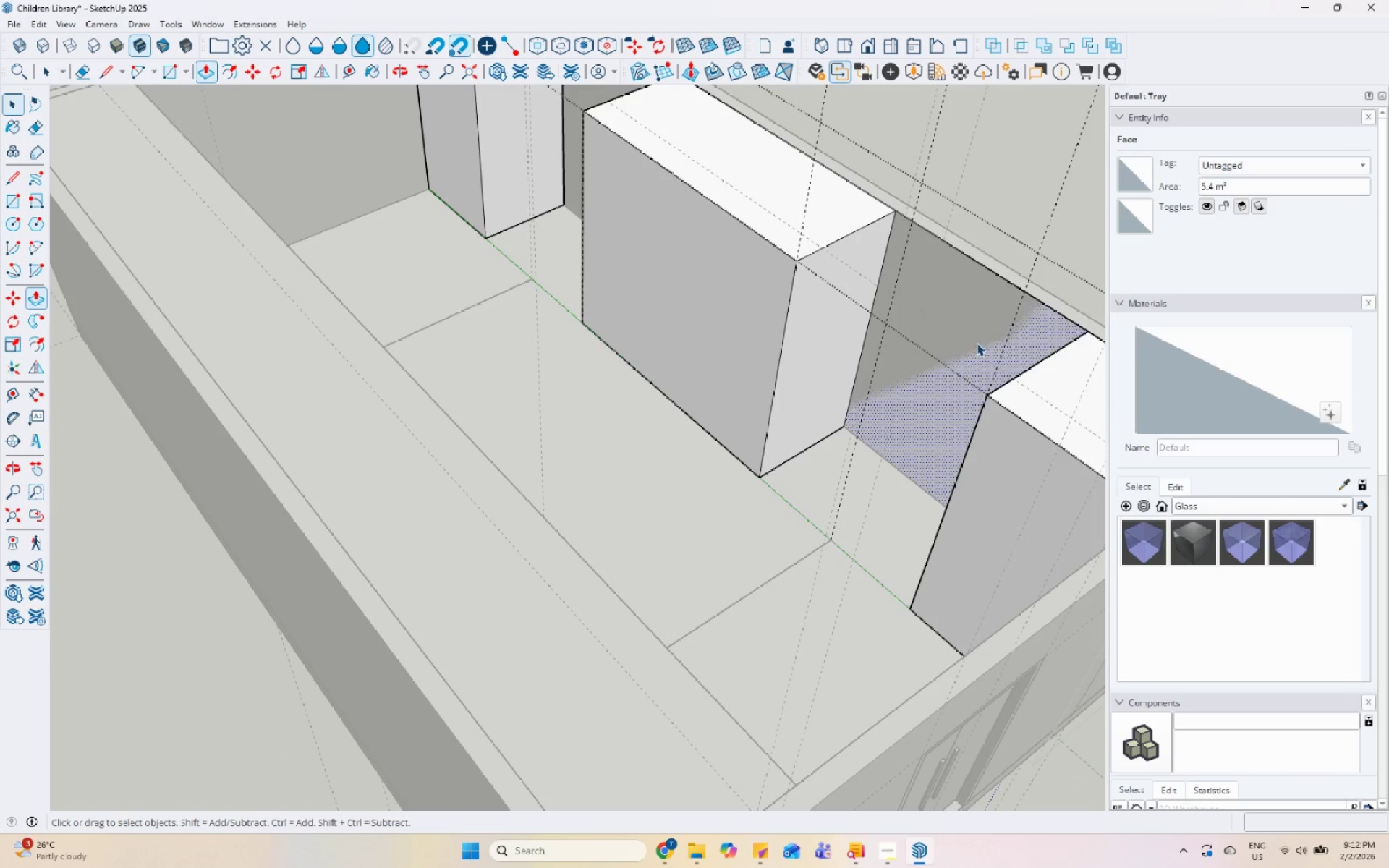 
left_click([977, 343])
 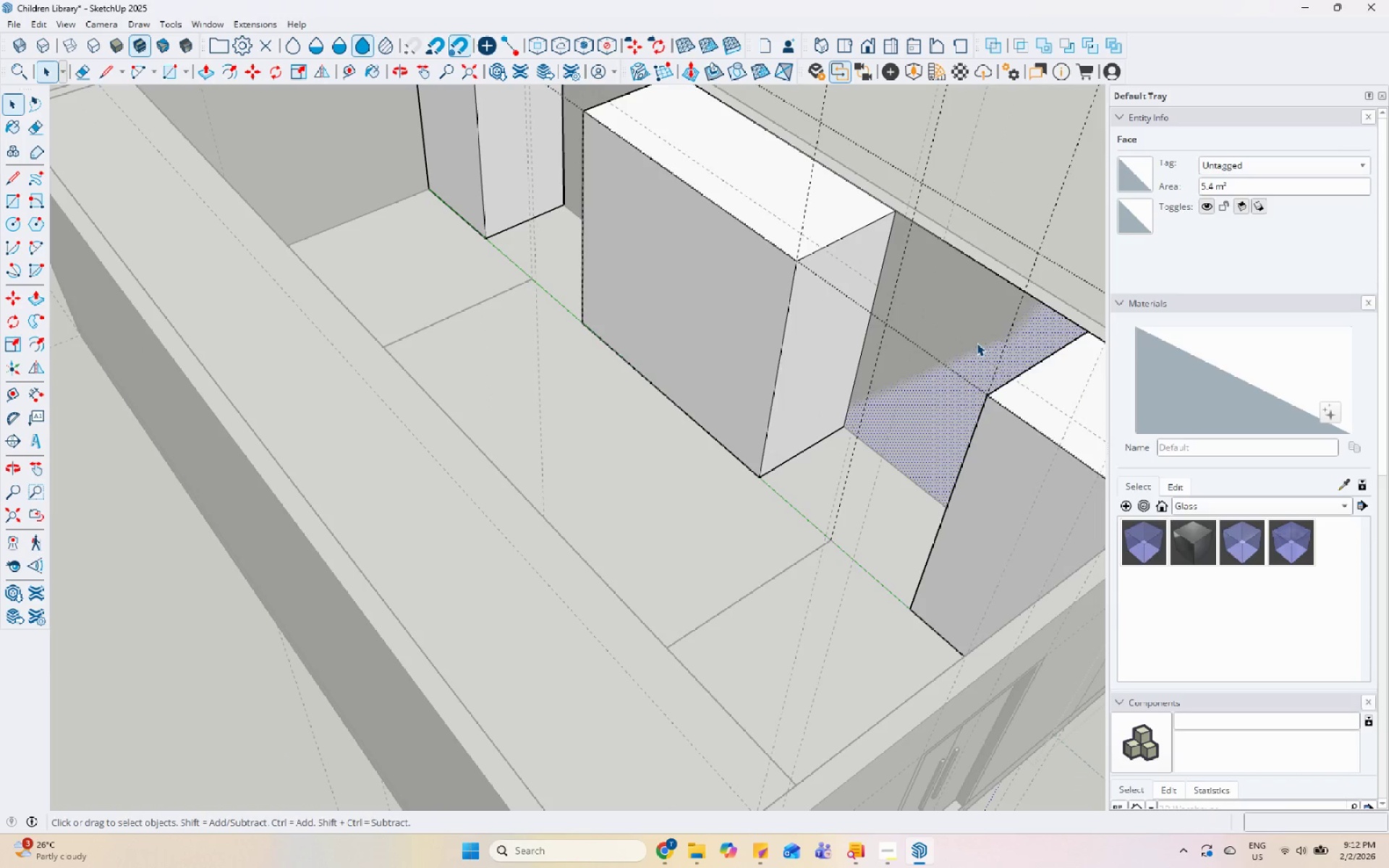 
scroll: coordinate [832, 404], scroll_direction: down, amount: 1.0
 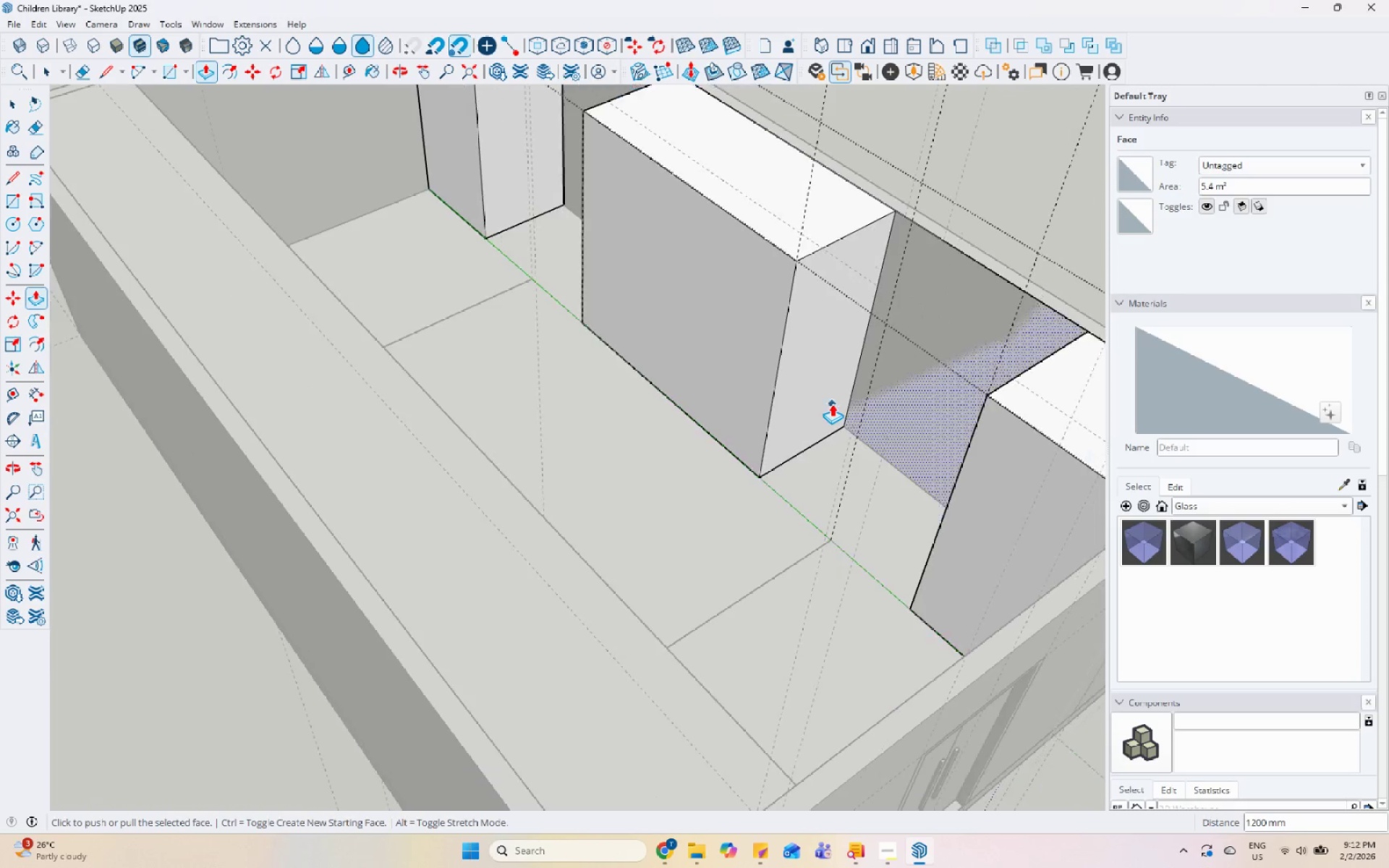 
right_click([977, 343])
 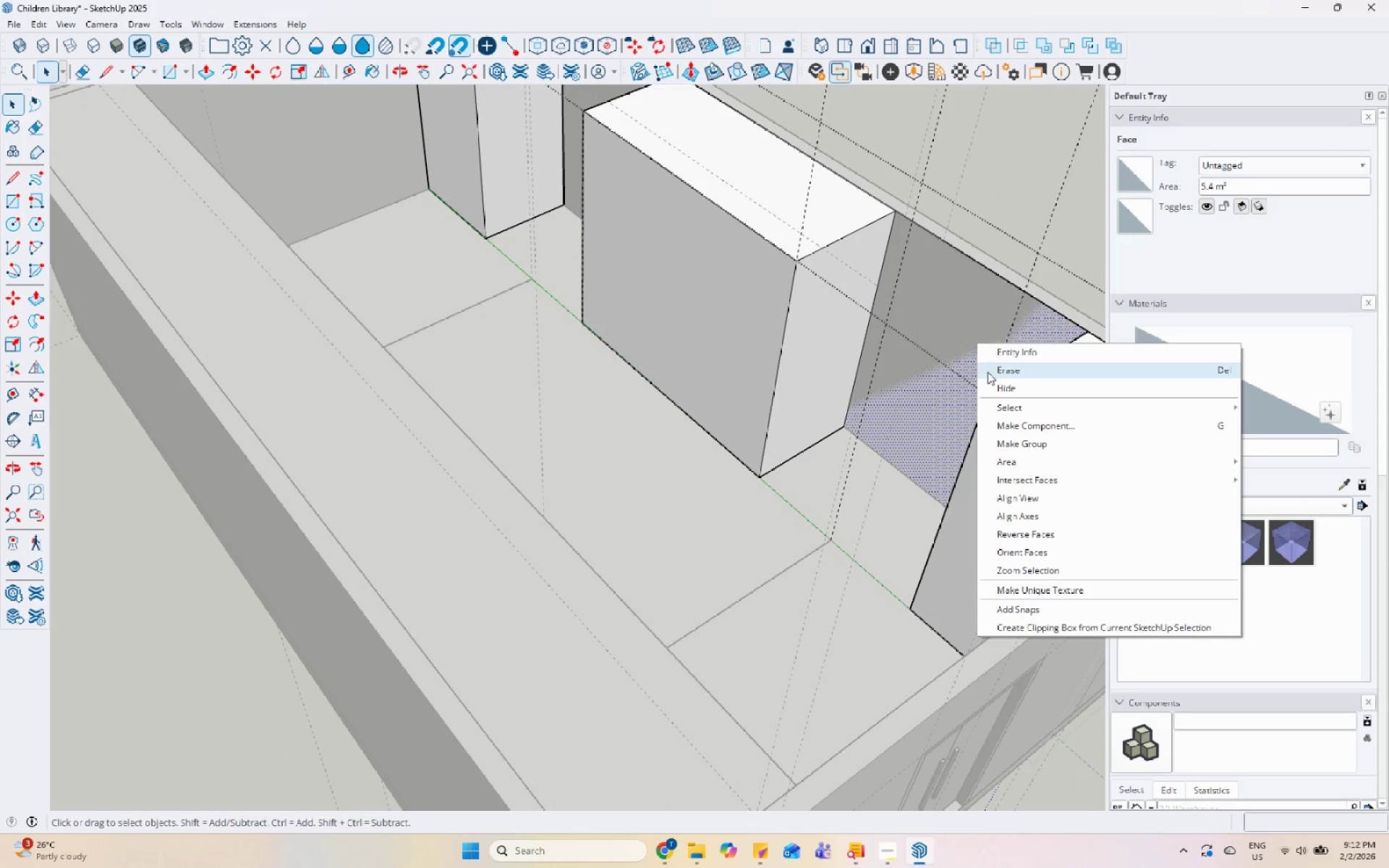 
left_click([987, 372])
 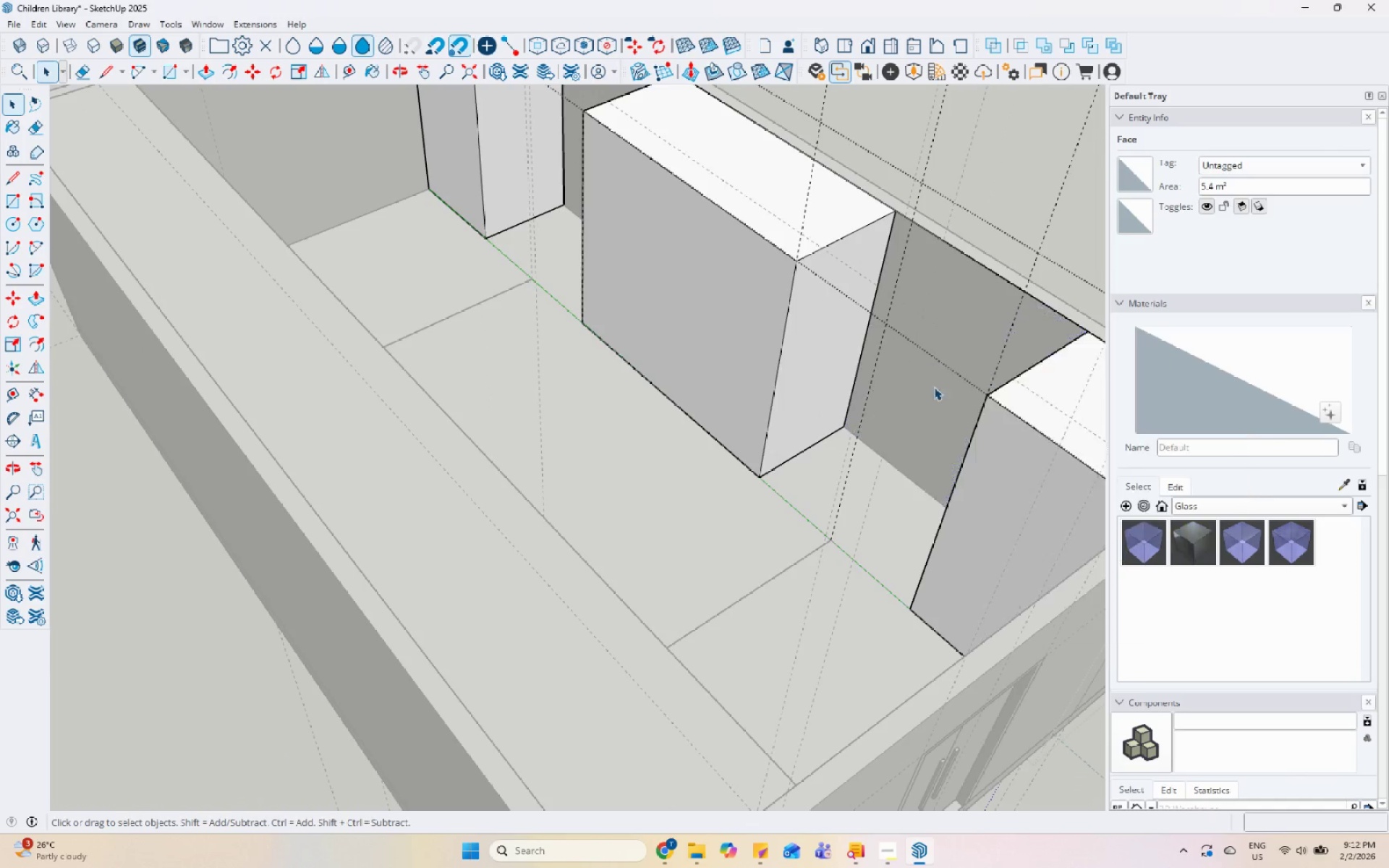 
key(Escape)
 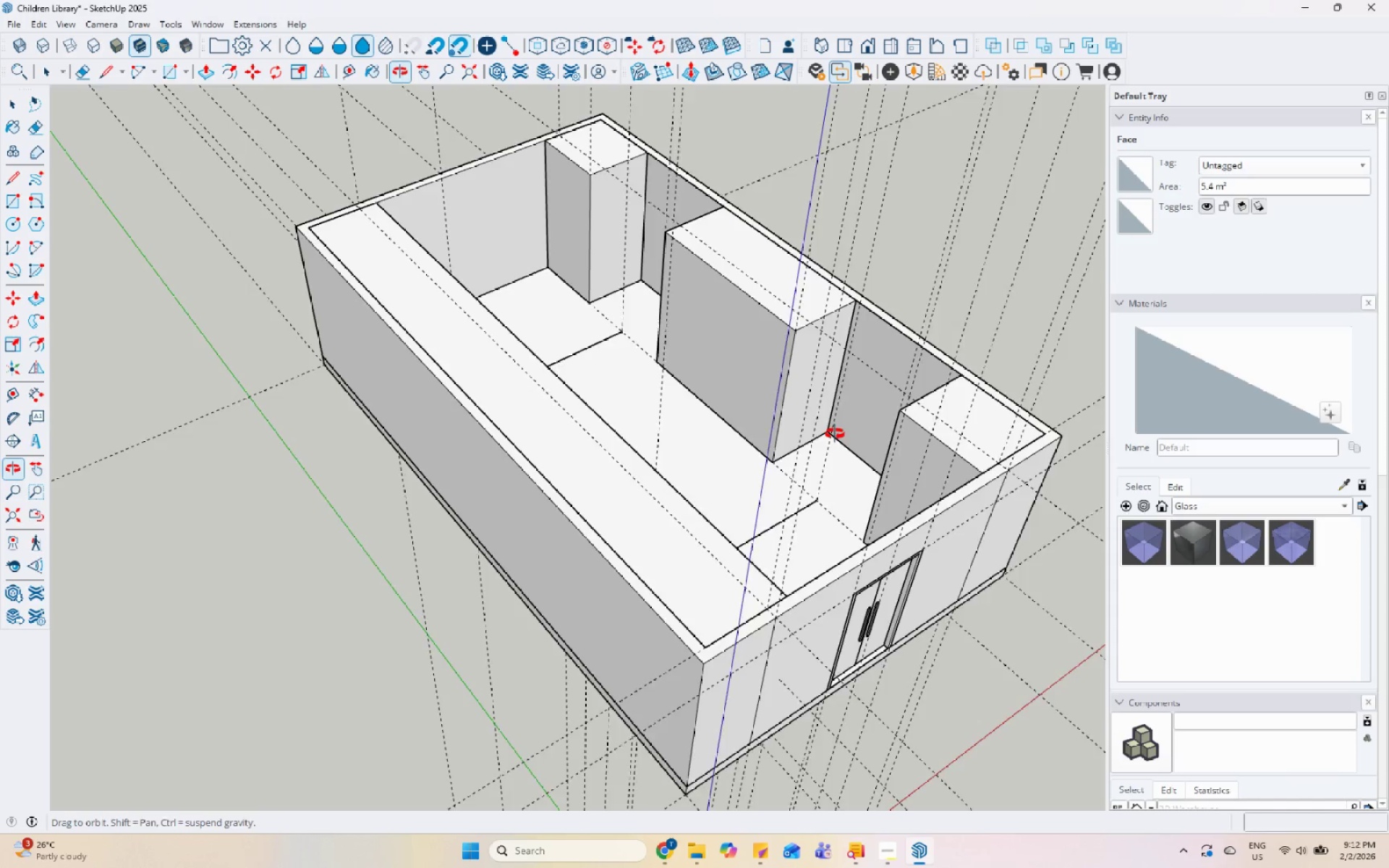 
key(Escape)
 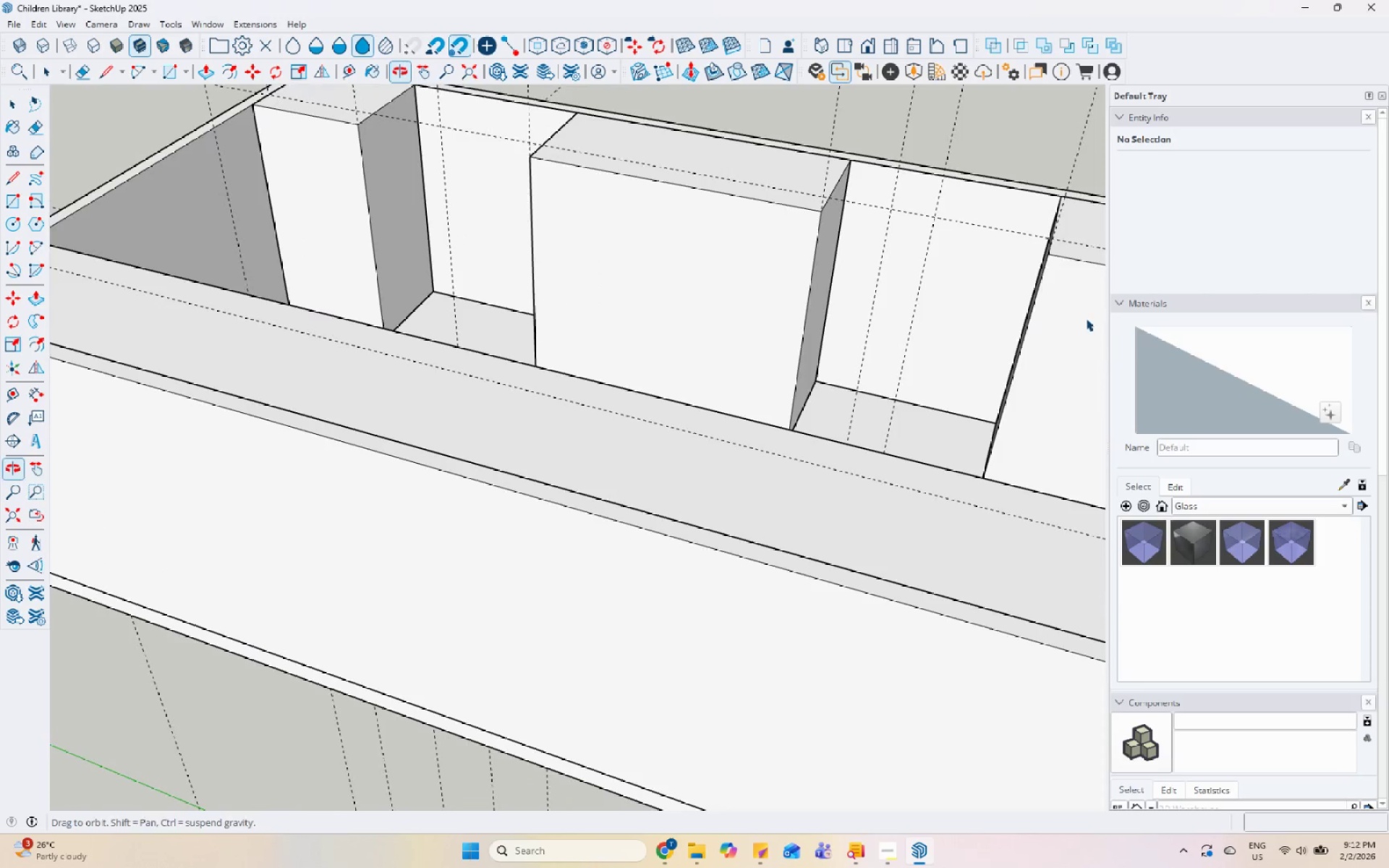 
scroll: coordinate [788, 368], scroll_direction: none, amount: 0.0
 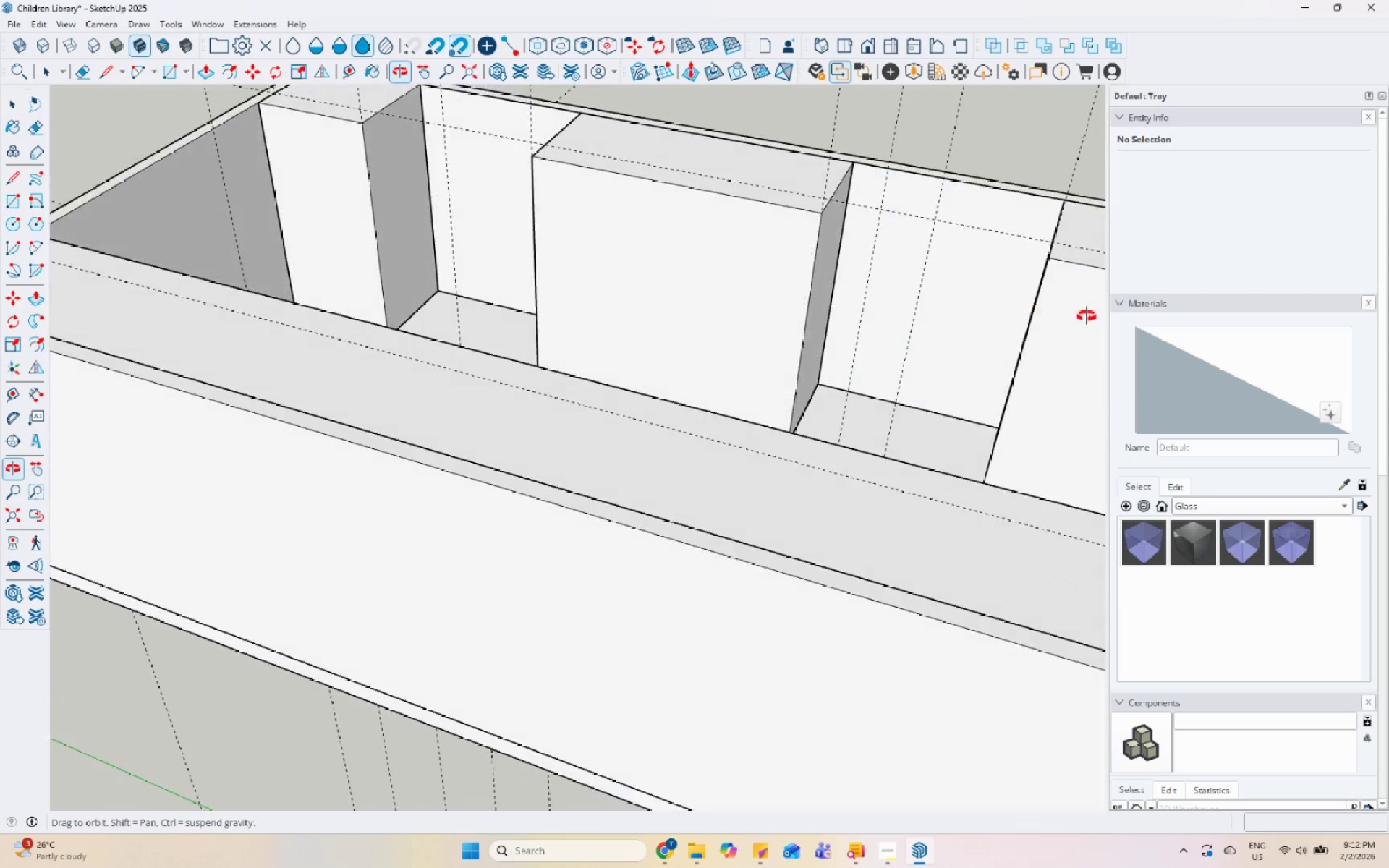 
scroll: coordinate [492, 414], scroll_direction: down, amount: 4.0
 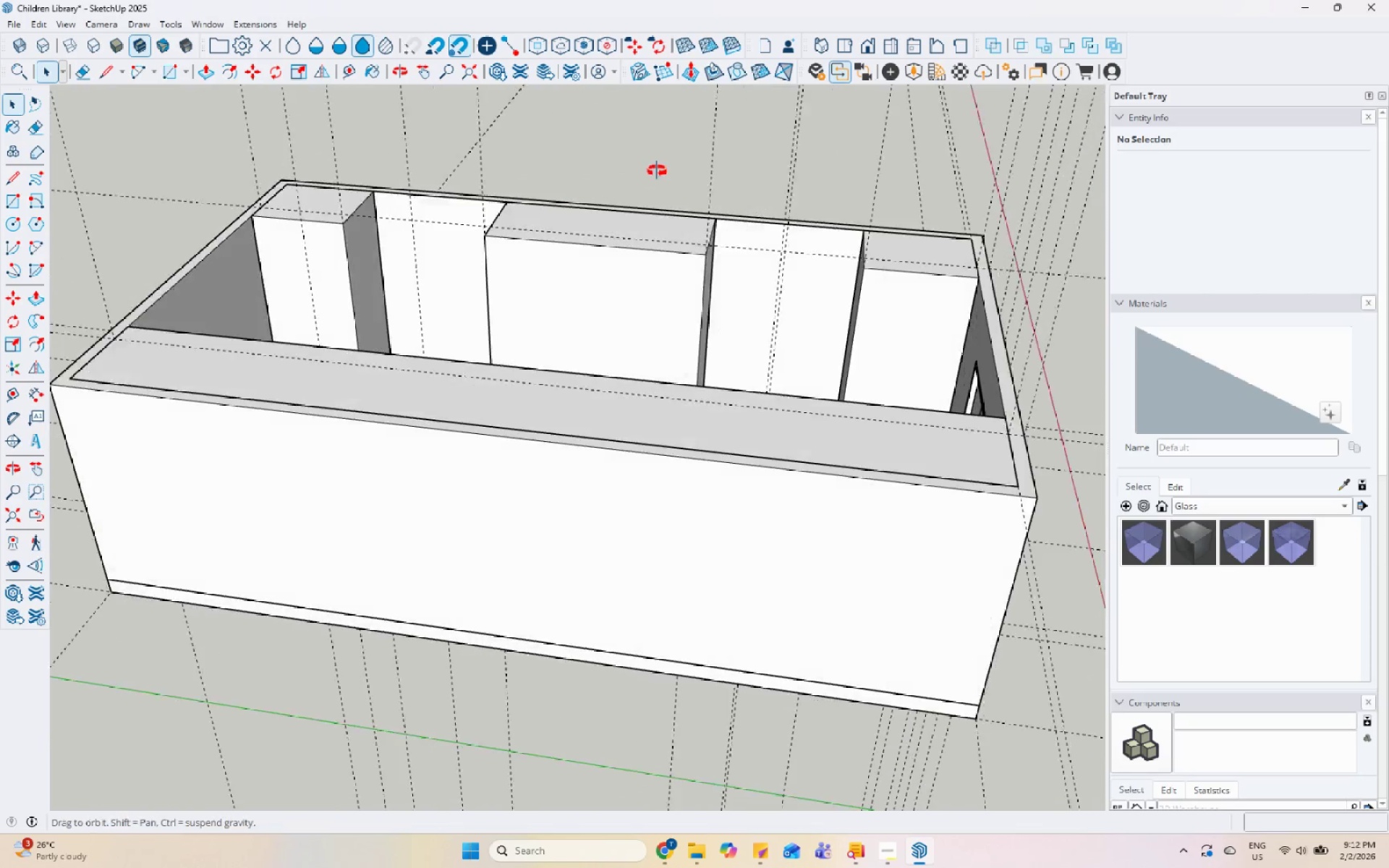 
scroll: coordinate [324, 305], scroll_direction: up, amount: 10.0
 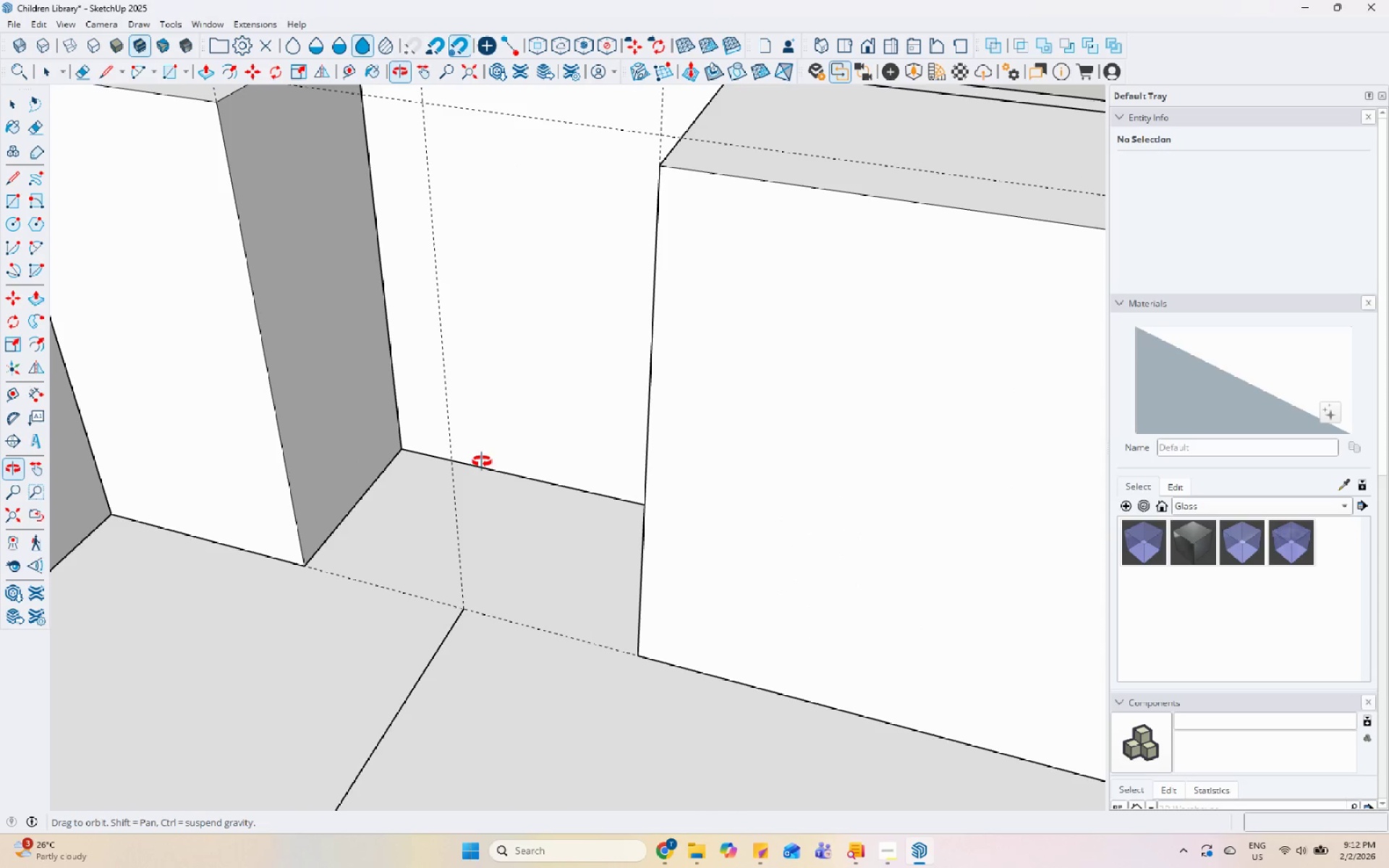 
scroll: coordinate [381, 535], scroll_direction: none, amount: 0.0
 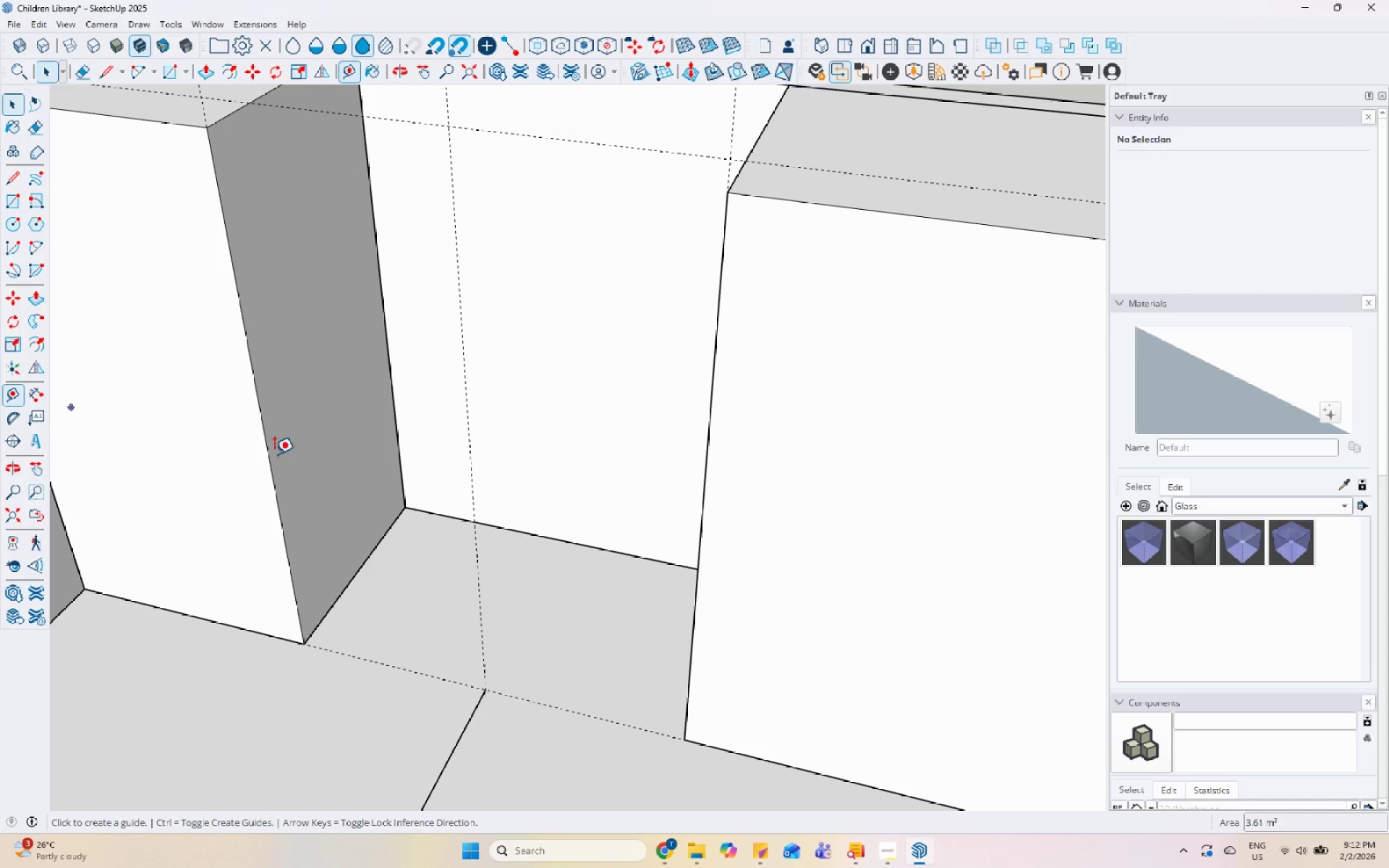 
left_click([538, 537])
 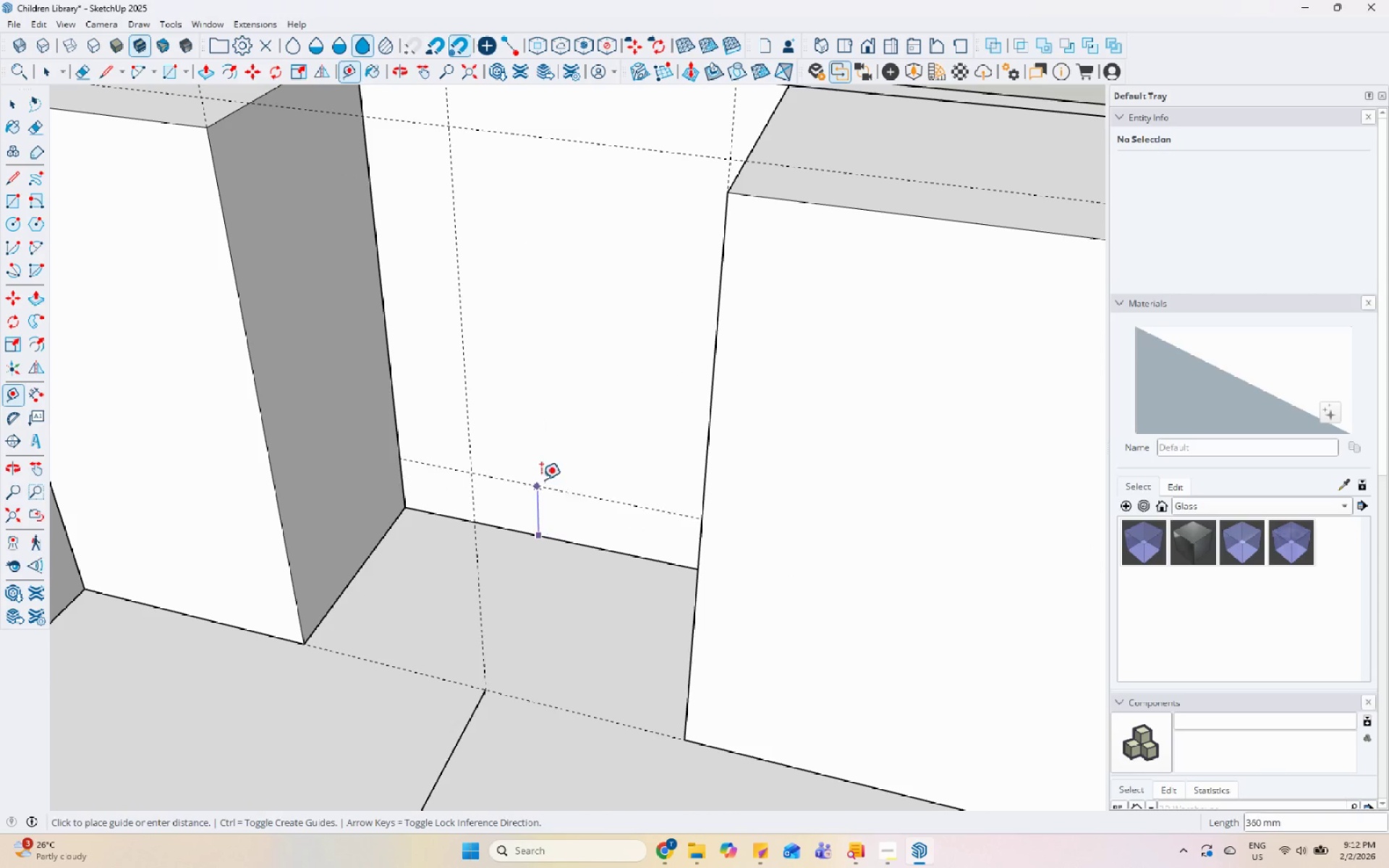 
scroll: coordinate [518, 514], scroll_direction: down, amount: 4.0
 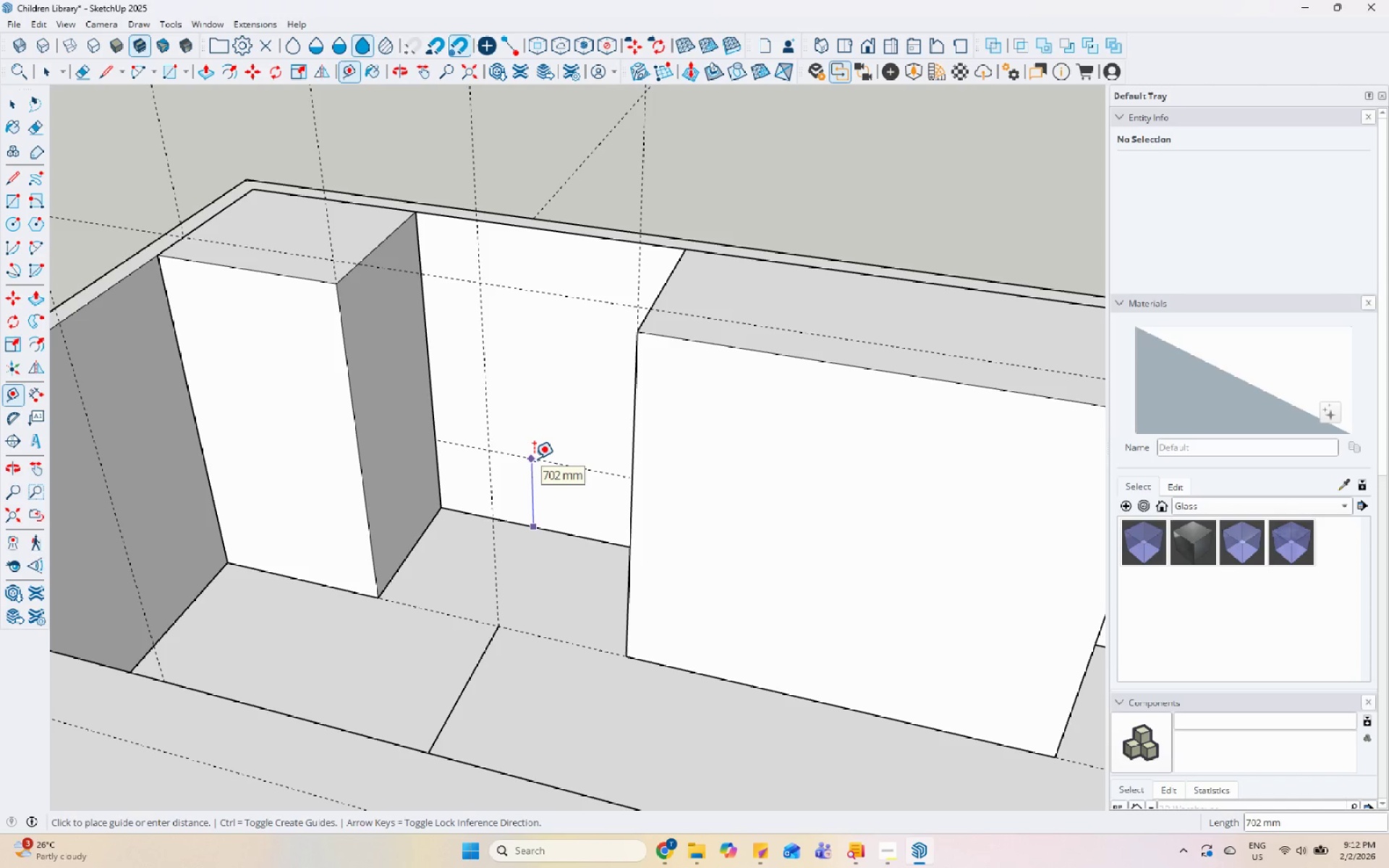 
key(Numpad7)
 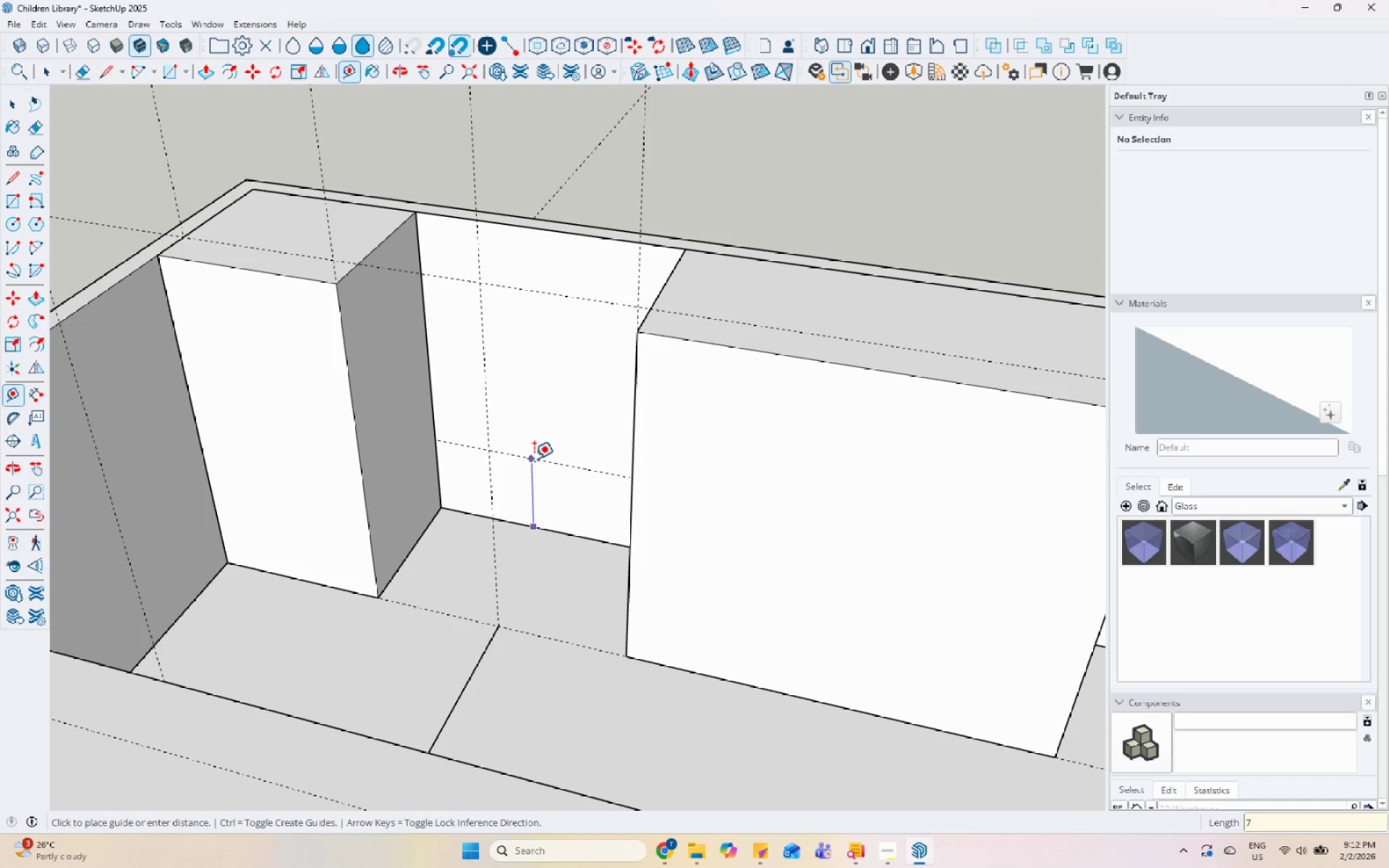 
key(Numpad0)
 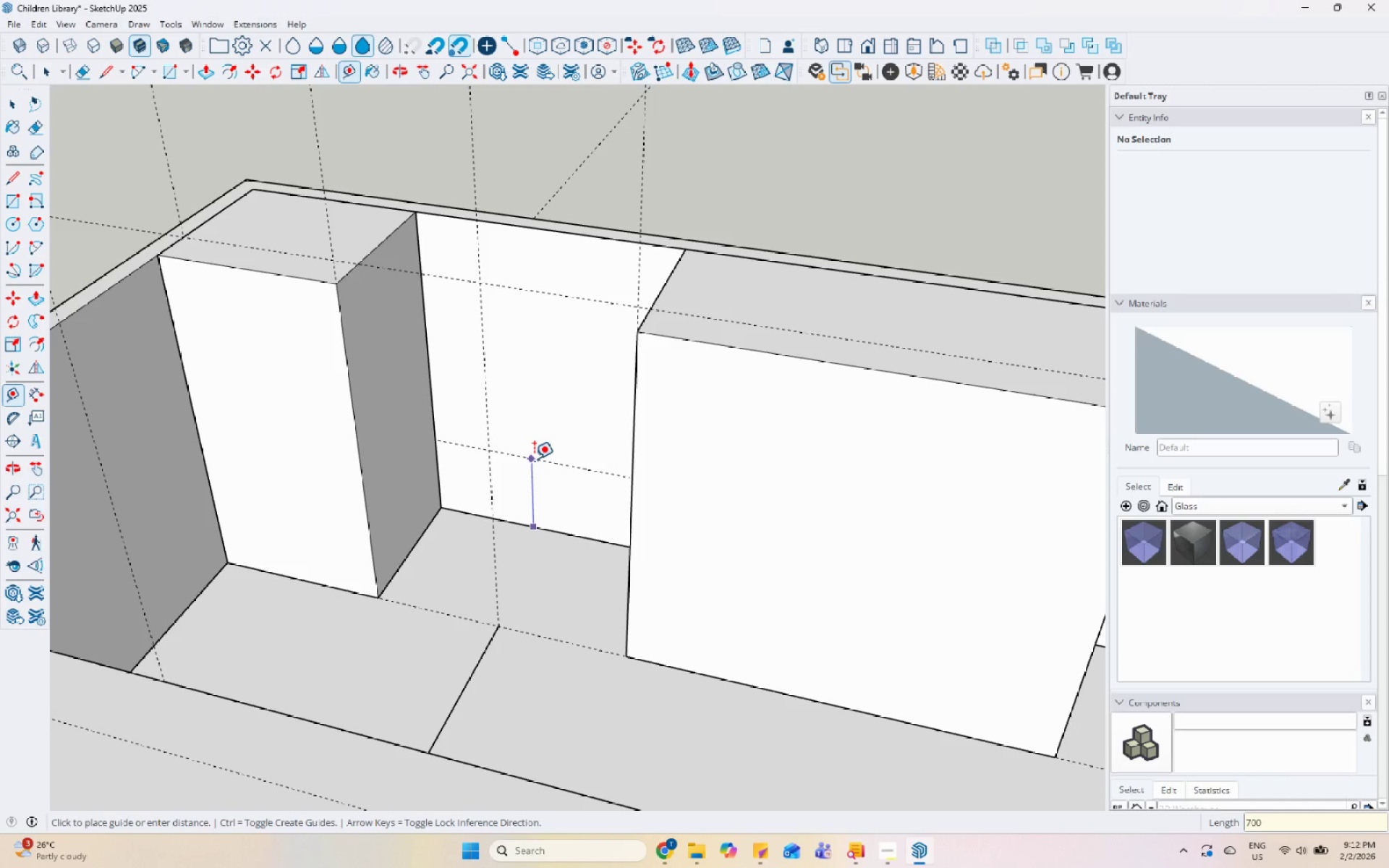 
key(Numpad0)
 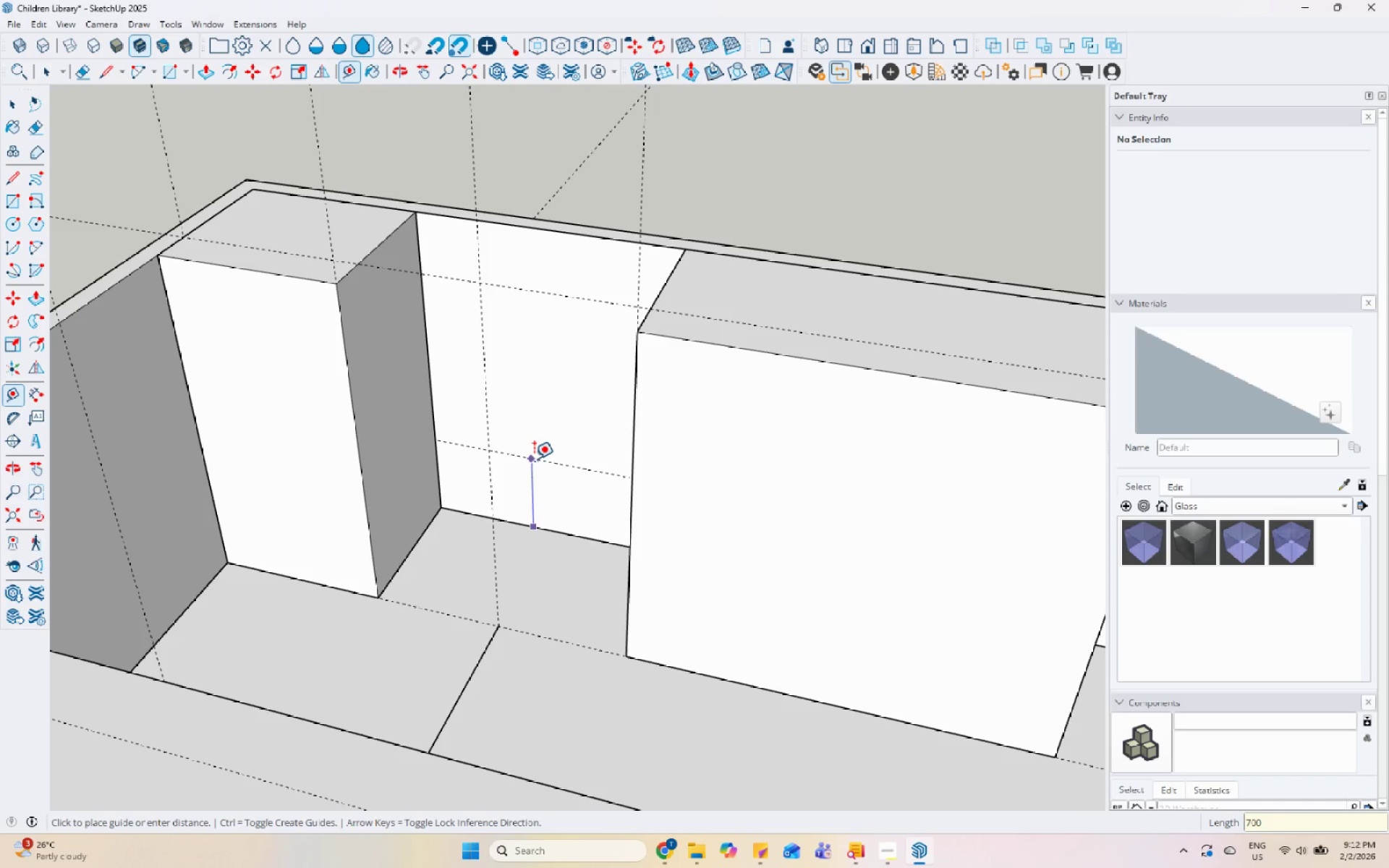 
key(Enter)
 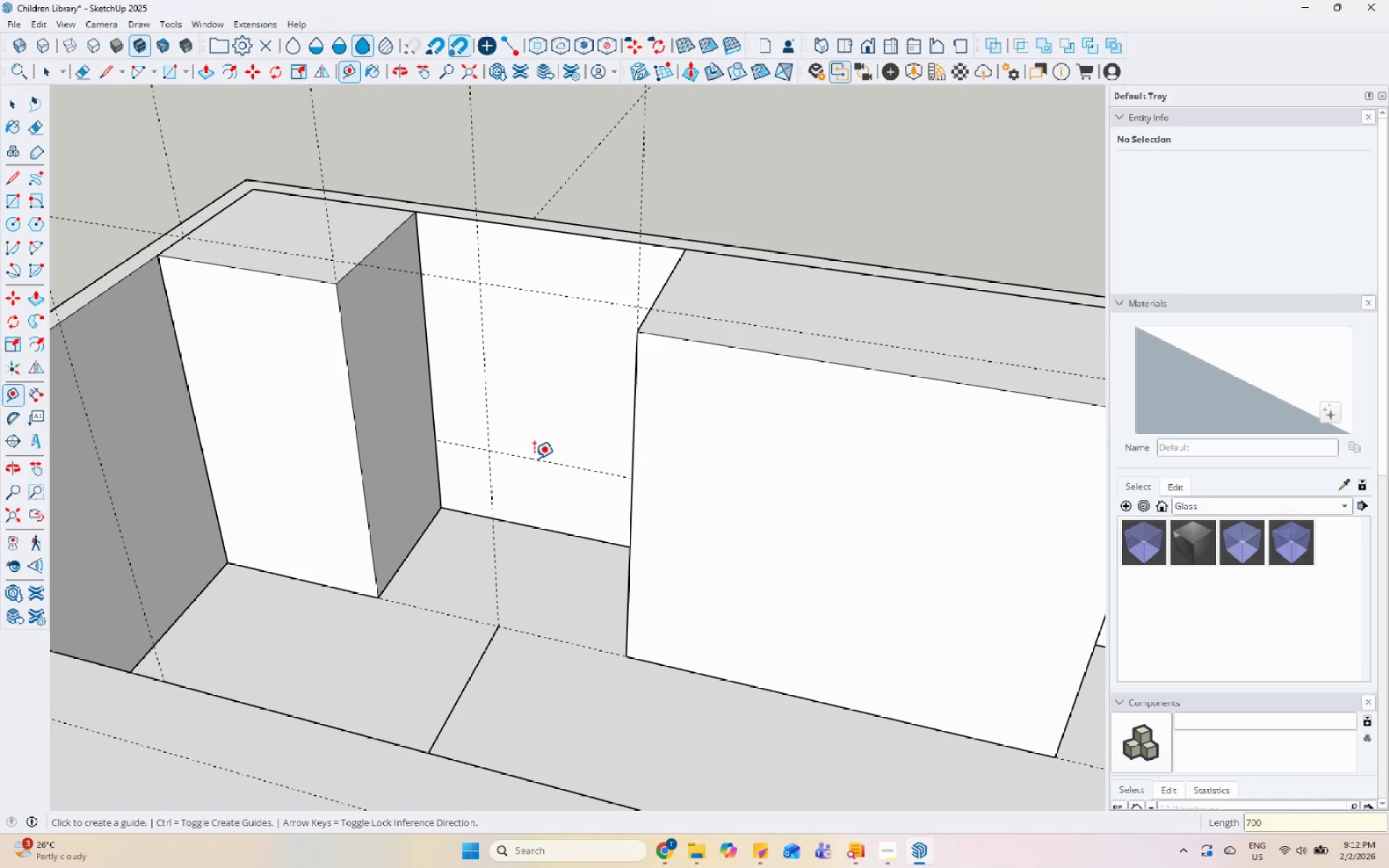 
scroll: coordinate [551, 422], scroll_direction: down, amount: 1.0
 